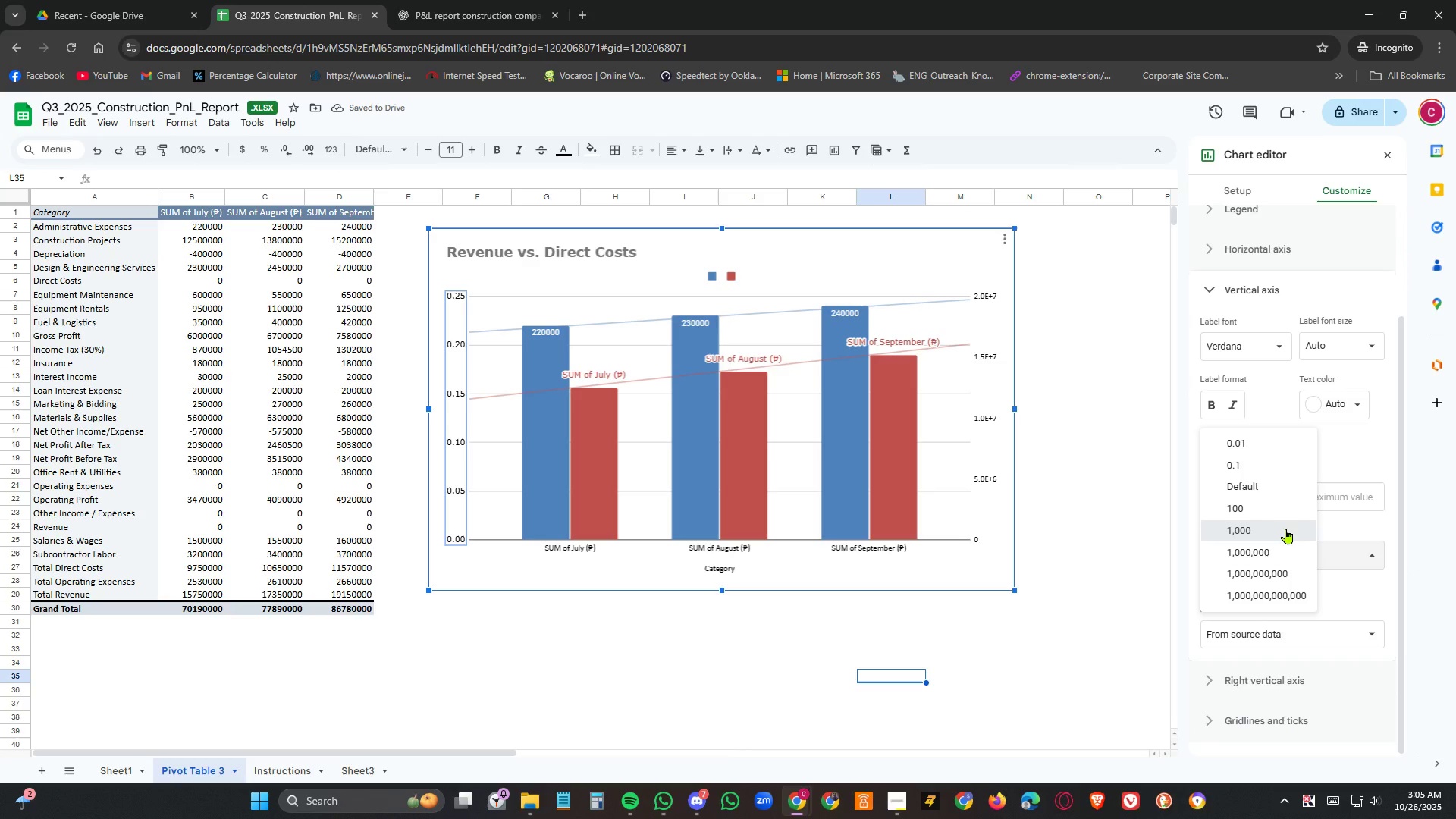 
left_click([1286, 529])
 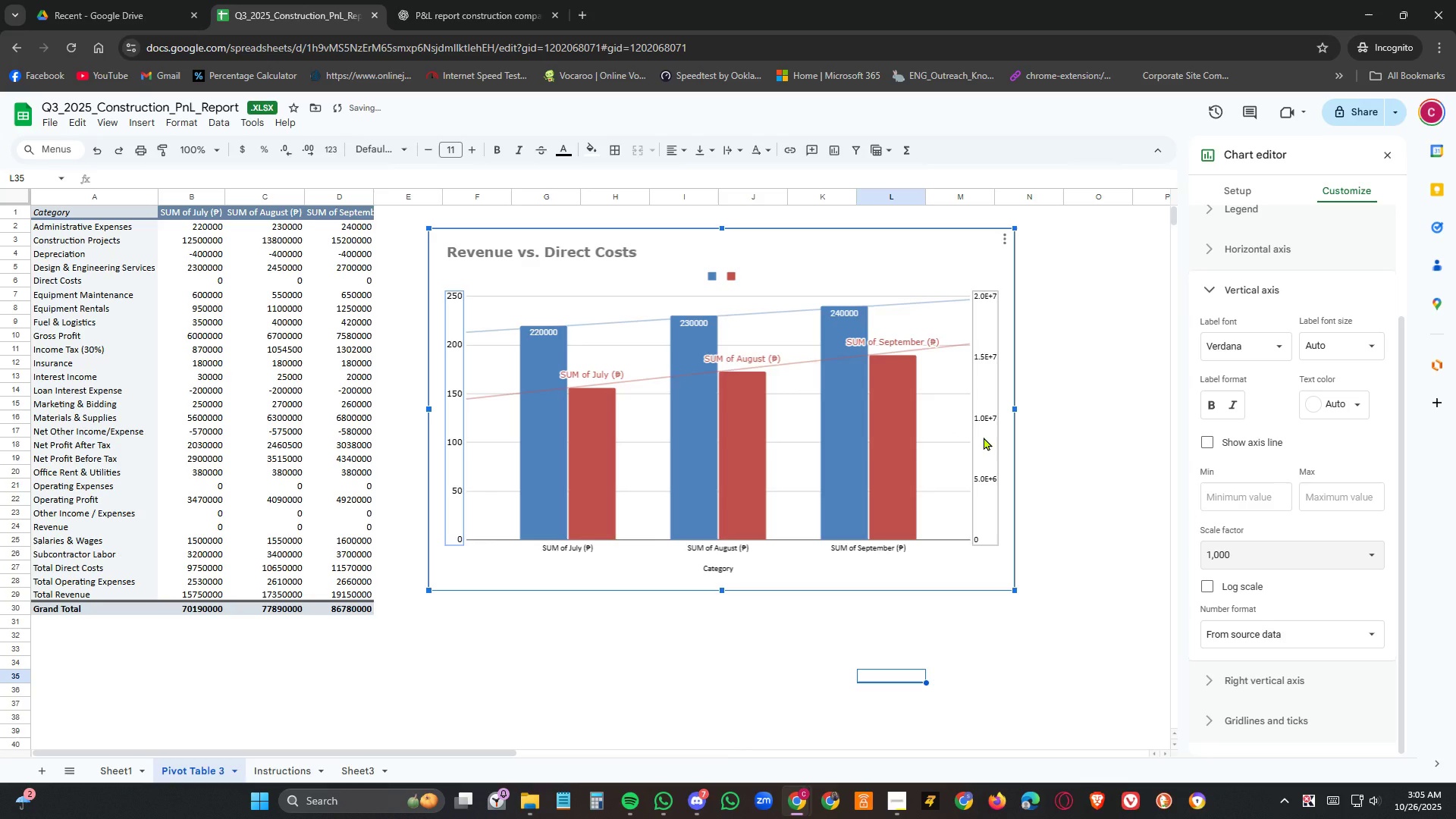 
double_click([990, 437])
 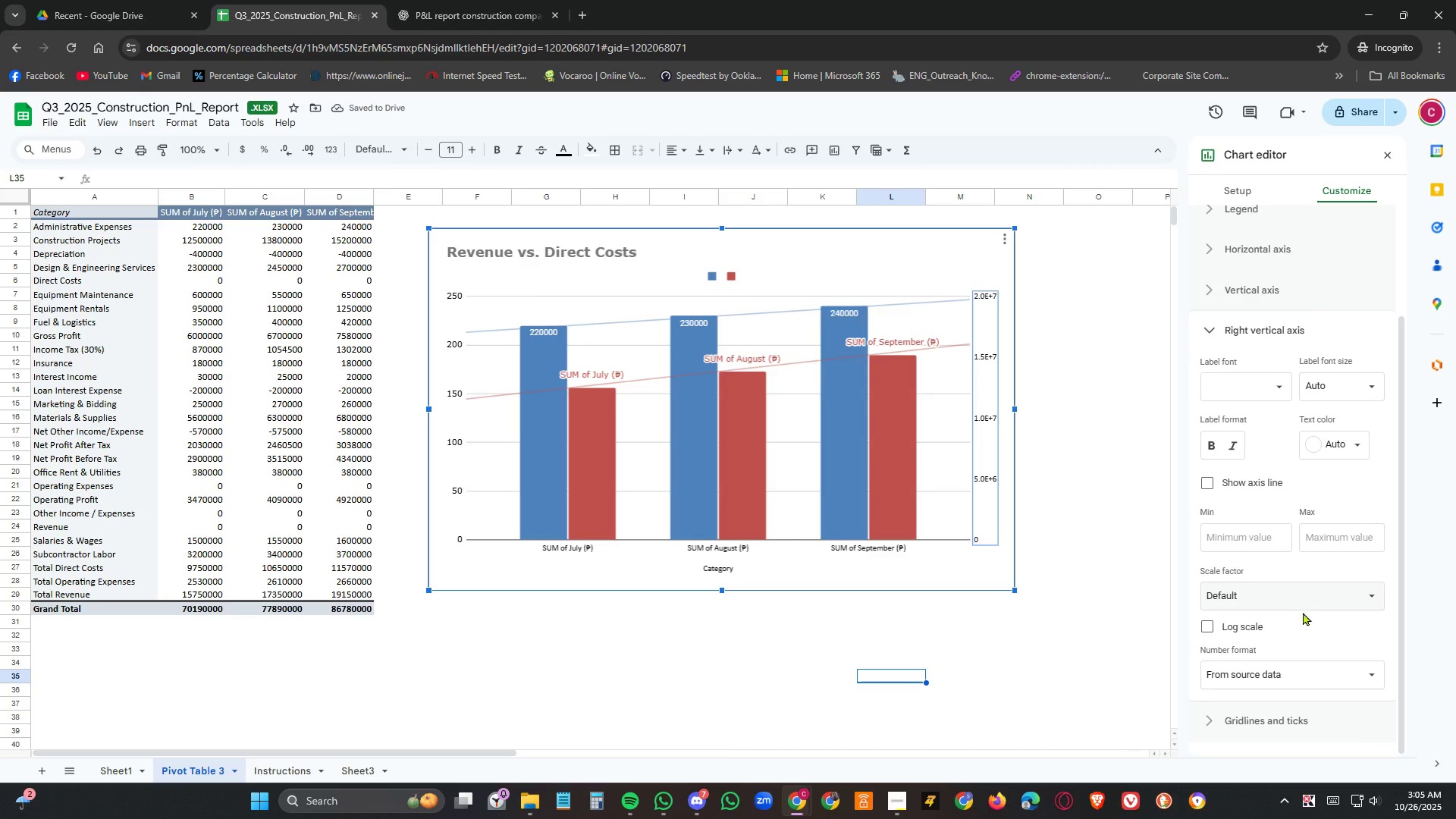 
scroll: coordinate [1303, 612], scroll_direction: down, amount: 2.0
 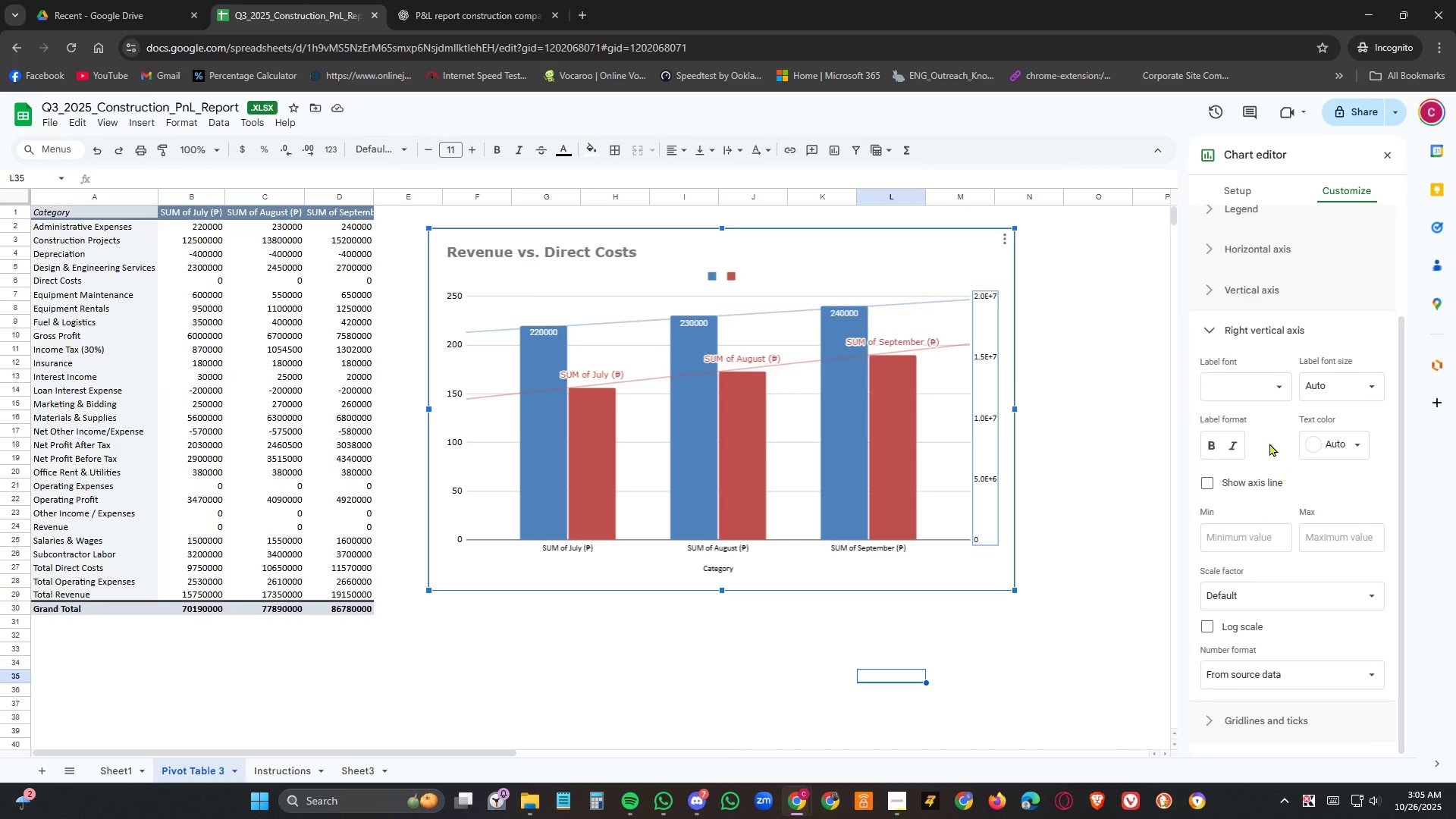 
left_click([1273, 391])
 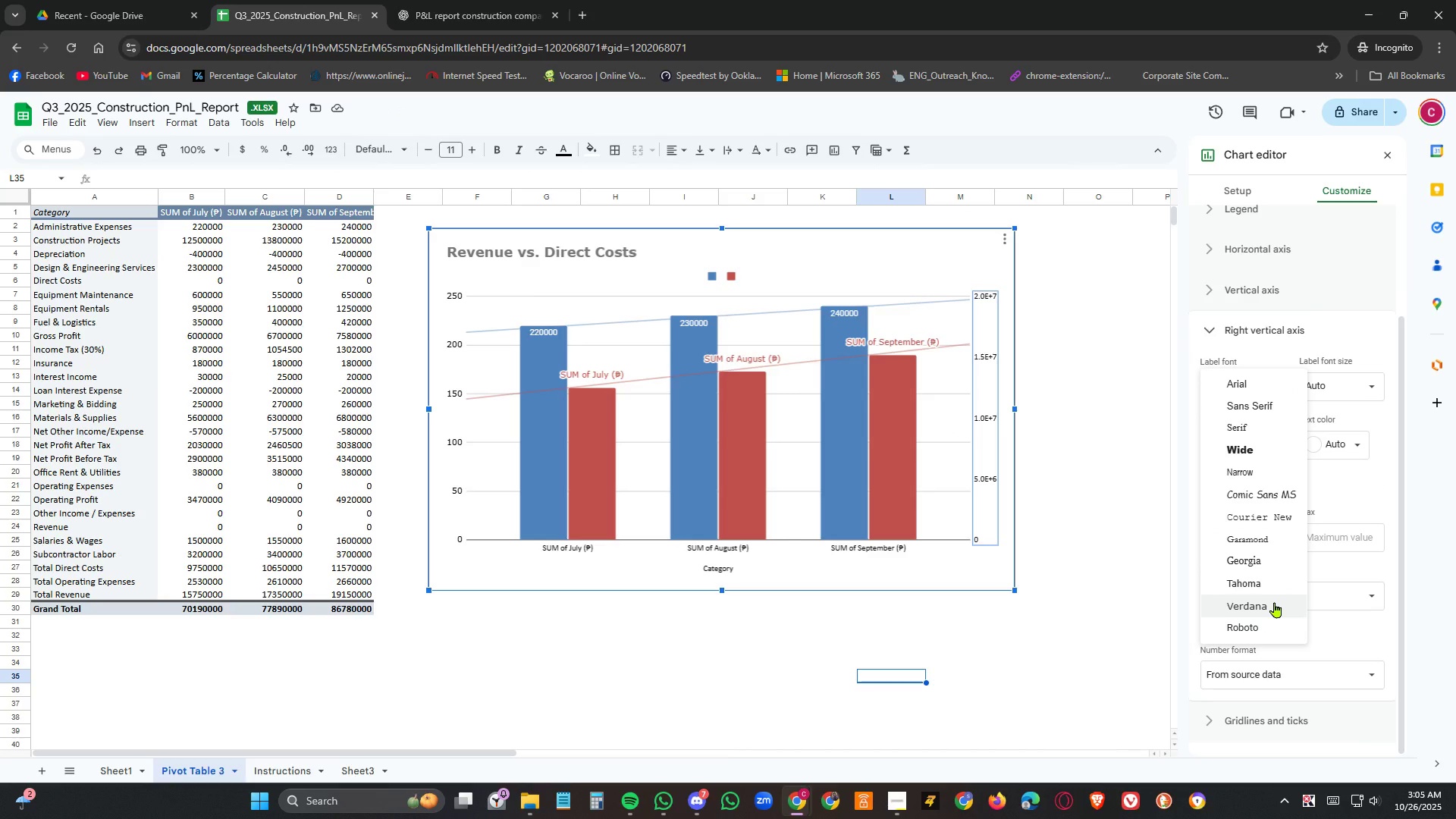 
left_click([1275, 602])
 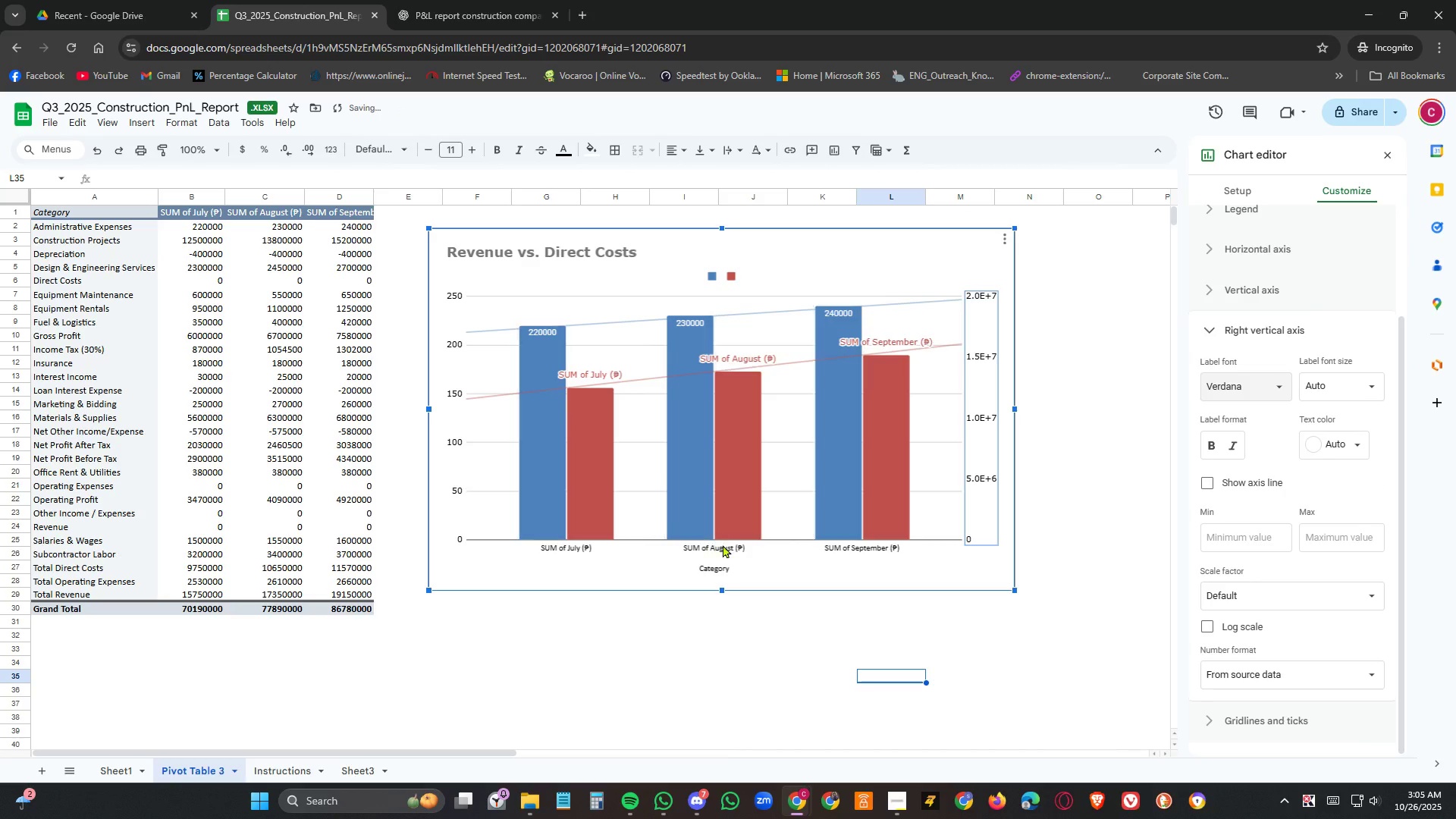 
left_click([723, 554])
 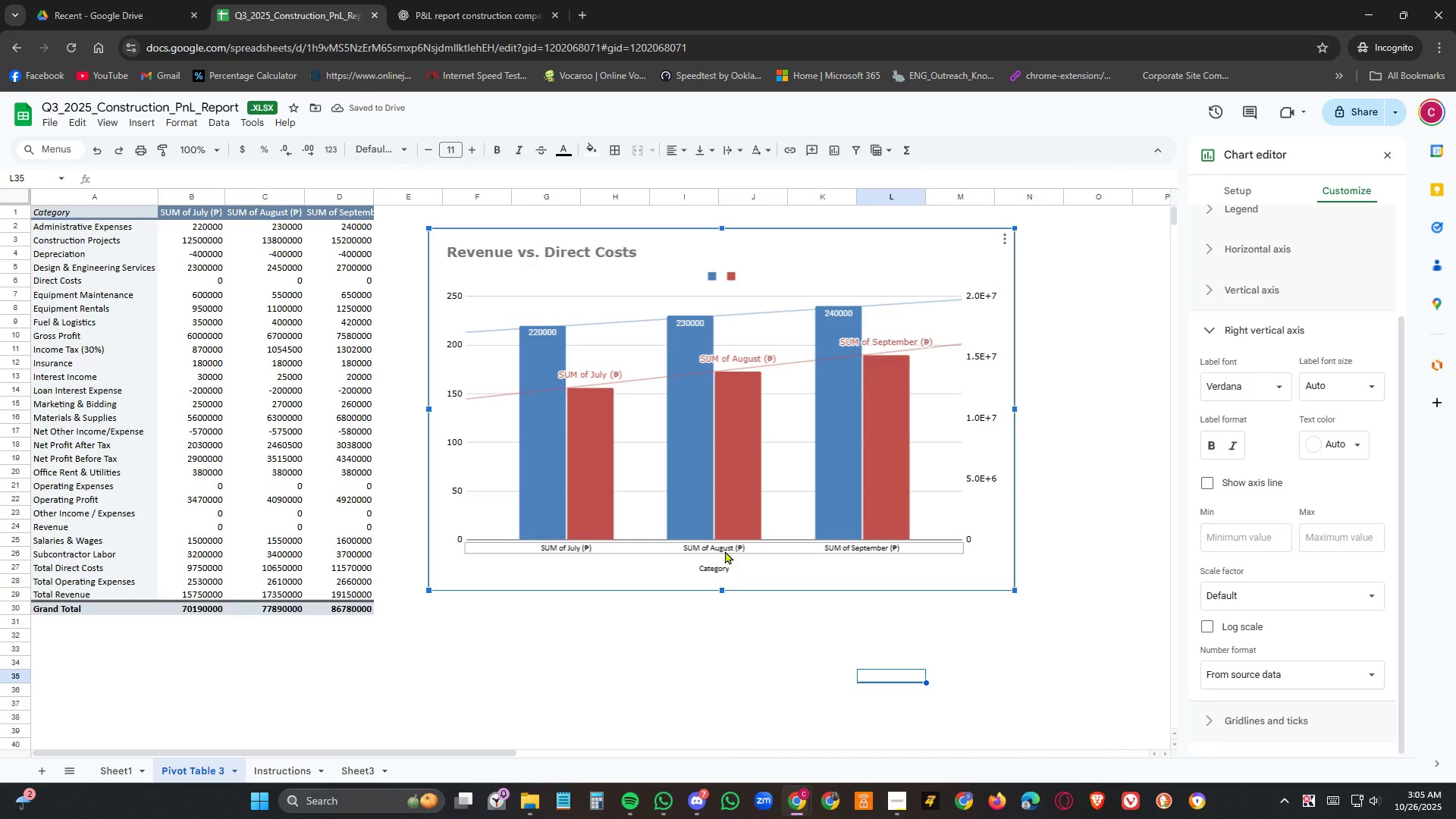 
left_click([725, 551])
 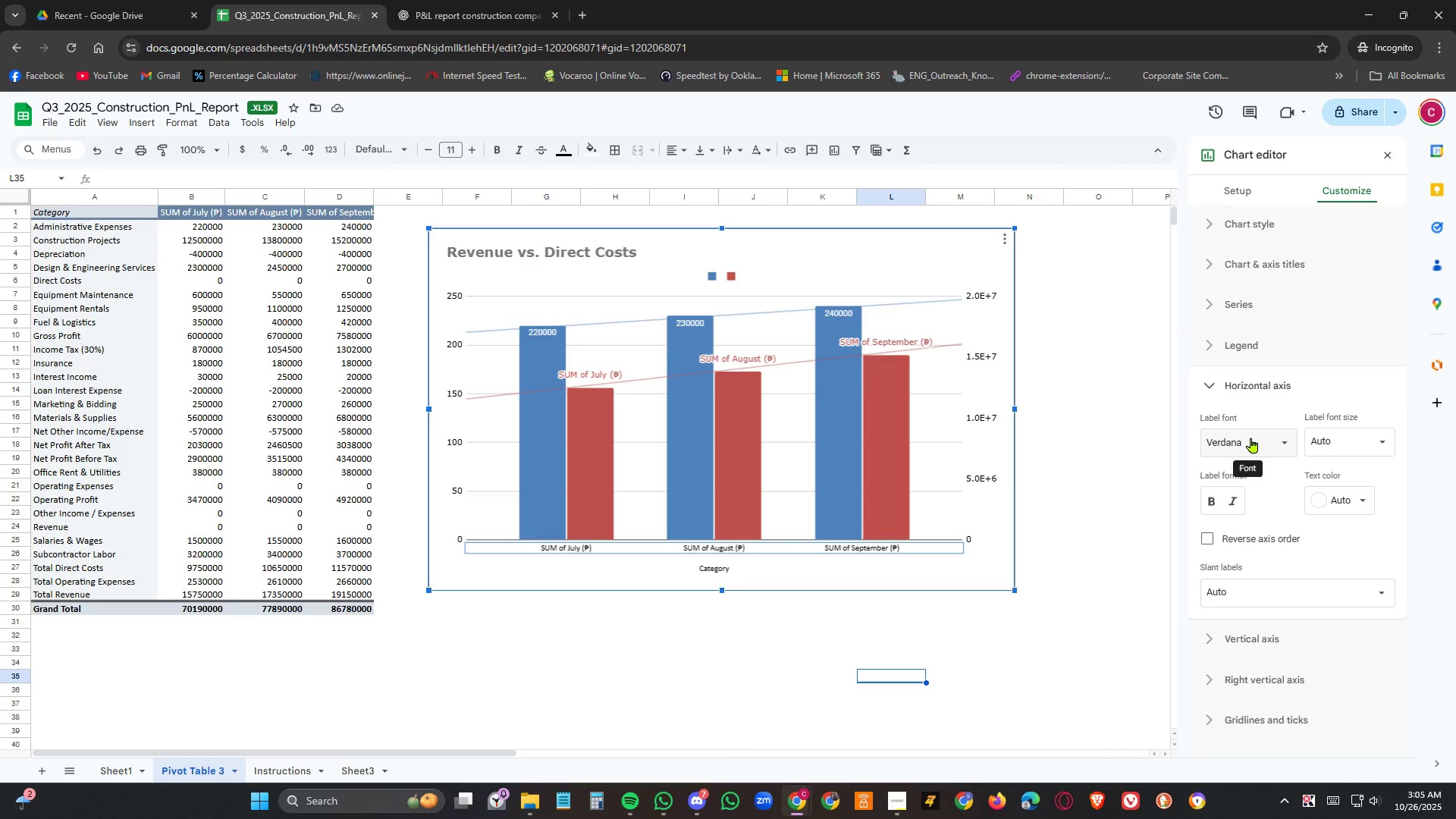 
left_click([1251, 438])
 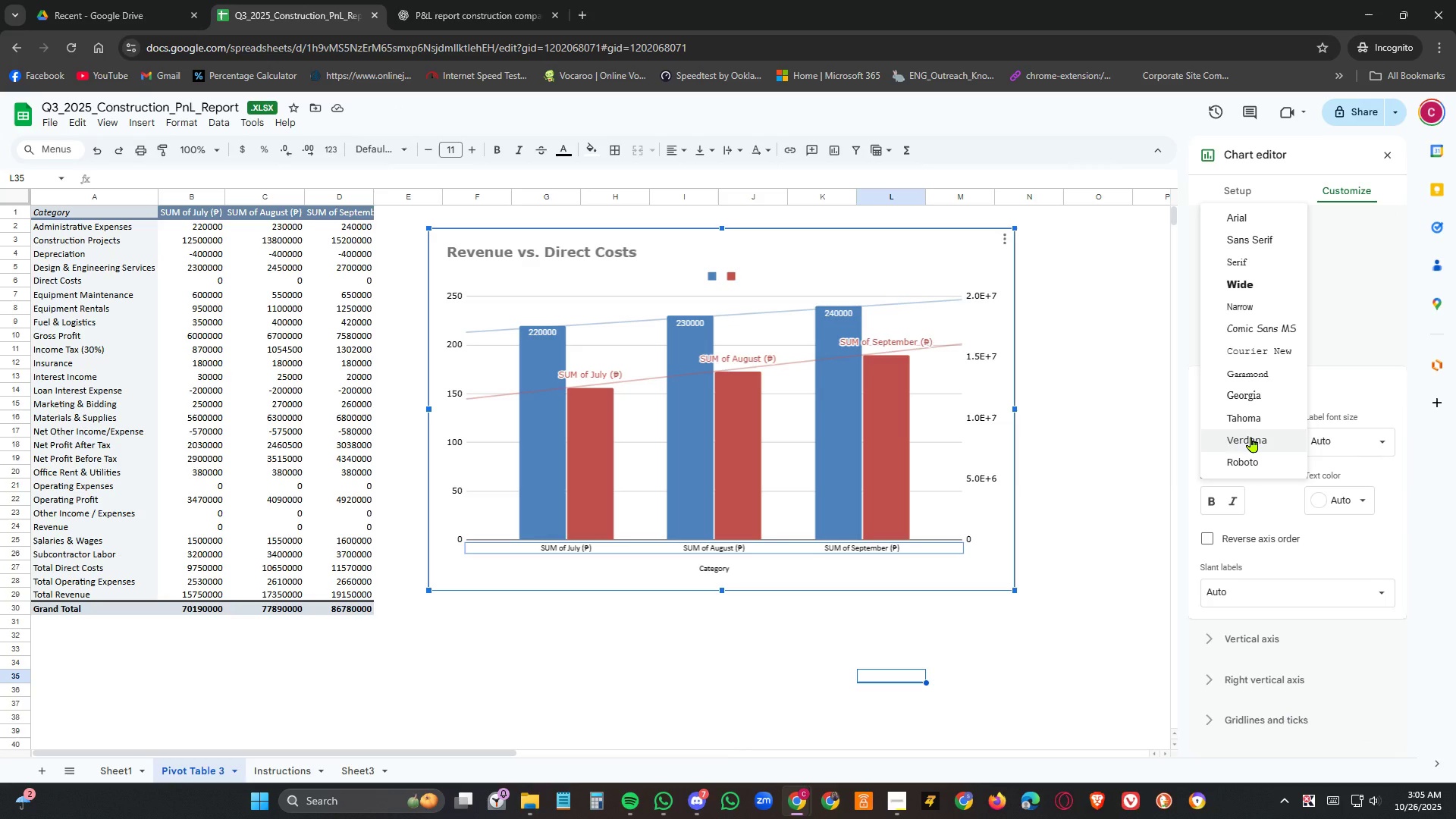 
left_click([1251, 437])
 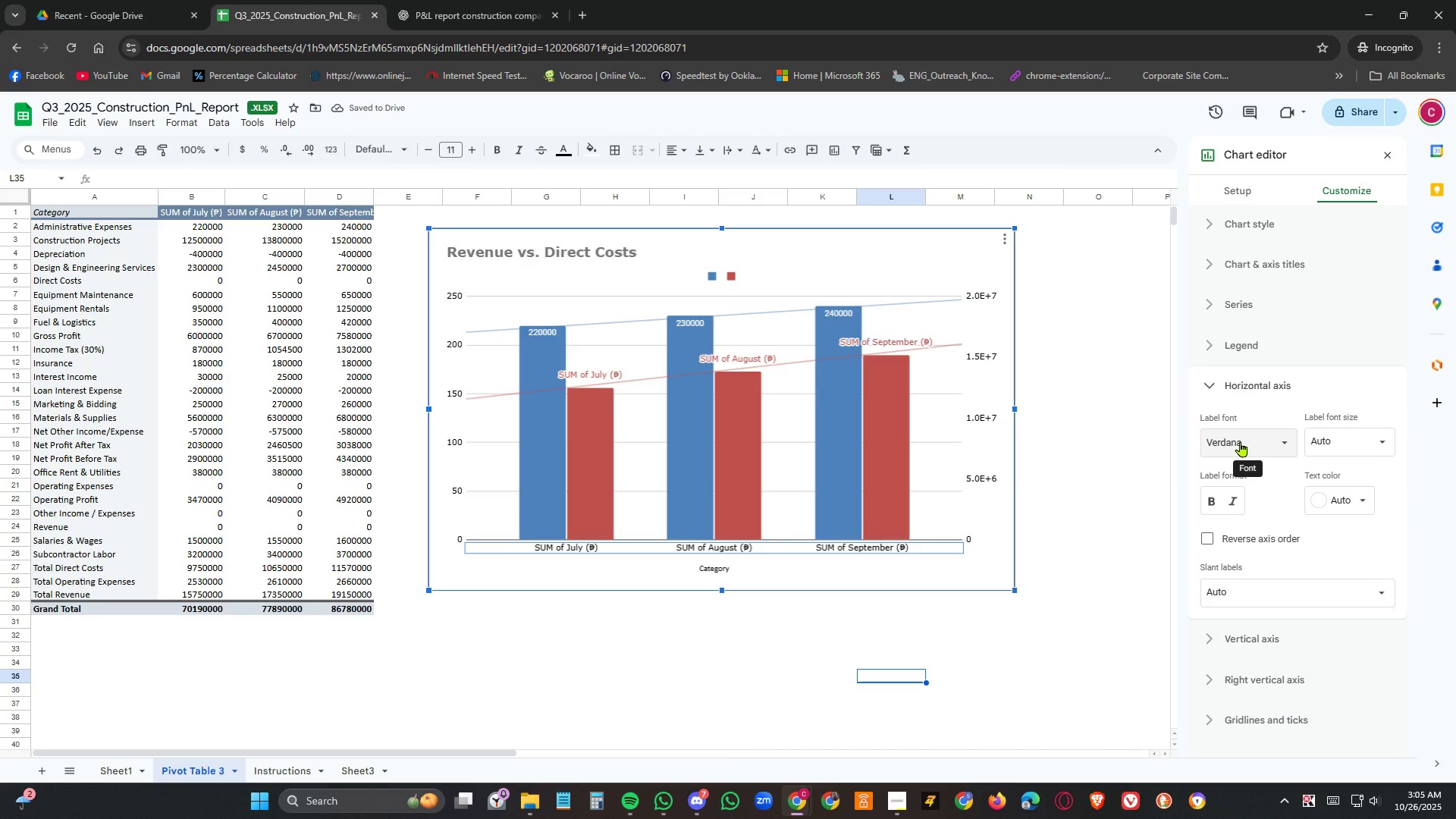 
wait(6.11)
 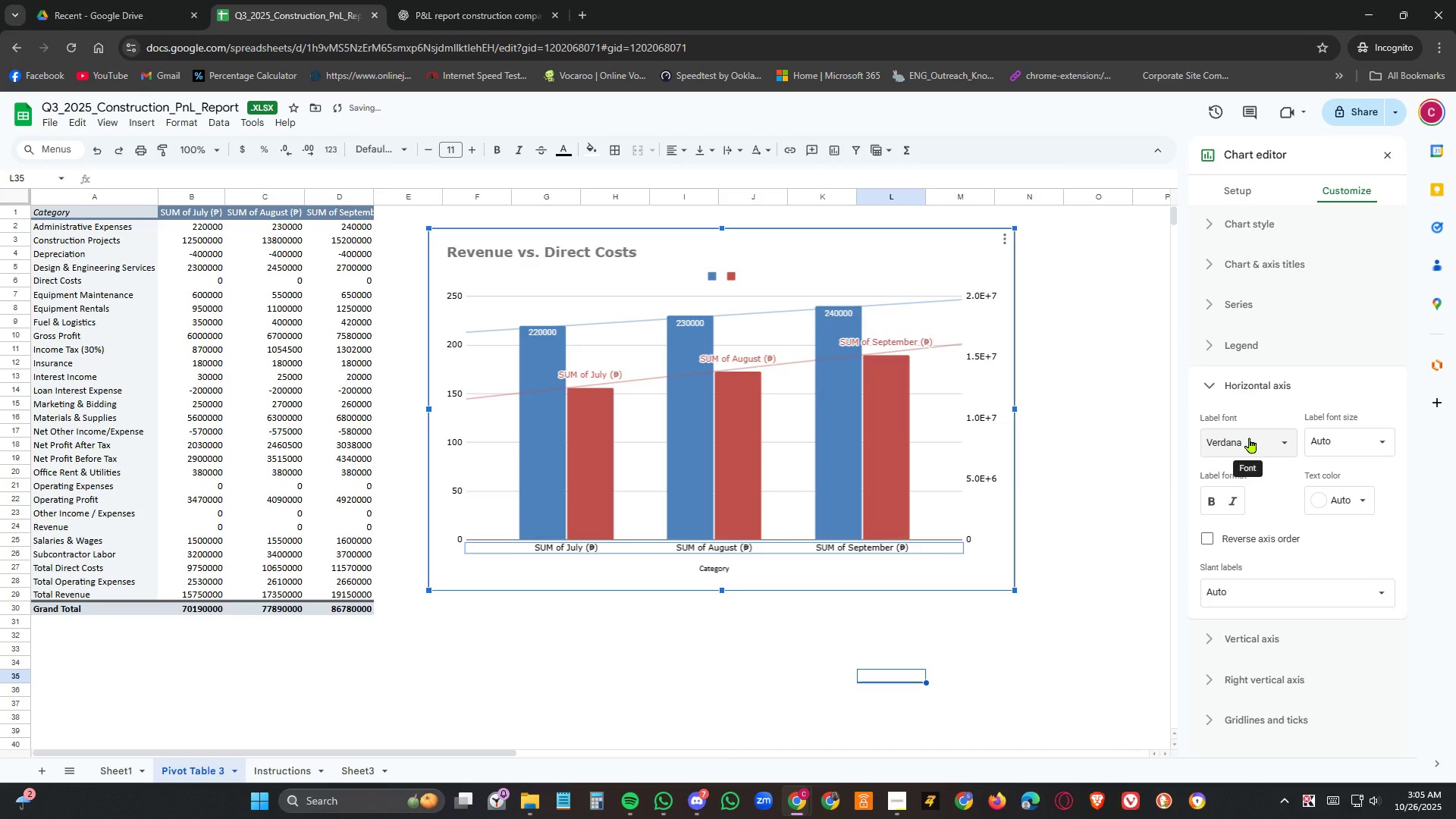 
left_click([700, 573])
 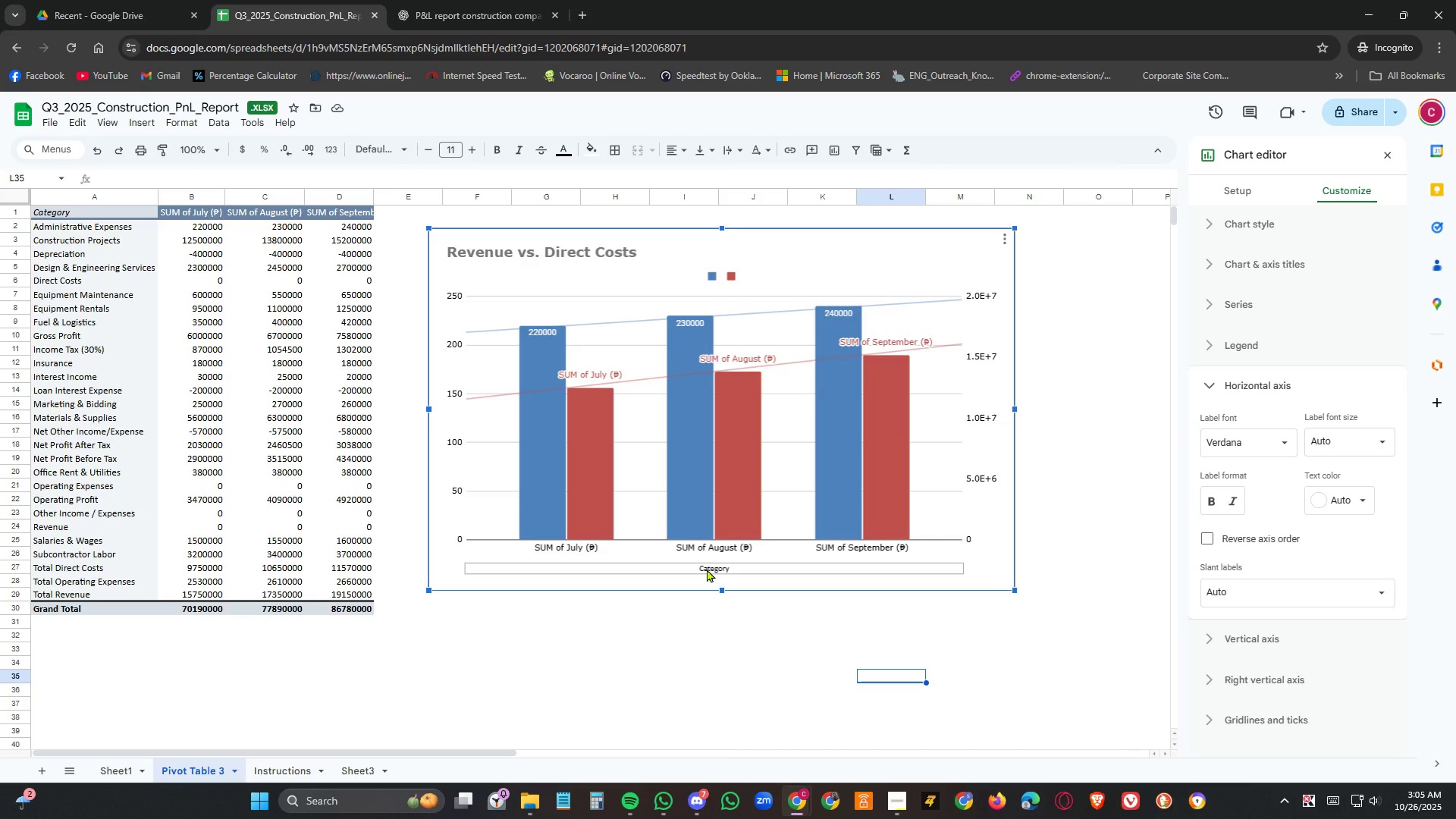 
left_click([707, 569])
 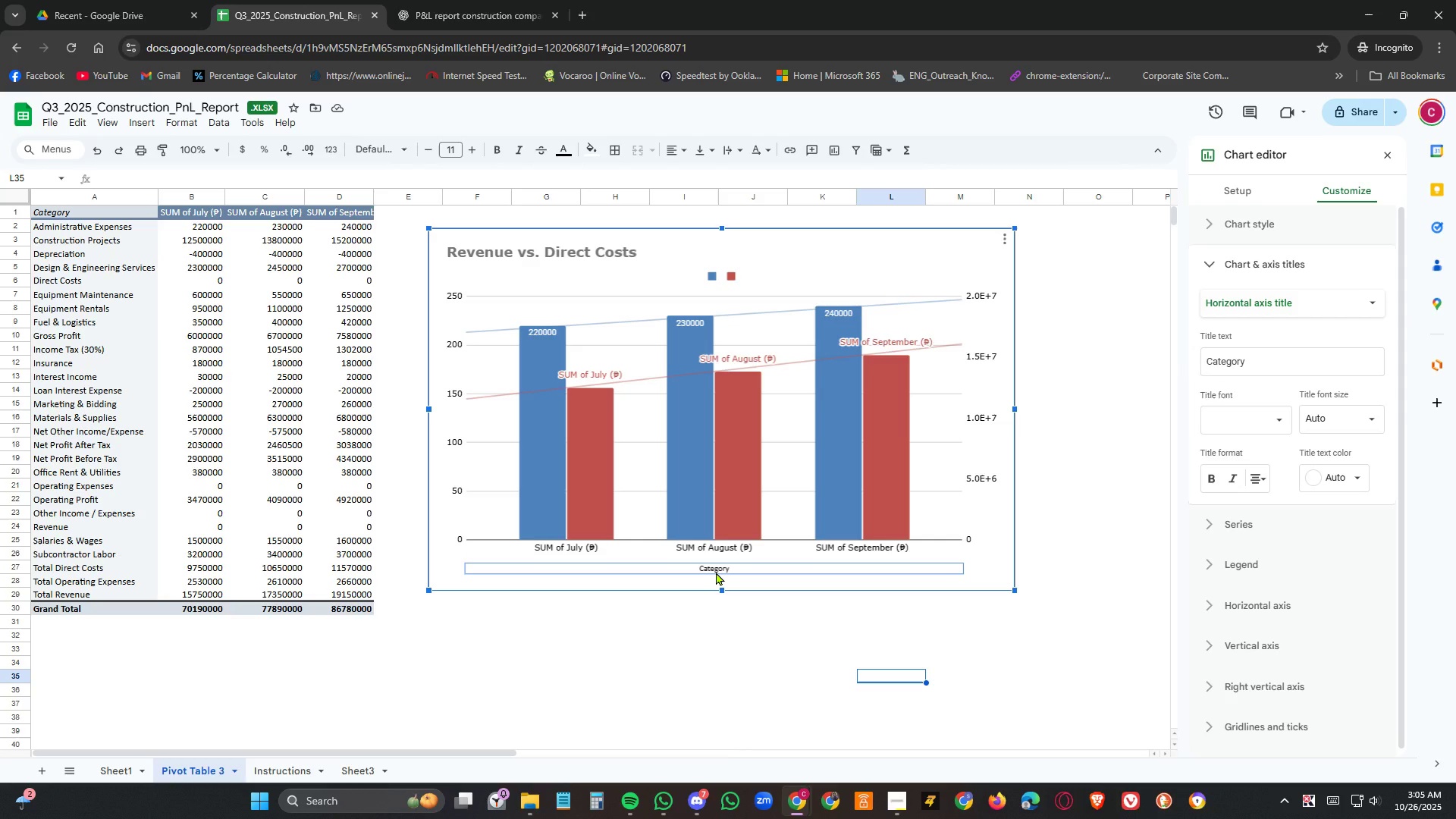 
key(Delete)
 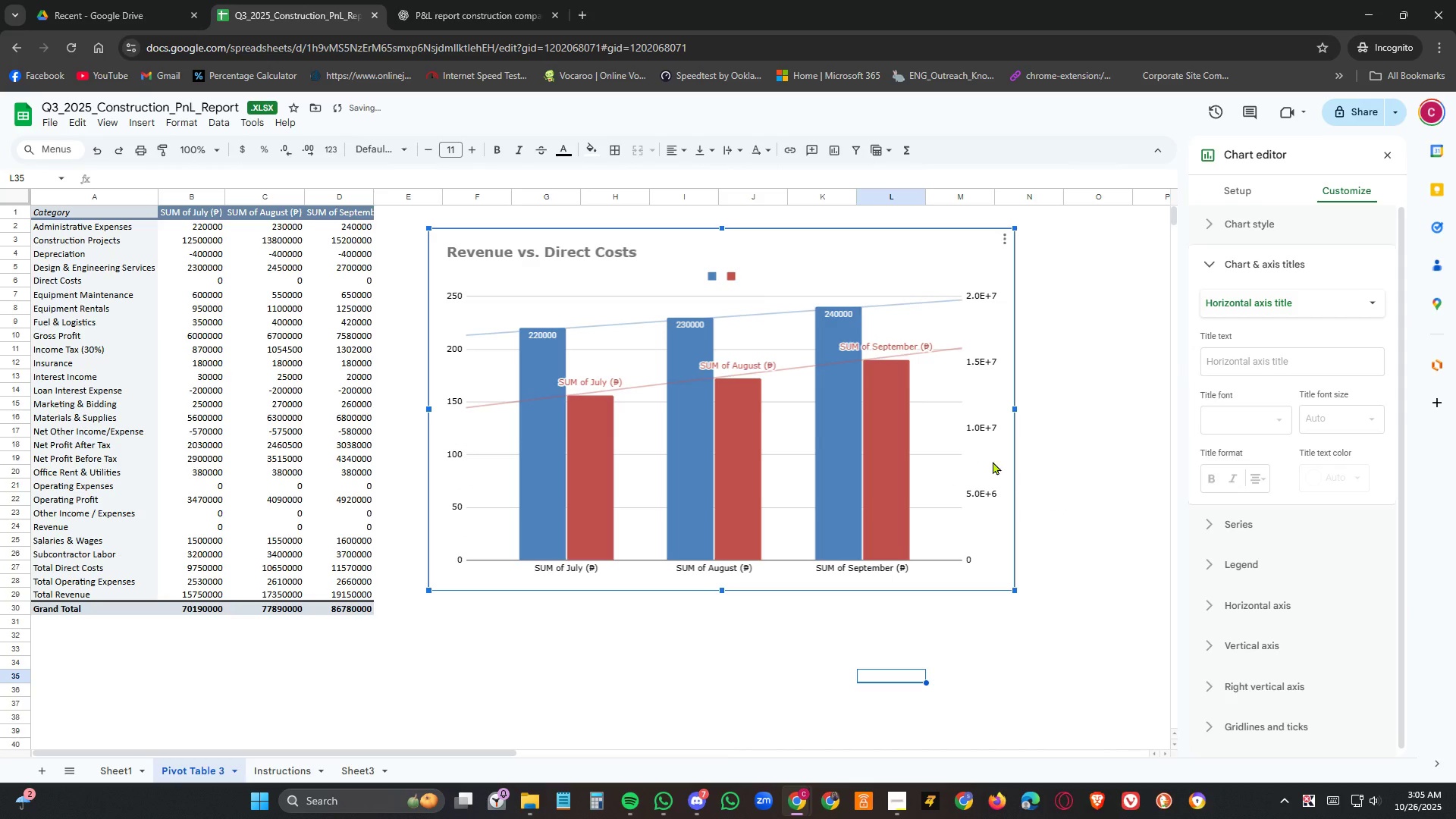 
left_click([988, 455])
 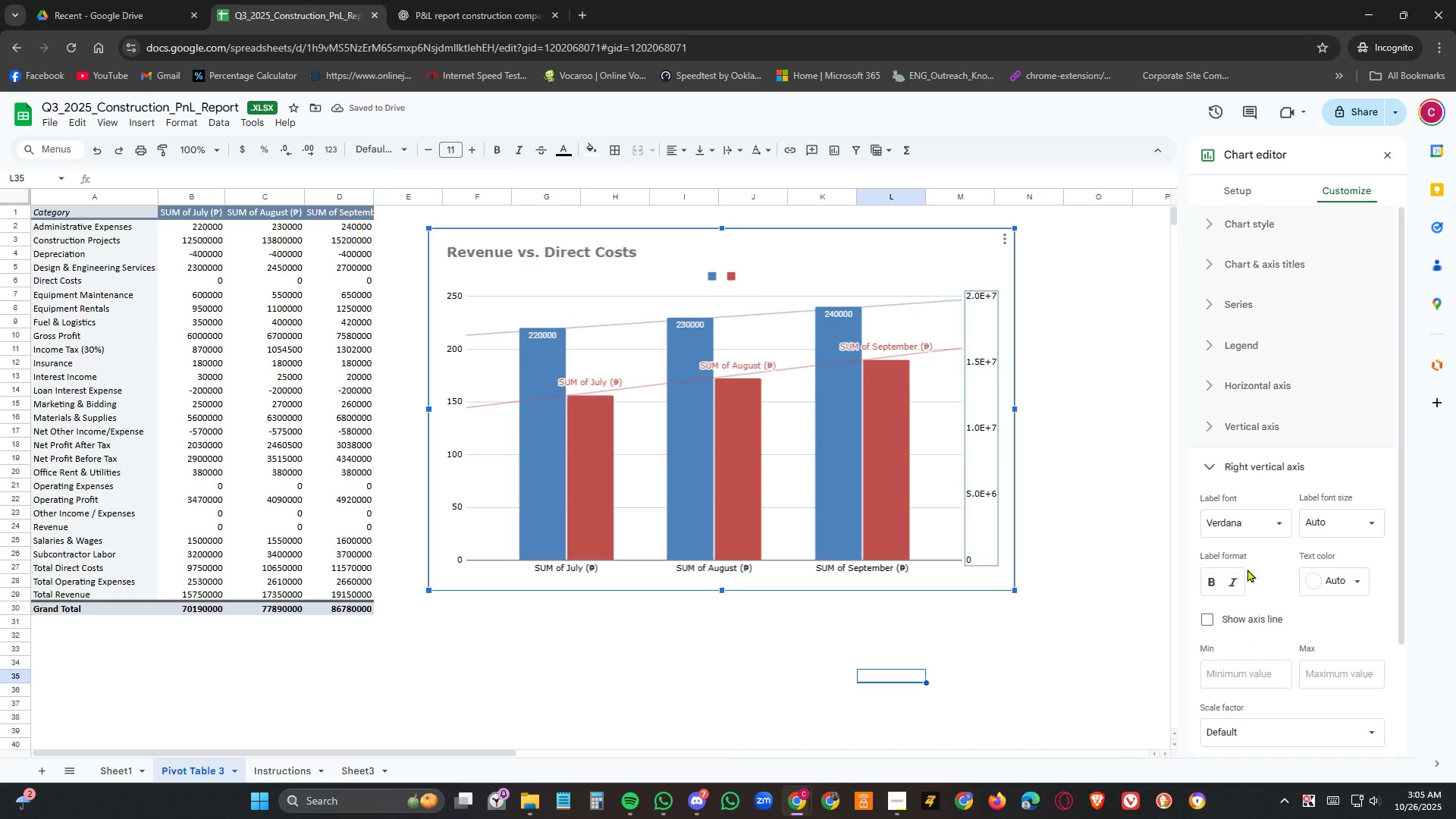 
scroll: coordinate [1367, 588], scroll_direction: down, amount: 3.0
 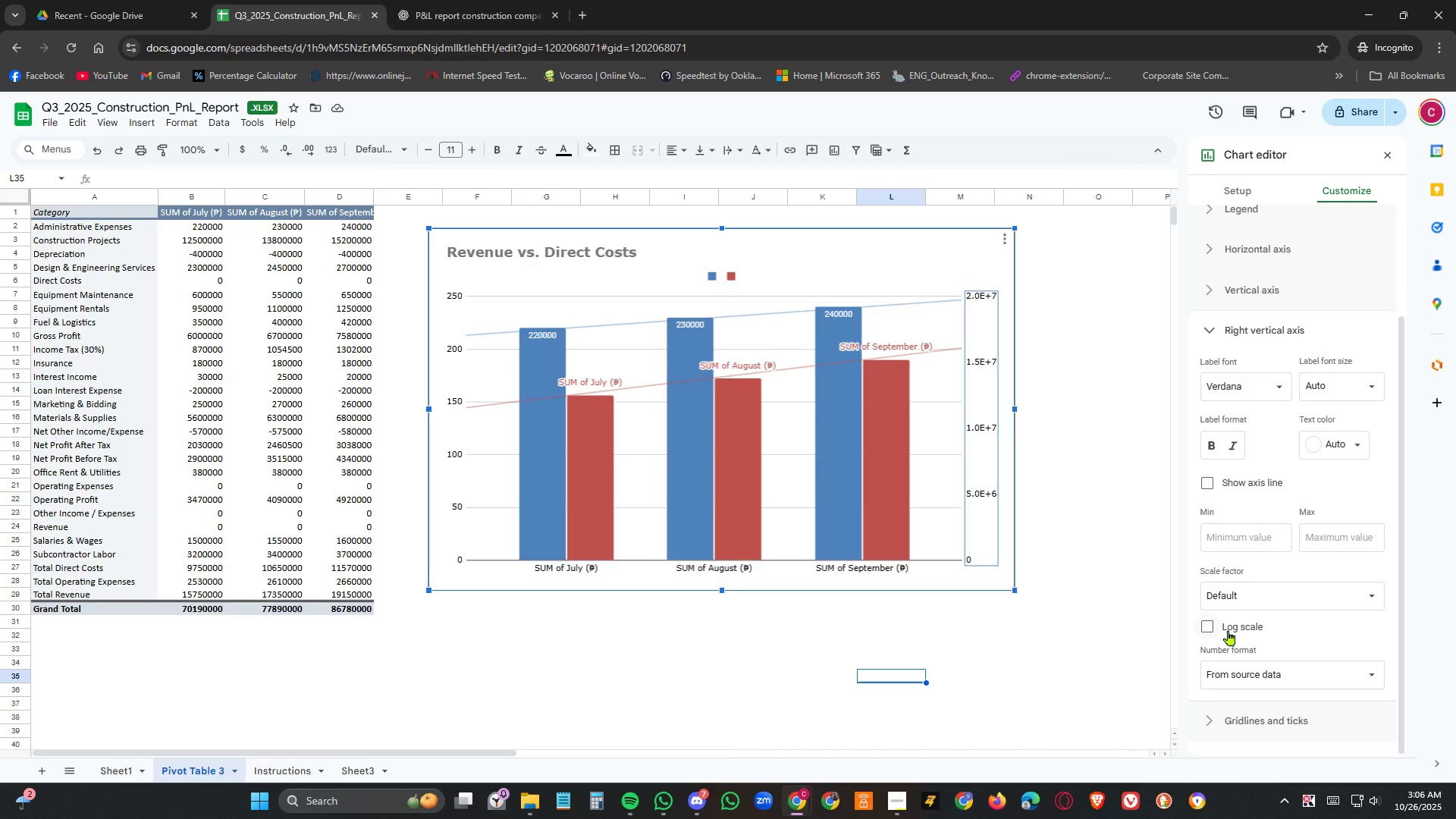 
left_click([1228, 630])
 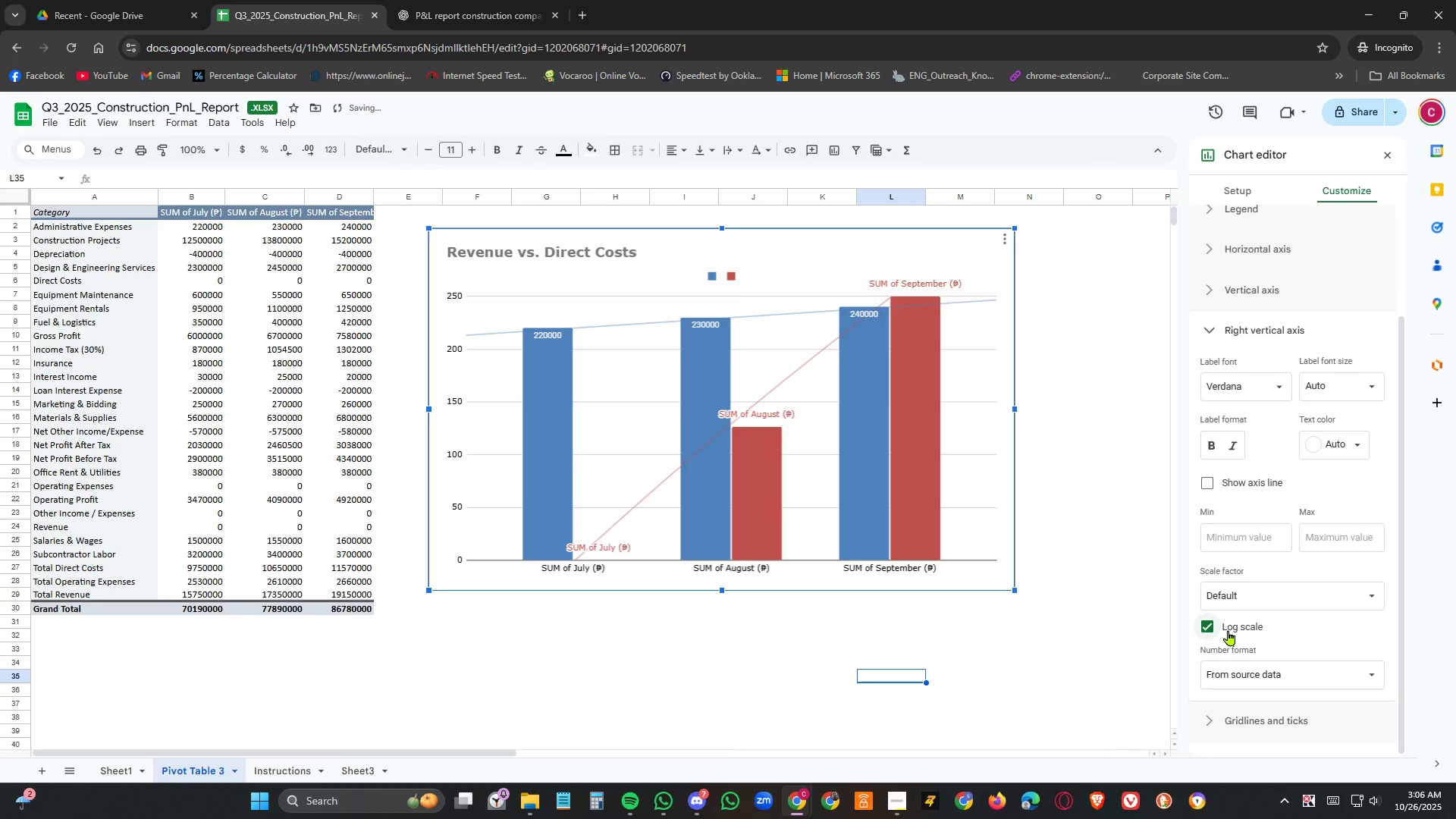 
left_click([1228, 630])
 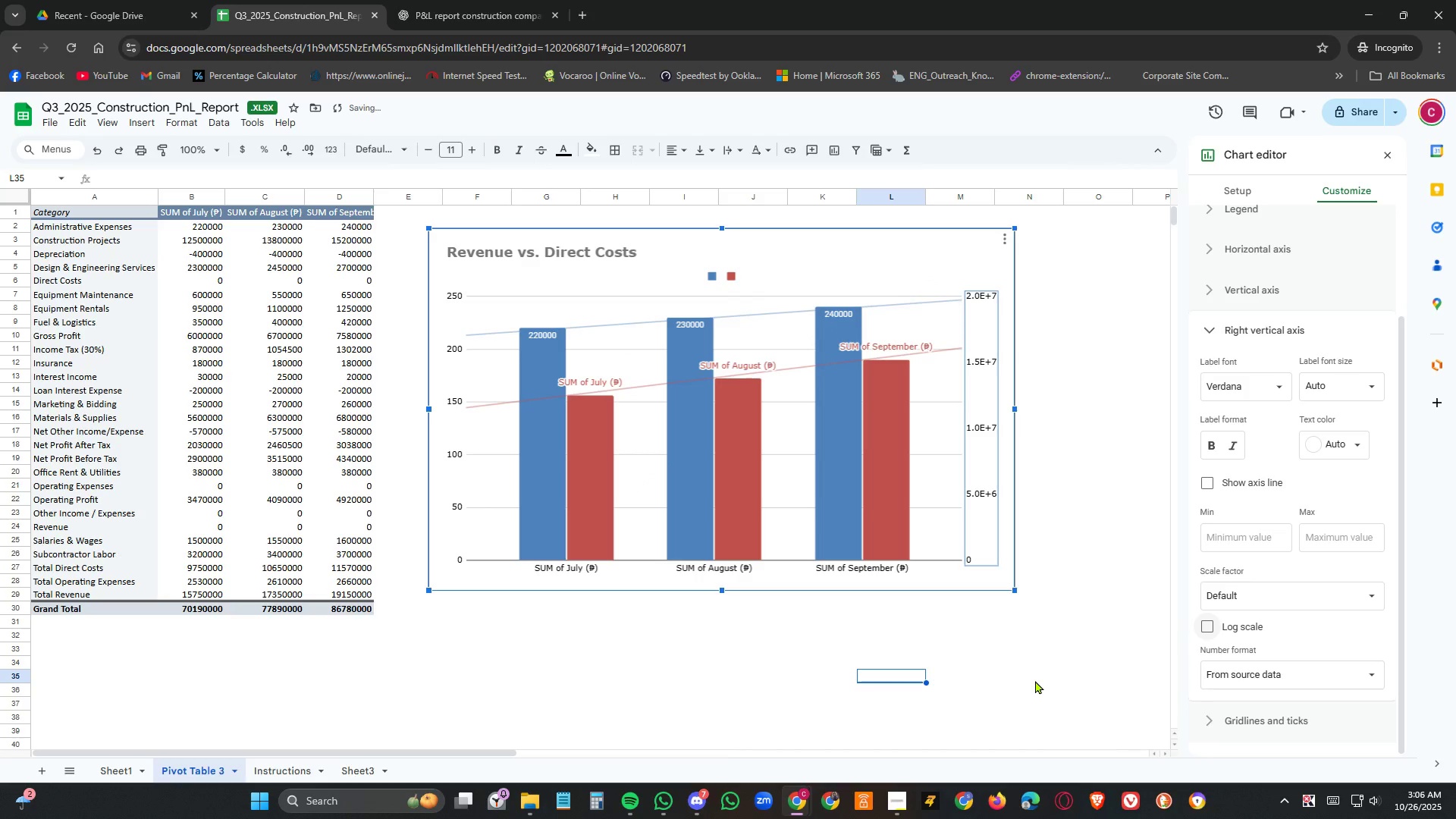 
left_click([1035, 680])
 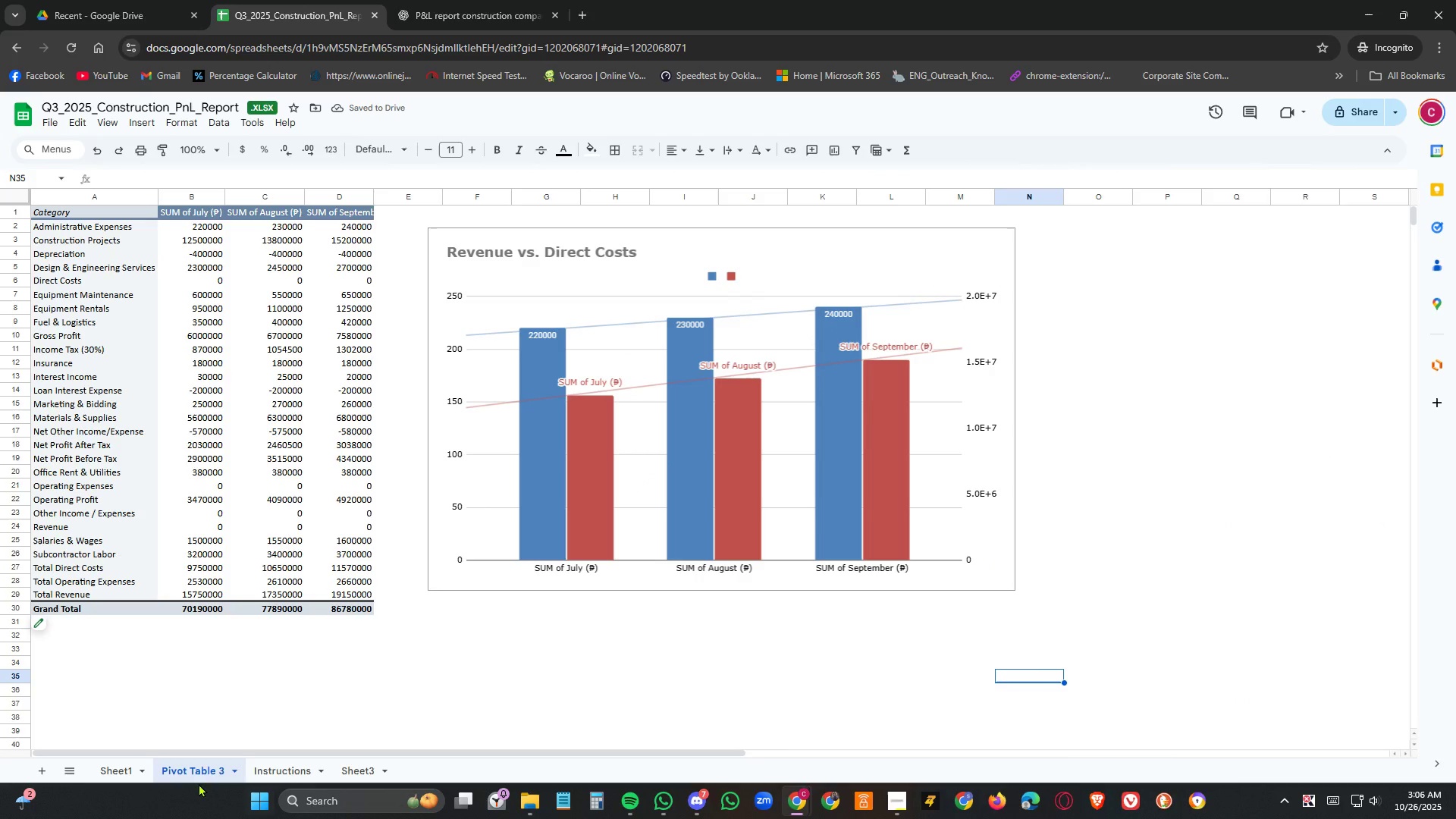 
left_click([39, 773])
 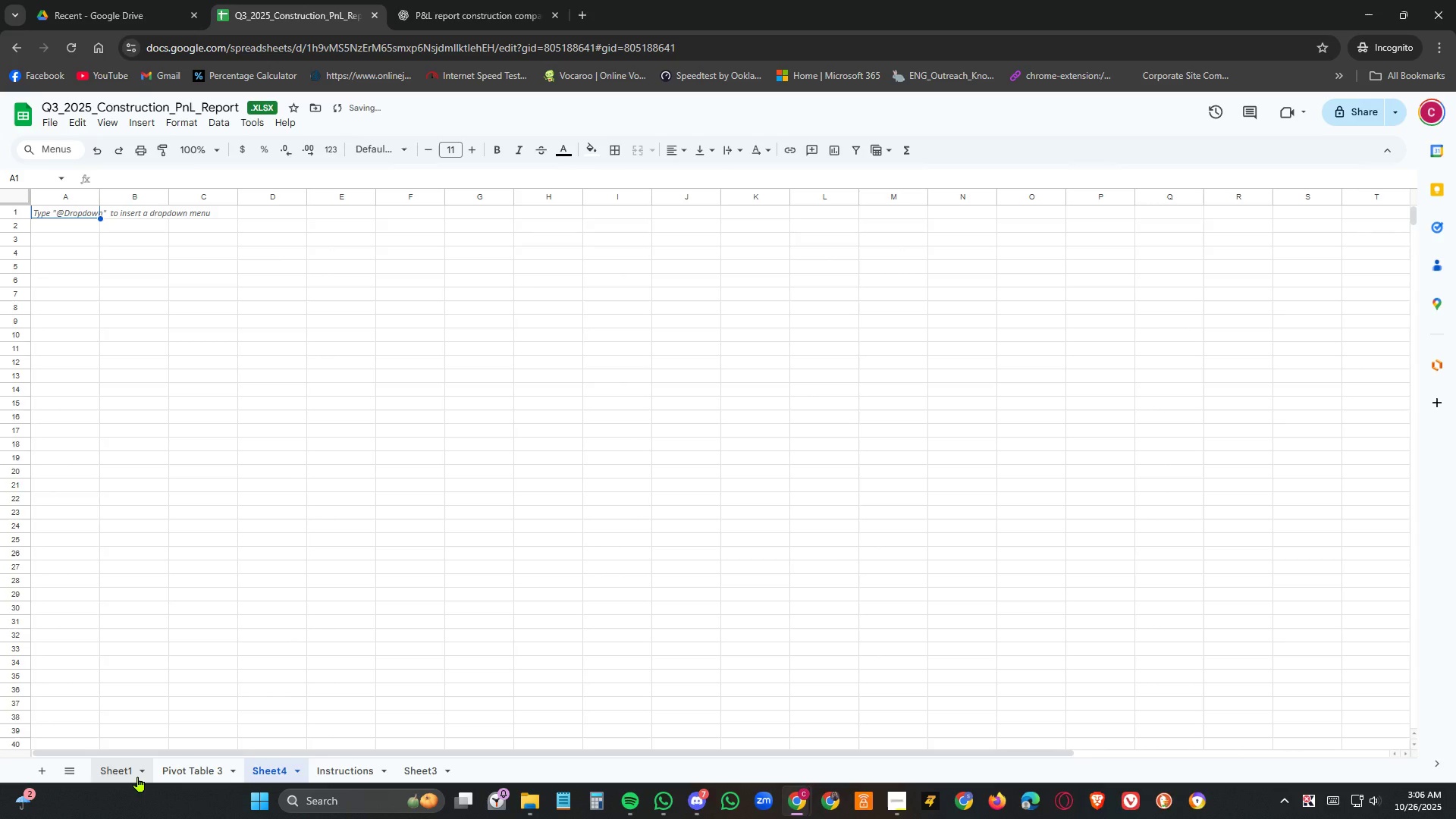 
left_click([145, 771])
 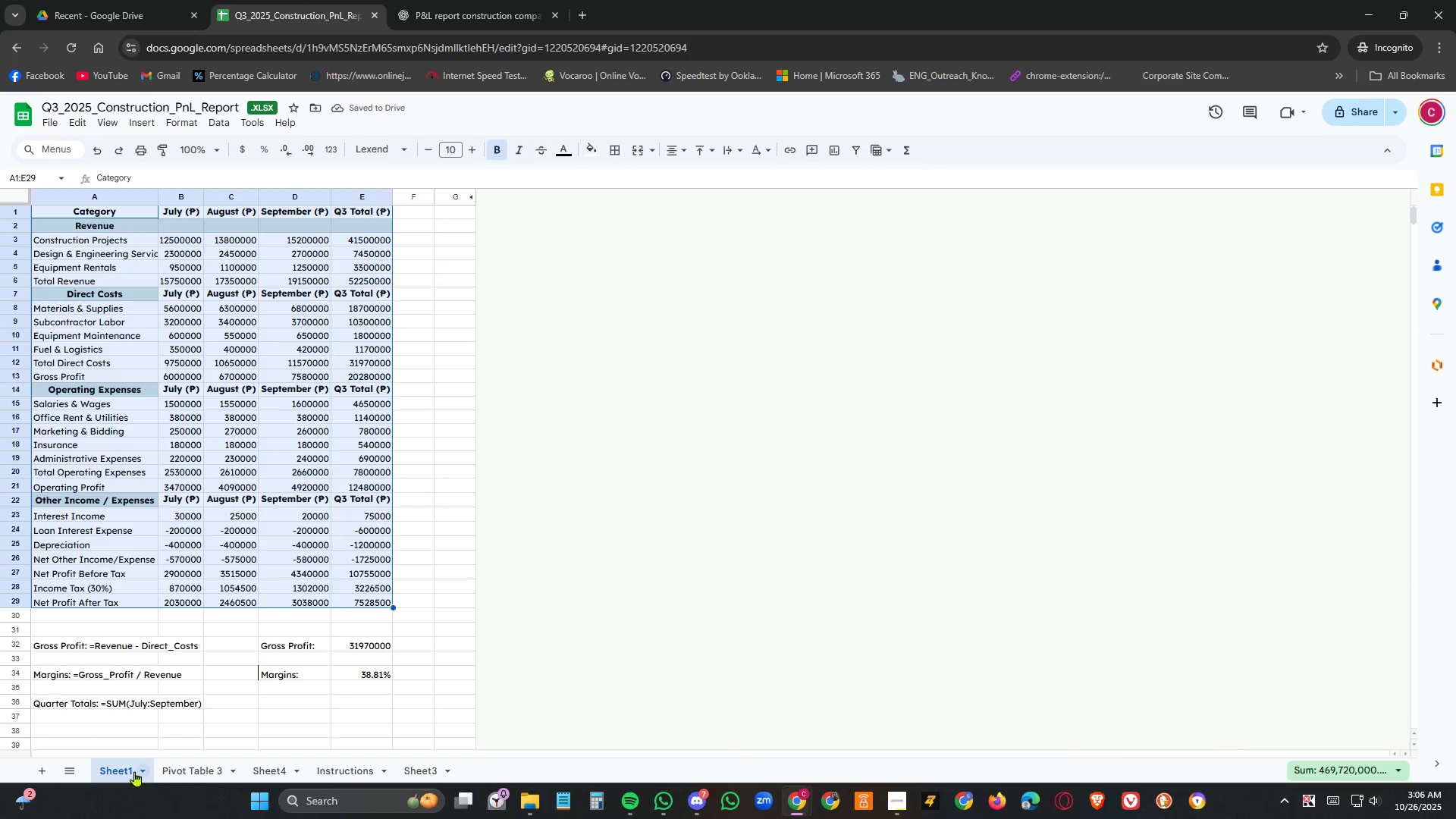 
left_click([144, 767])
 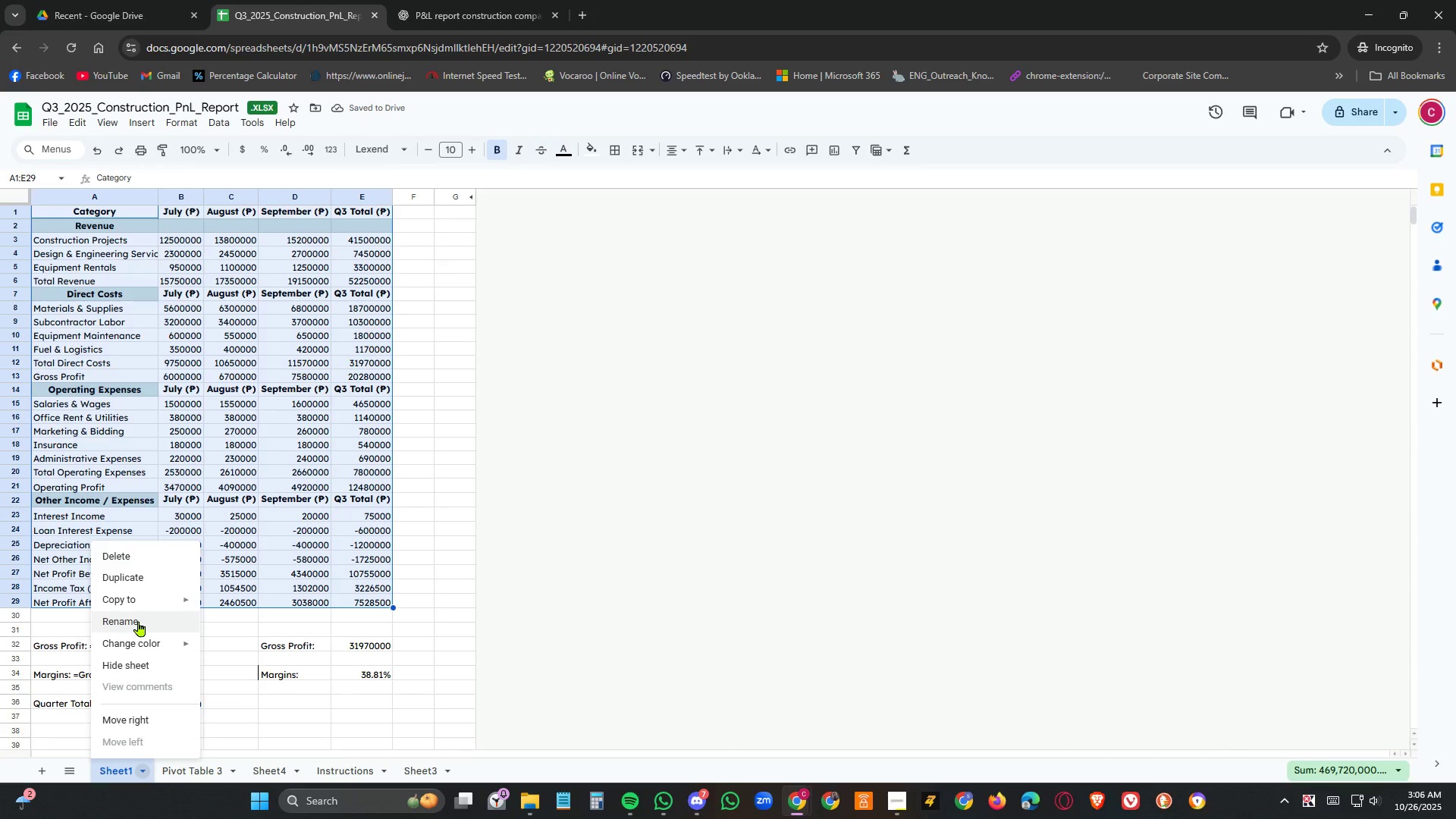 
left_click([139, 621])
 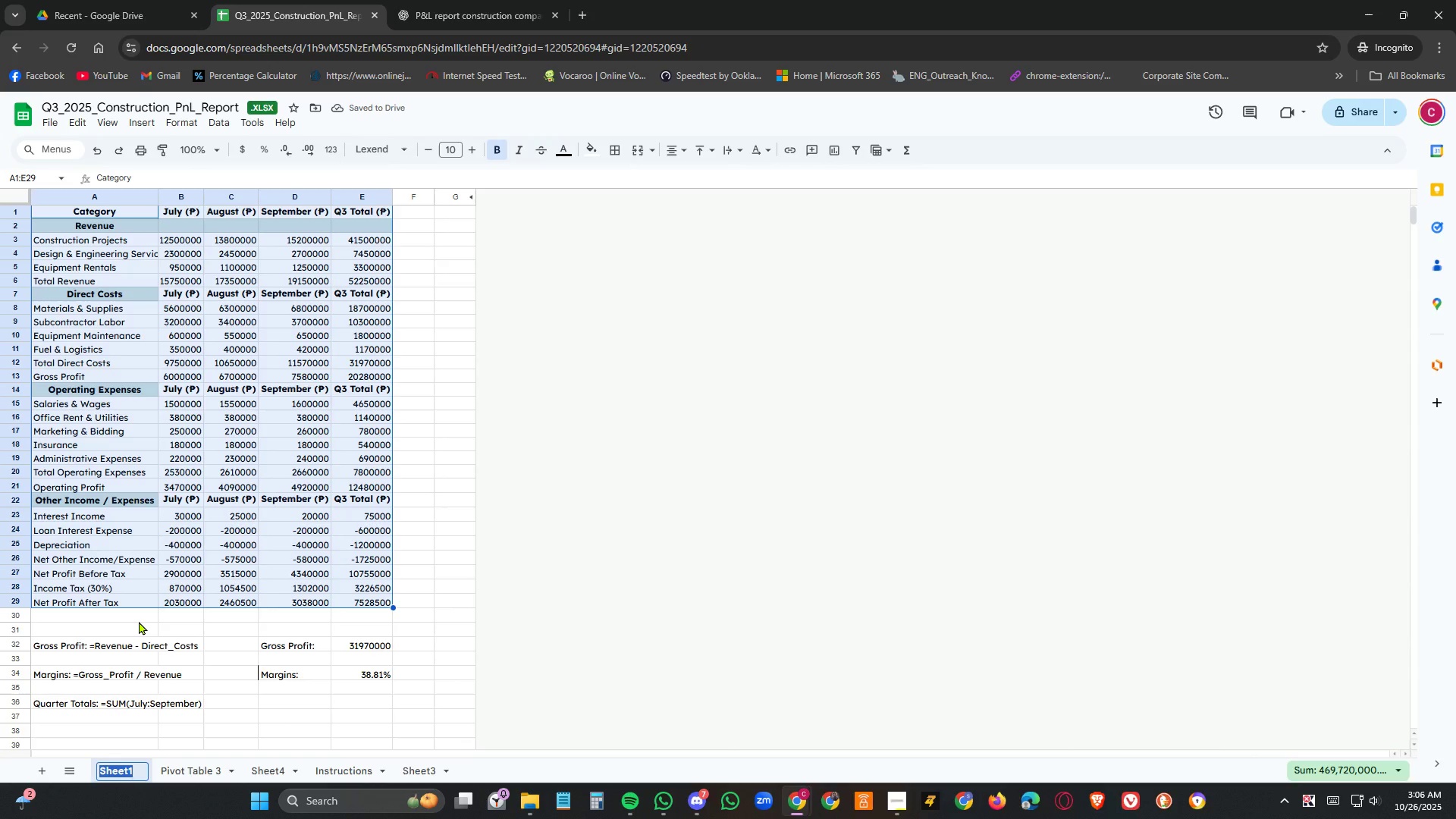 
type(dATA)
key(Backspace)
key(Backspace)
key(Backspace)
key(Backspace)
type(Data)
 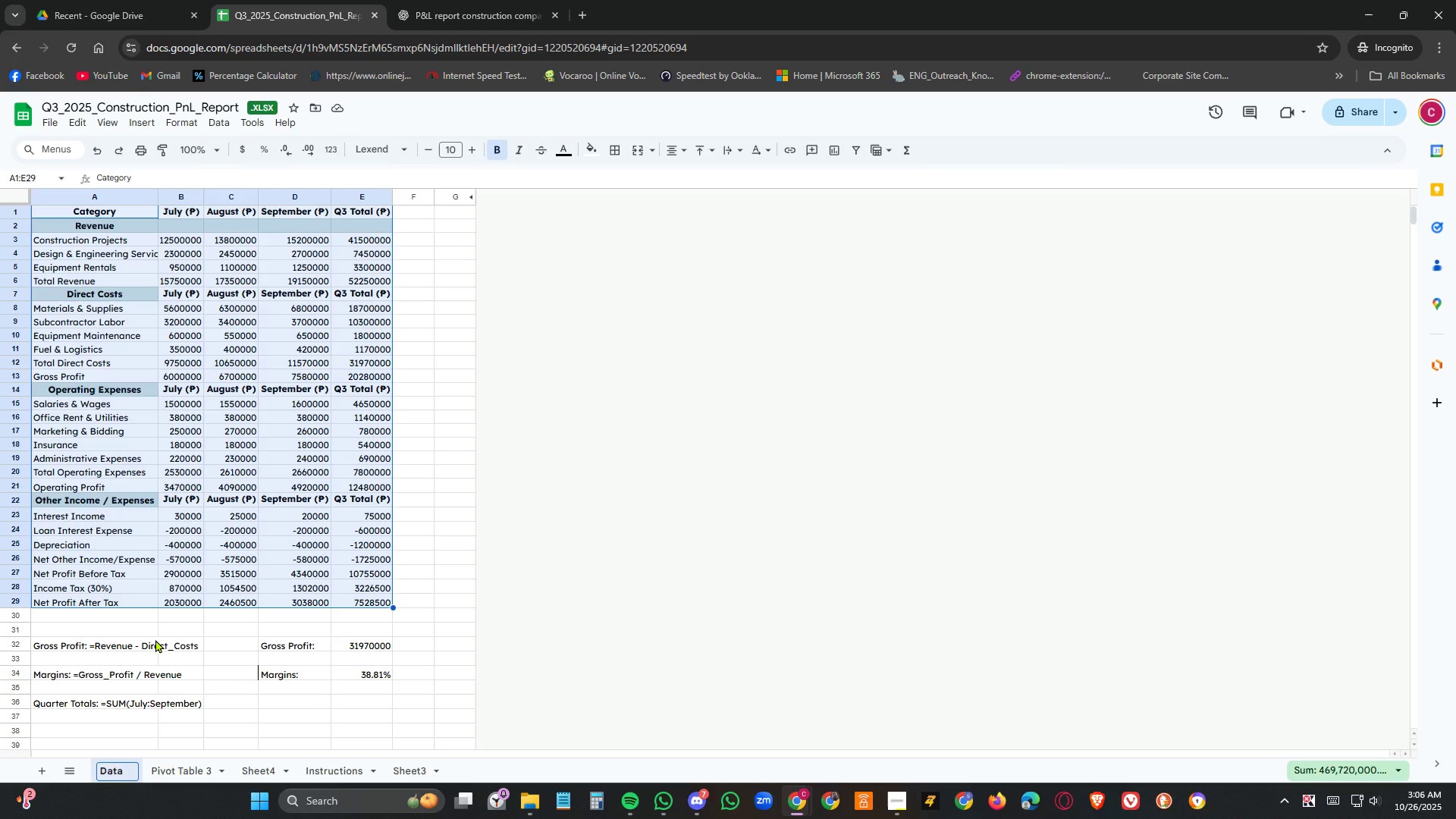 
key(Enter)
 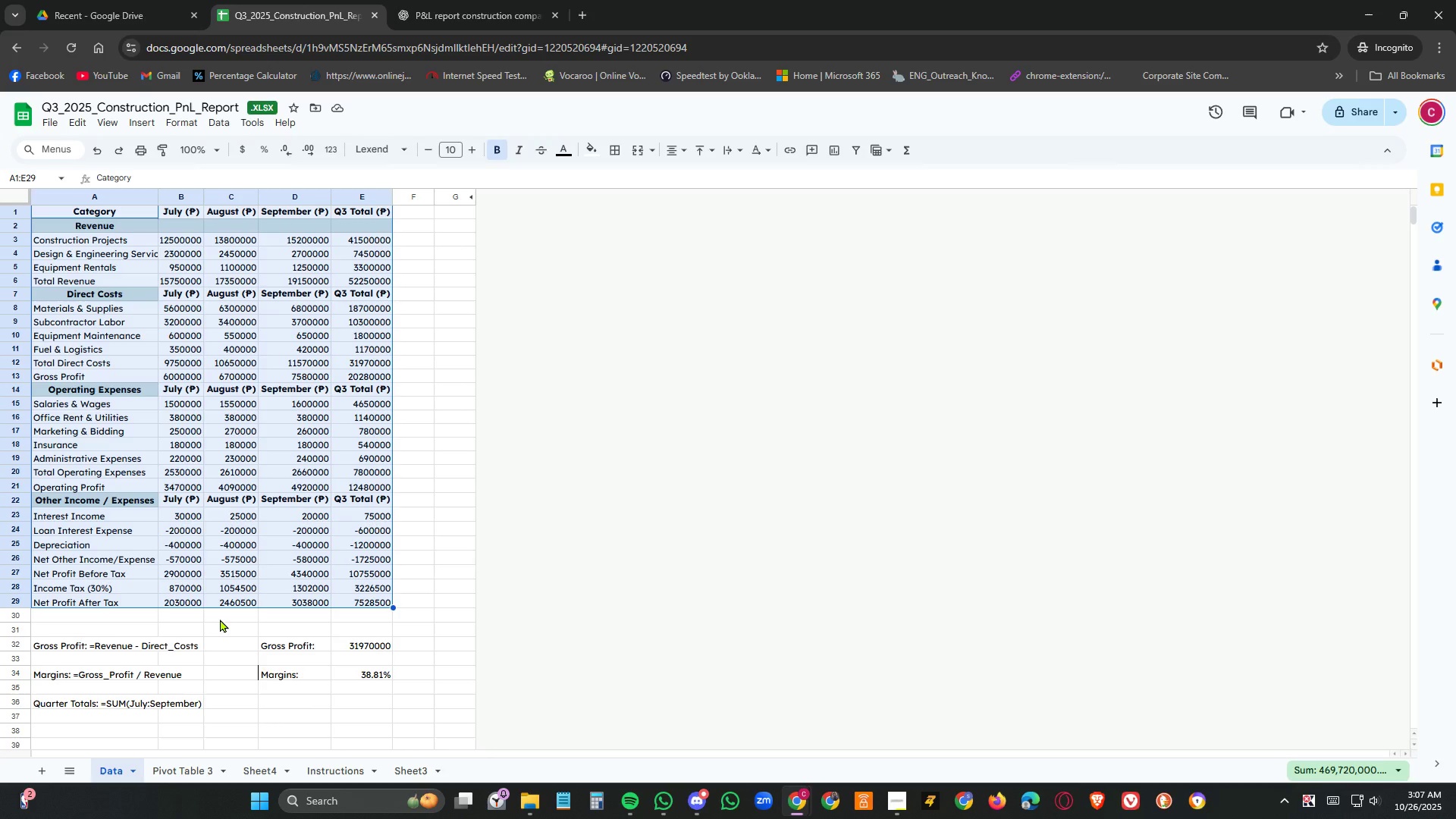 
wait(72.11)
 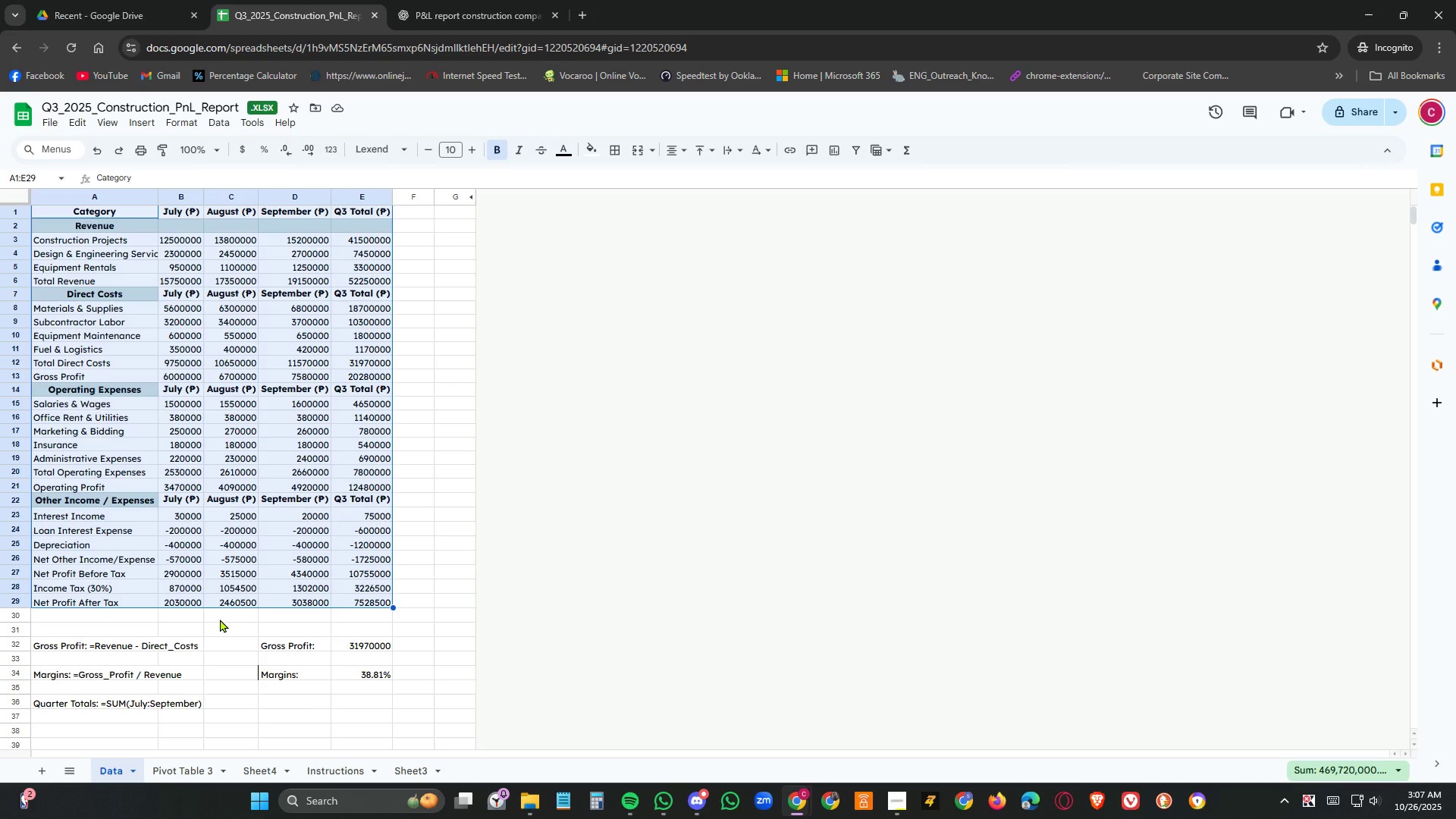 
left_click([186, 773])
 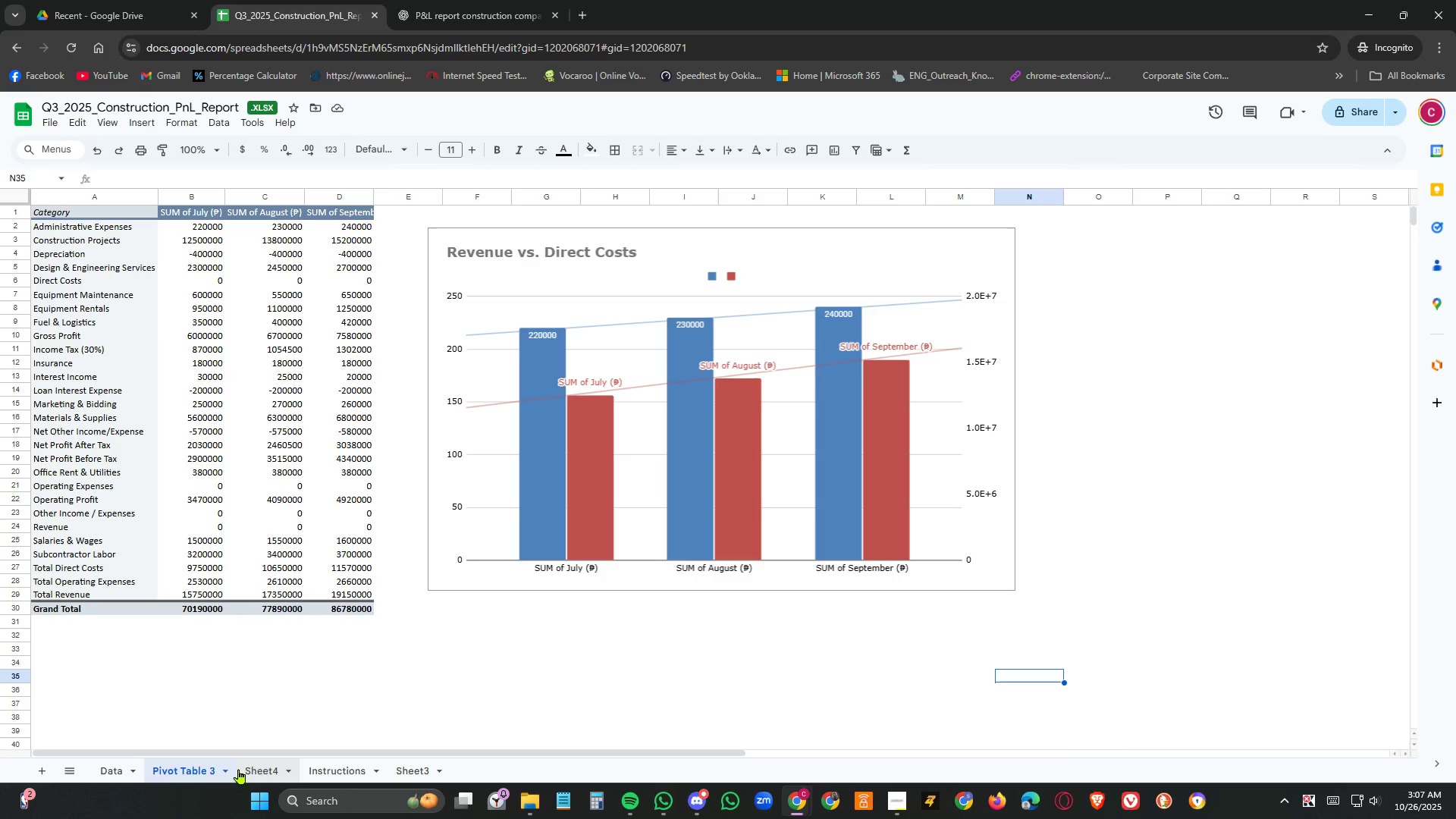 
left_click([230, 772])
 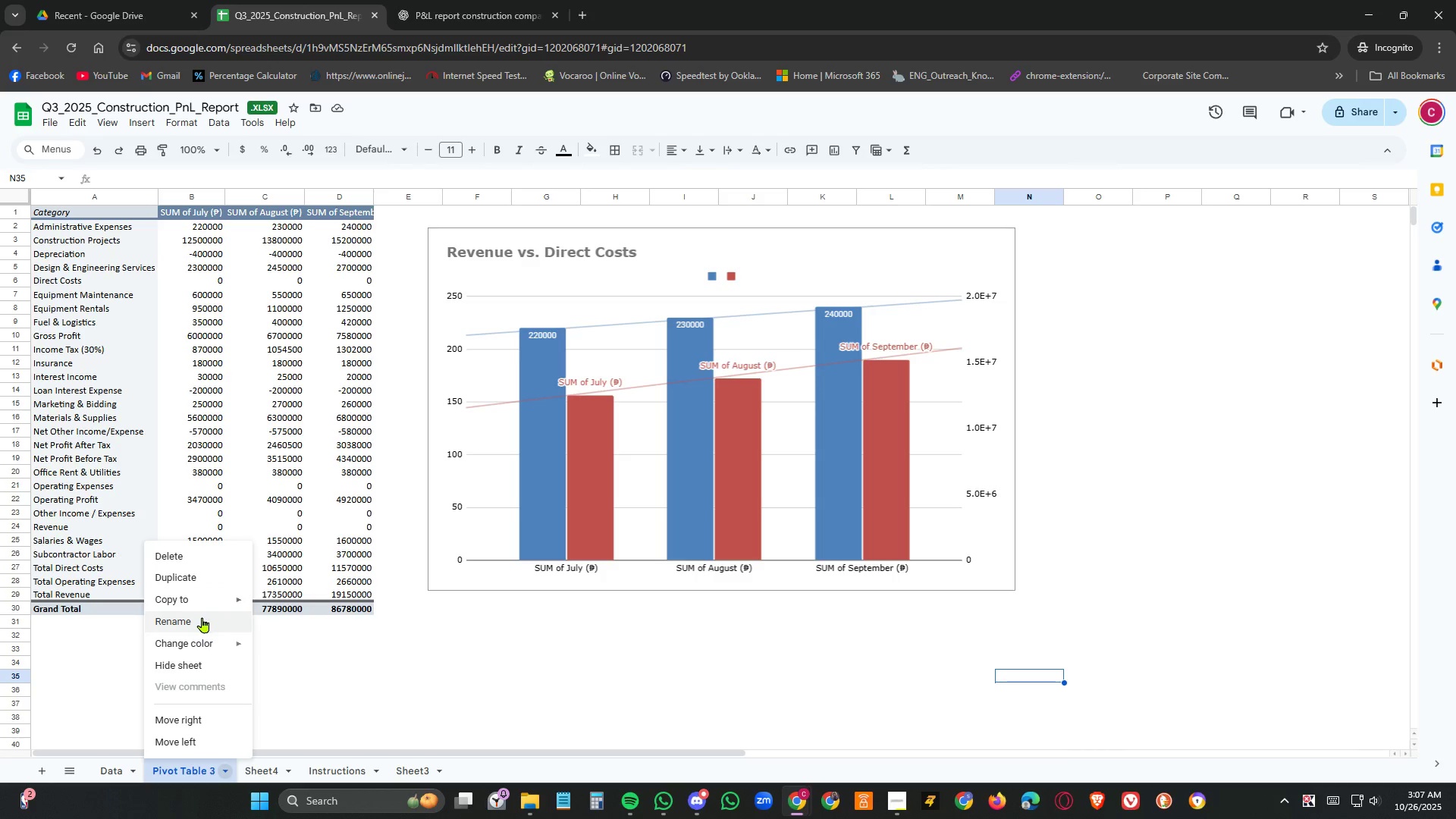 
left_click([202, 617])
 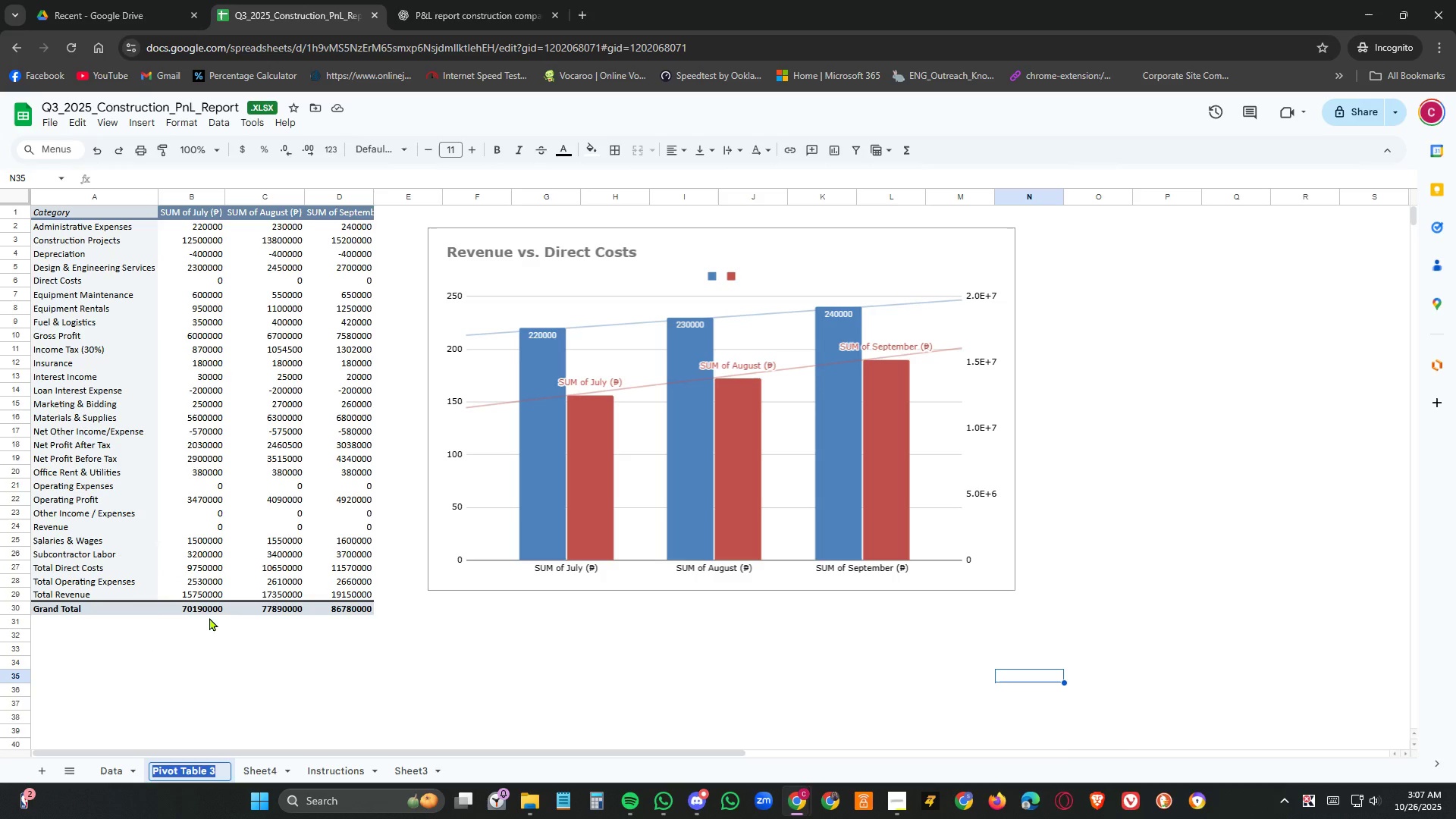 
type(Dashboard)
 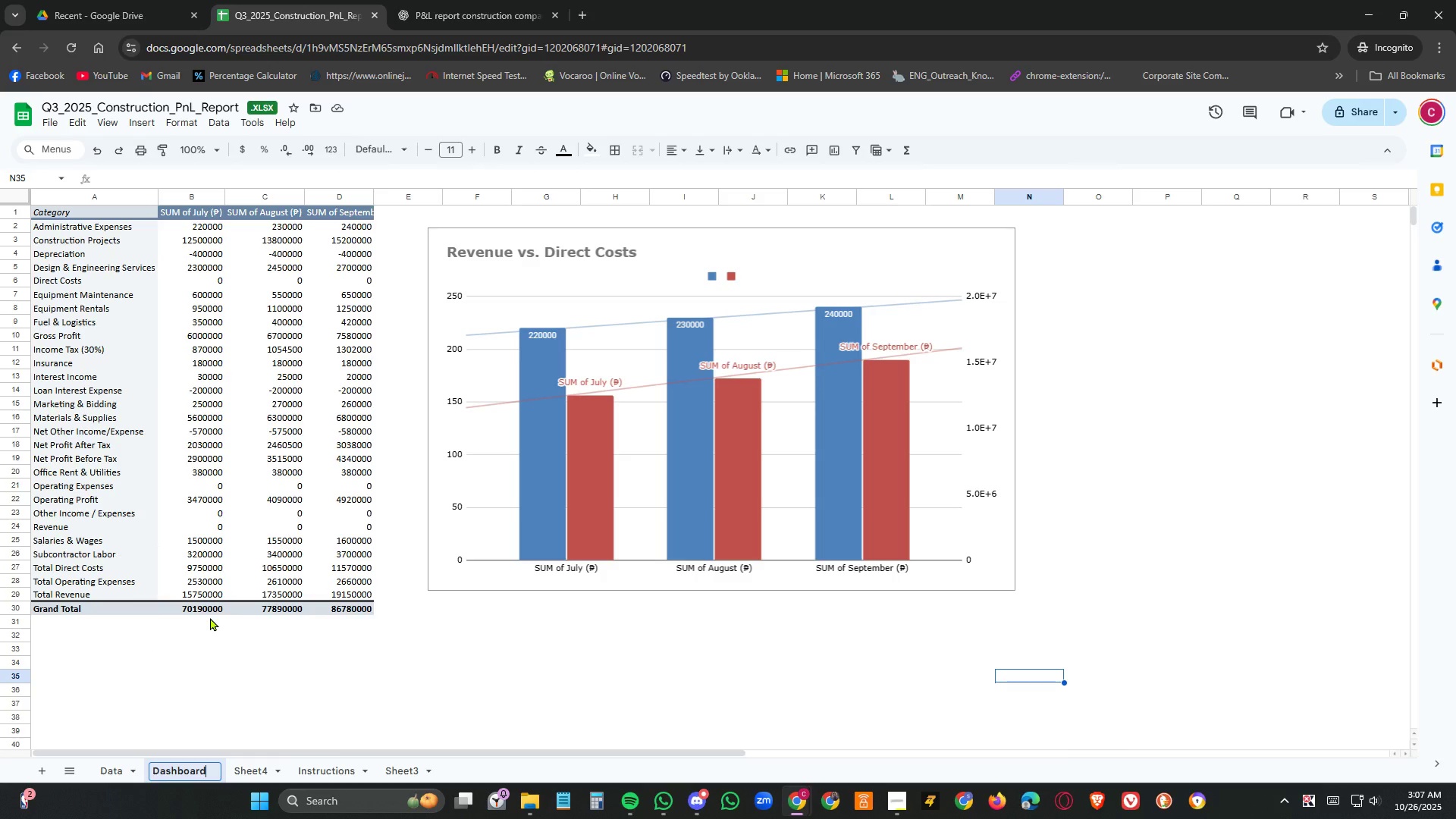 
key(Enter)
 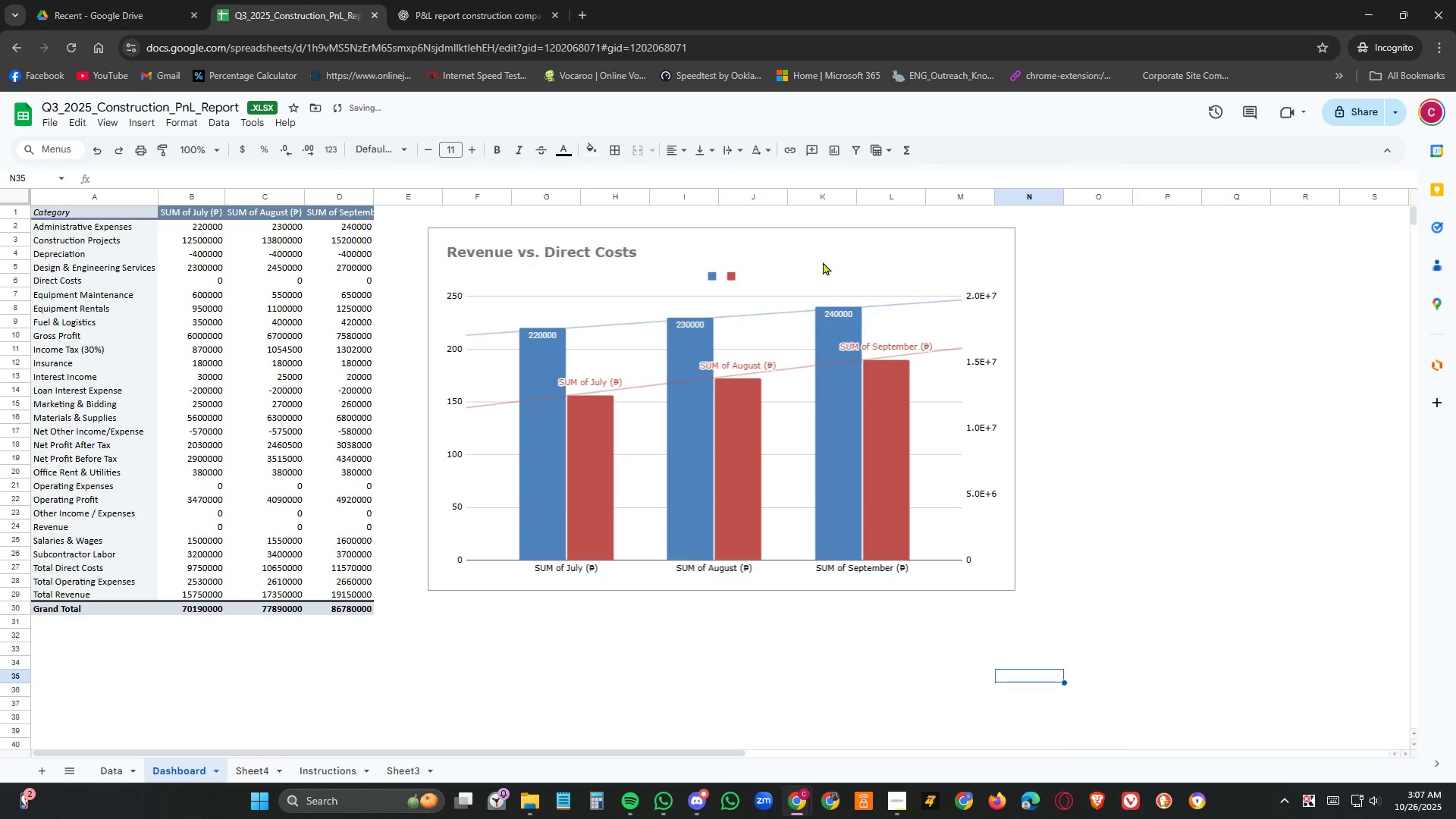 
left_click([827, 256])
 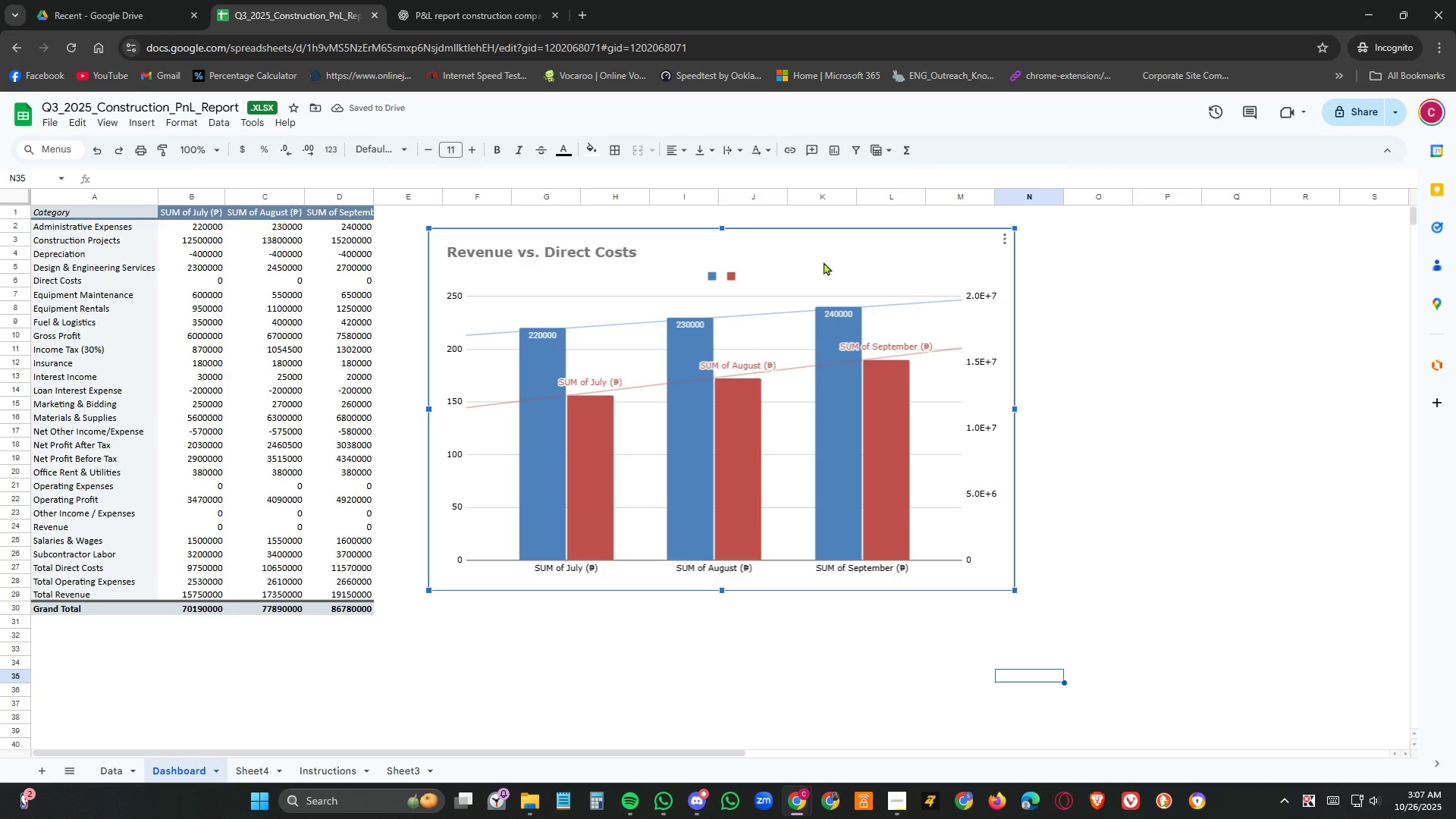 
key(Control+C)
 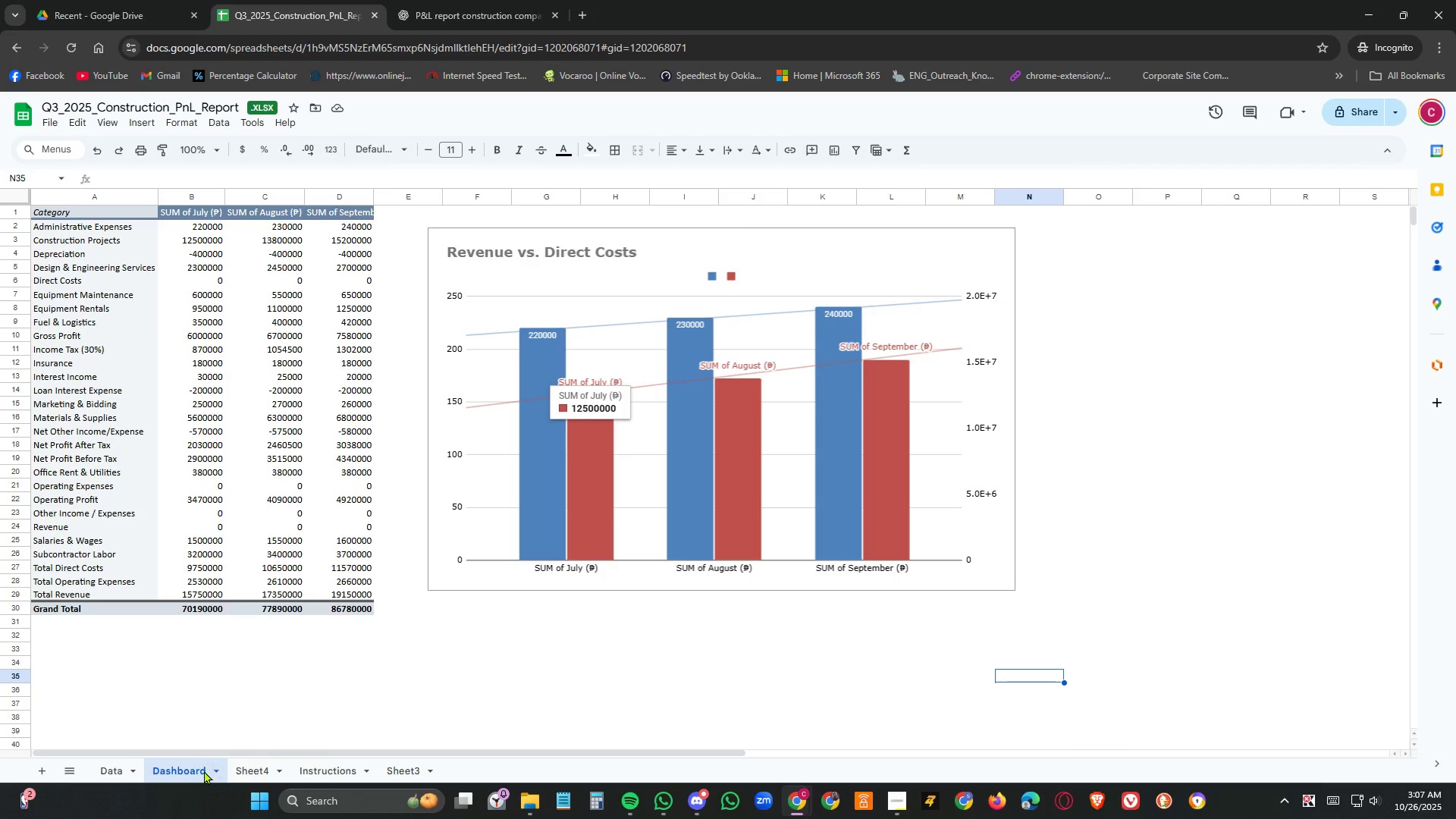 
wait(5.71)
 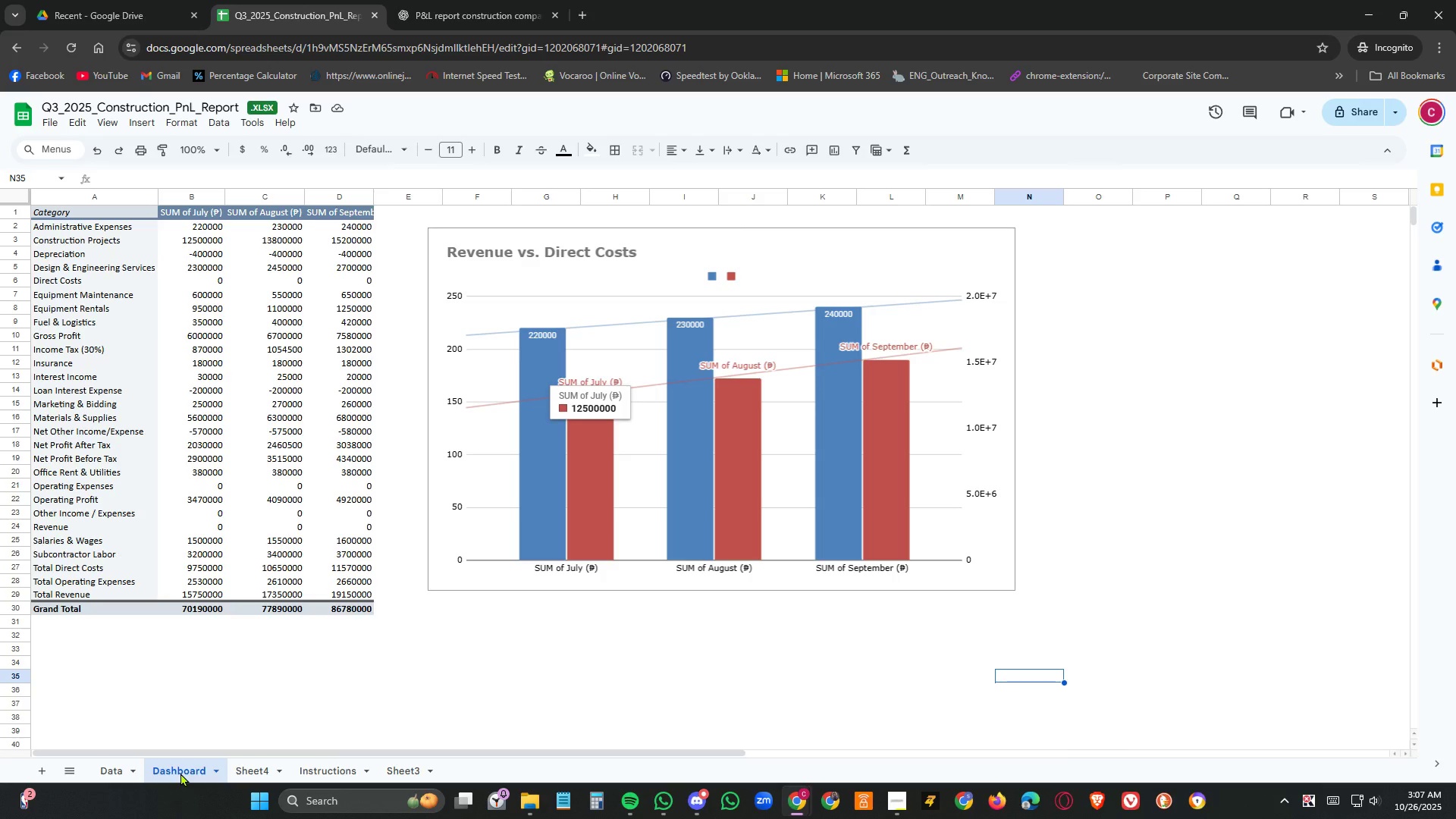 
left_click([218, 770])
 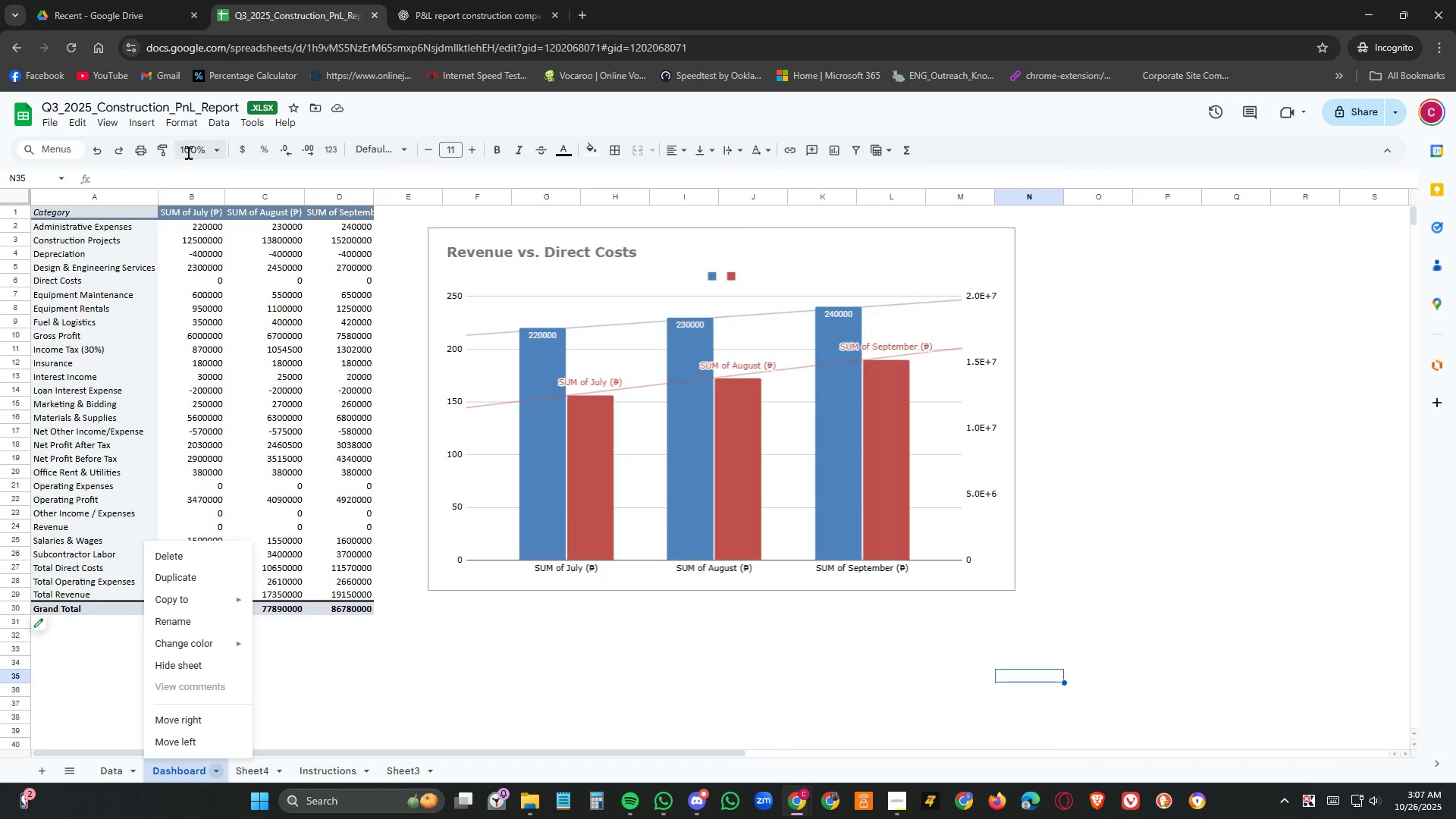 
left_click([102, 151])
 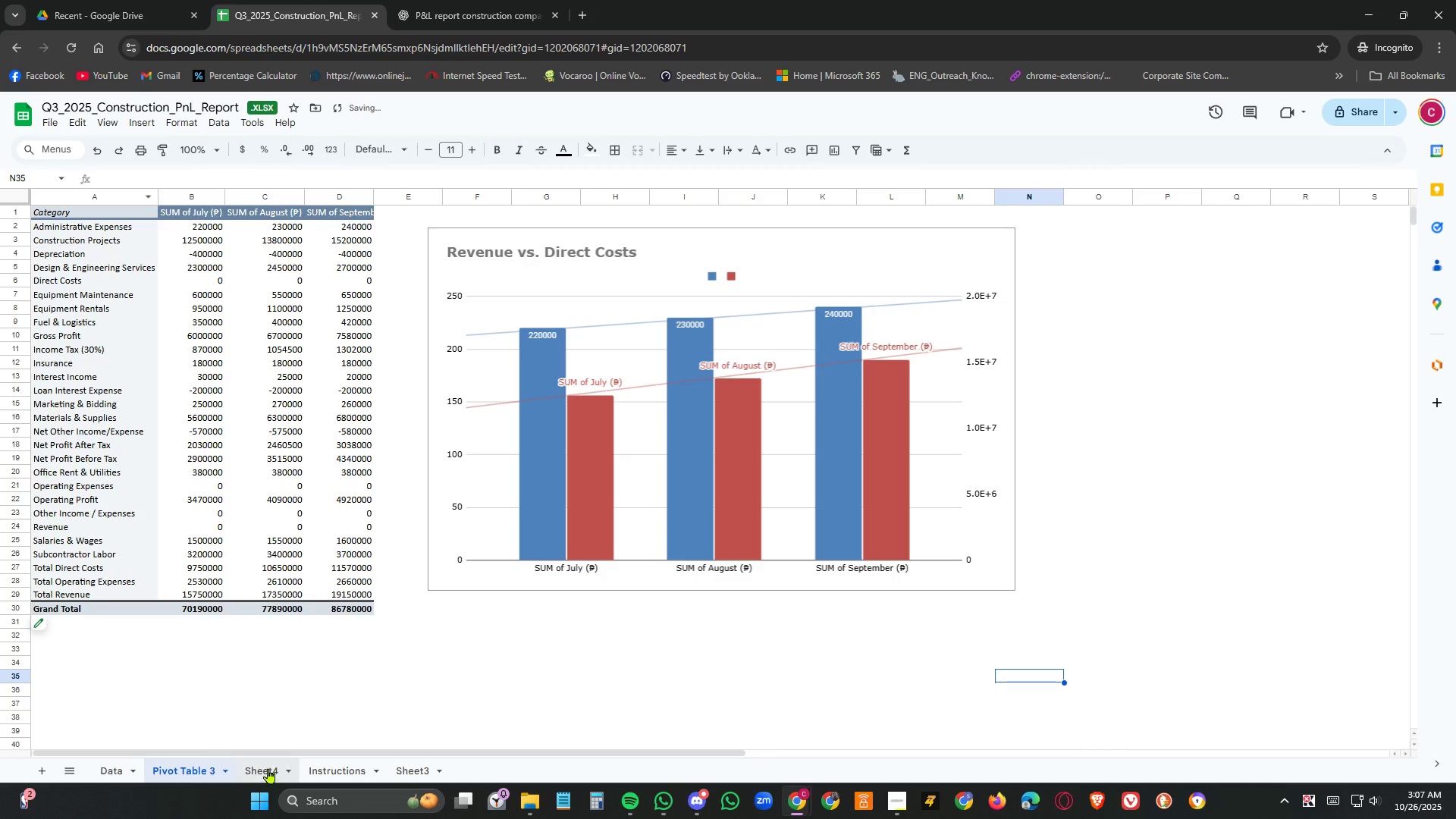 
left_click([268, 769])
 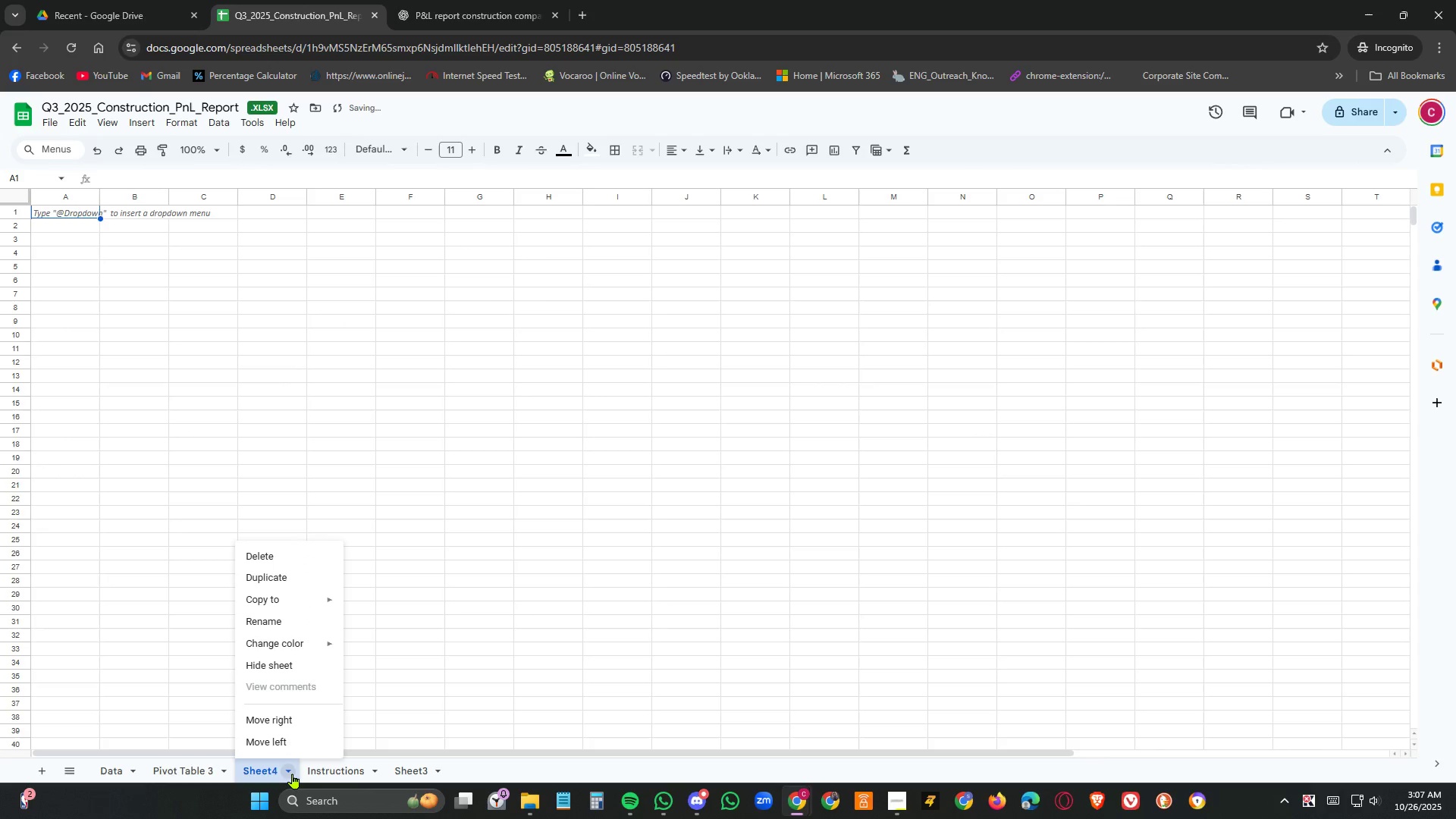 
left_click([293, 774])
 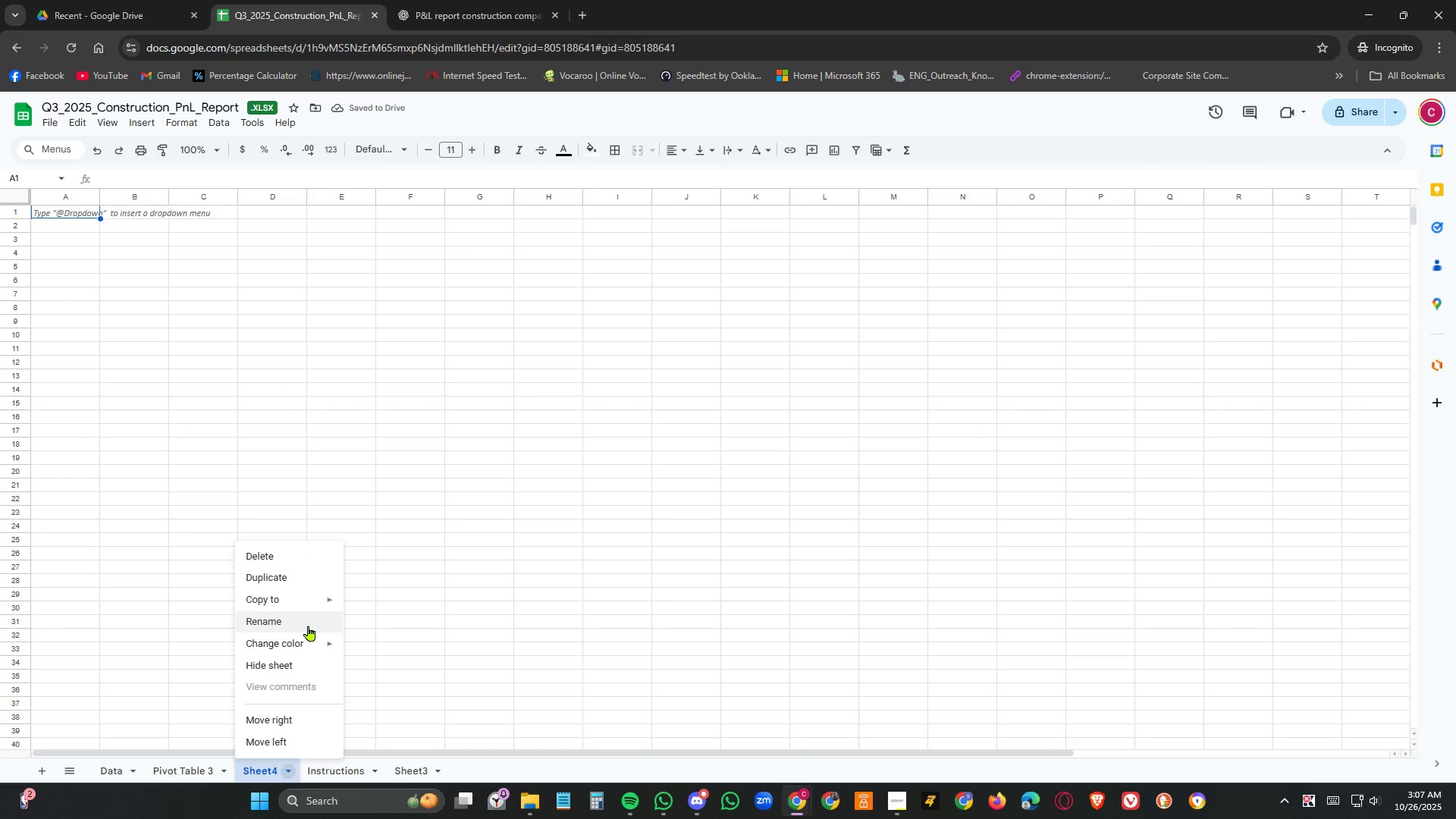 
left_click([309, 626])
 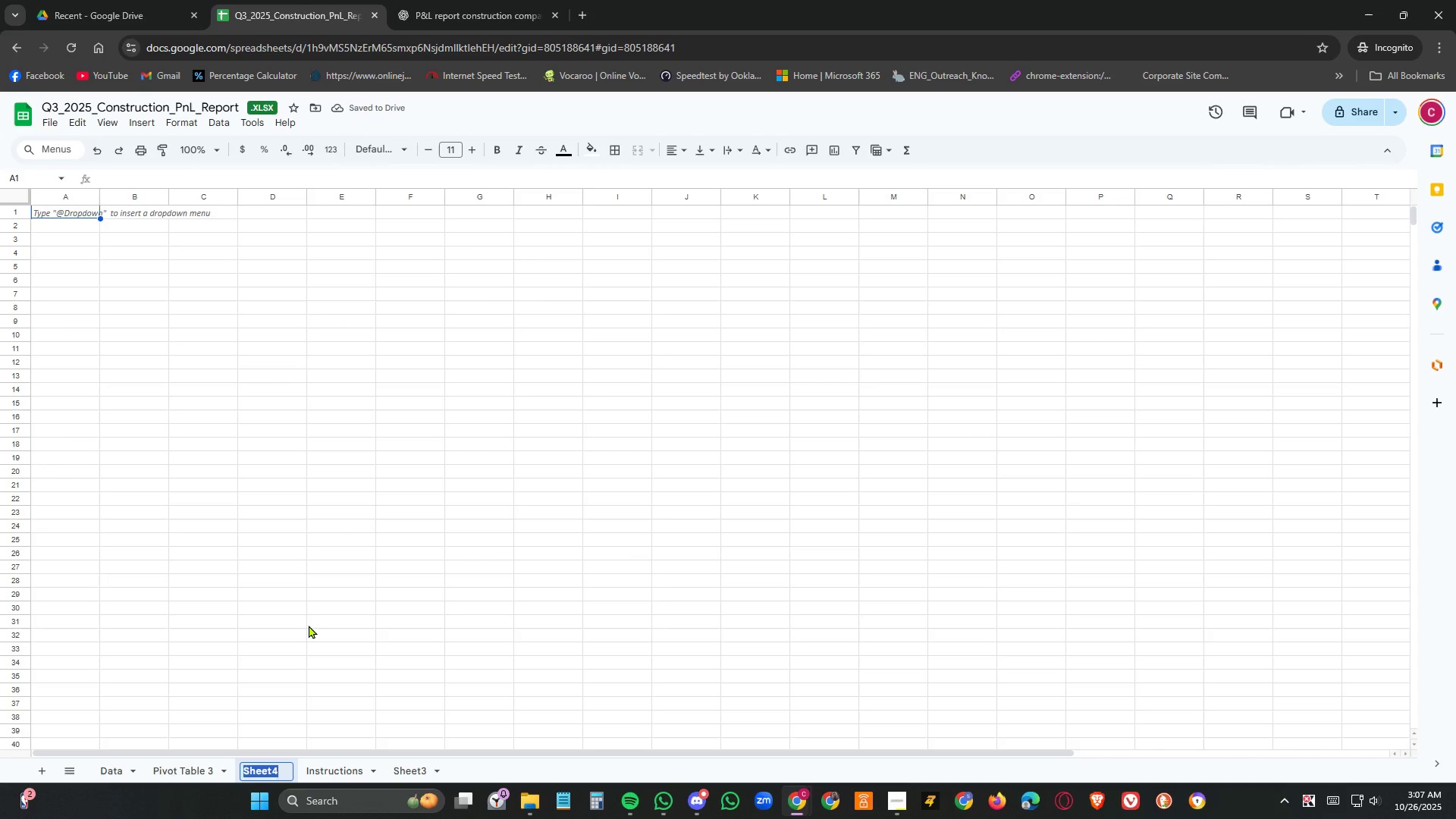 
type(Dasjboar)
key(Backspace)
key(Backspace)
key(Backspace)
key(Backspace)
type(hboard)
 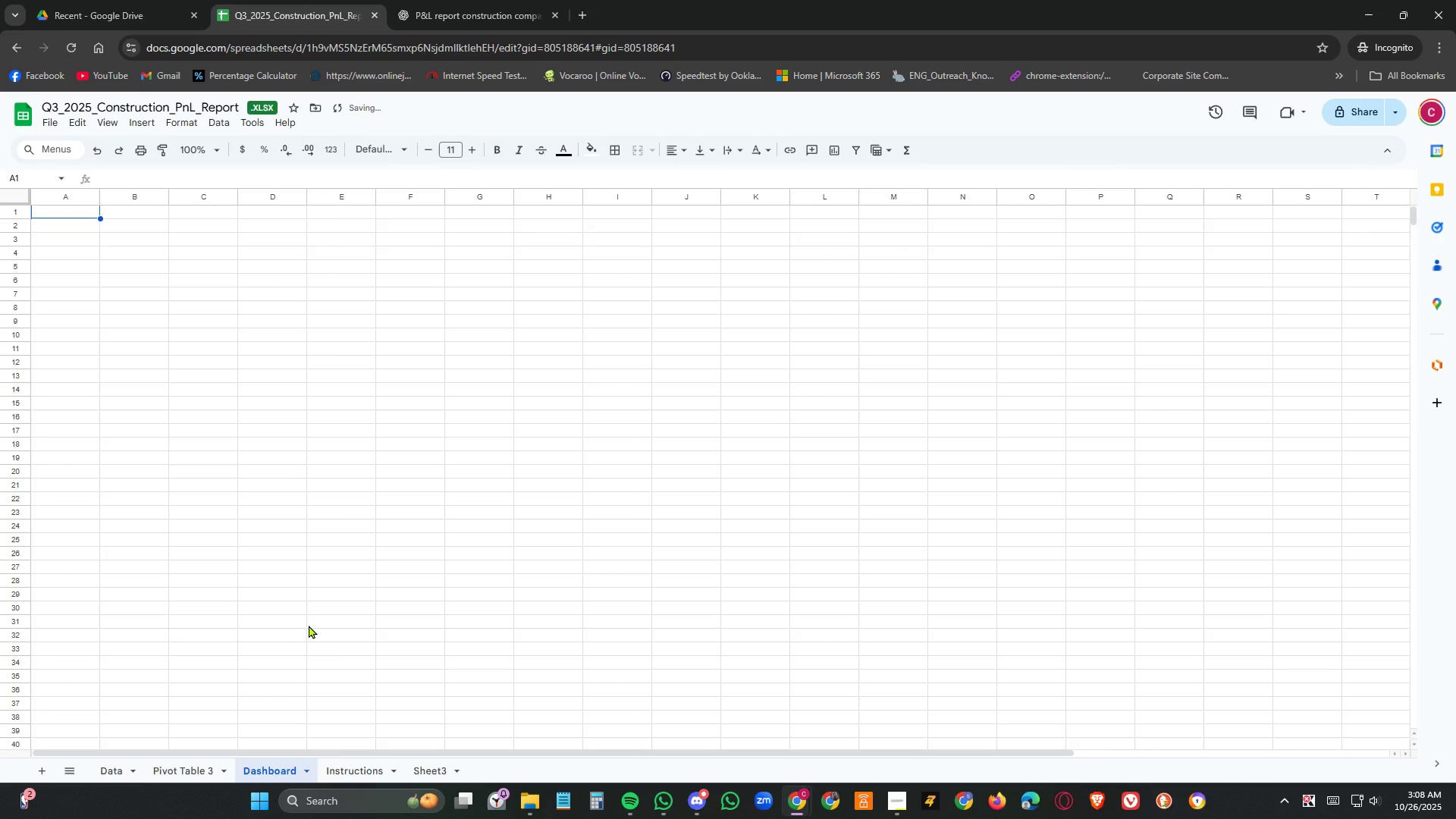 
key(Enter)
 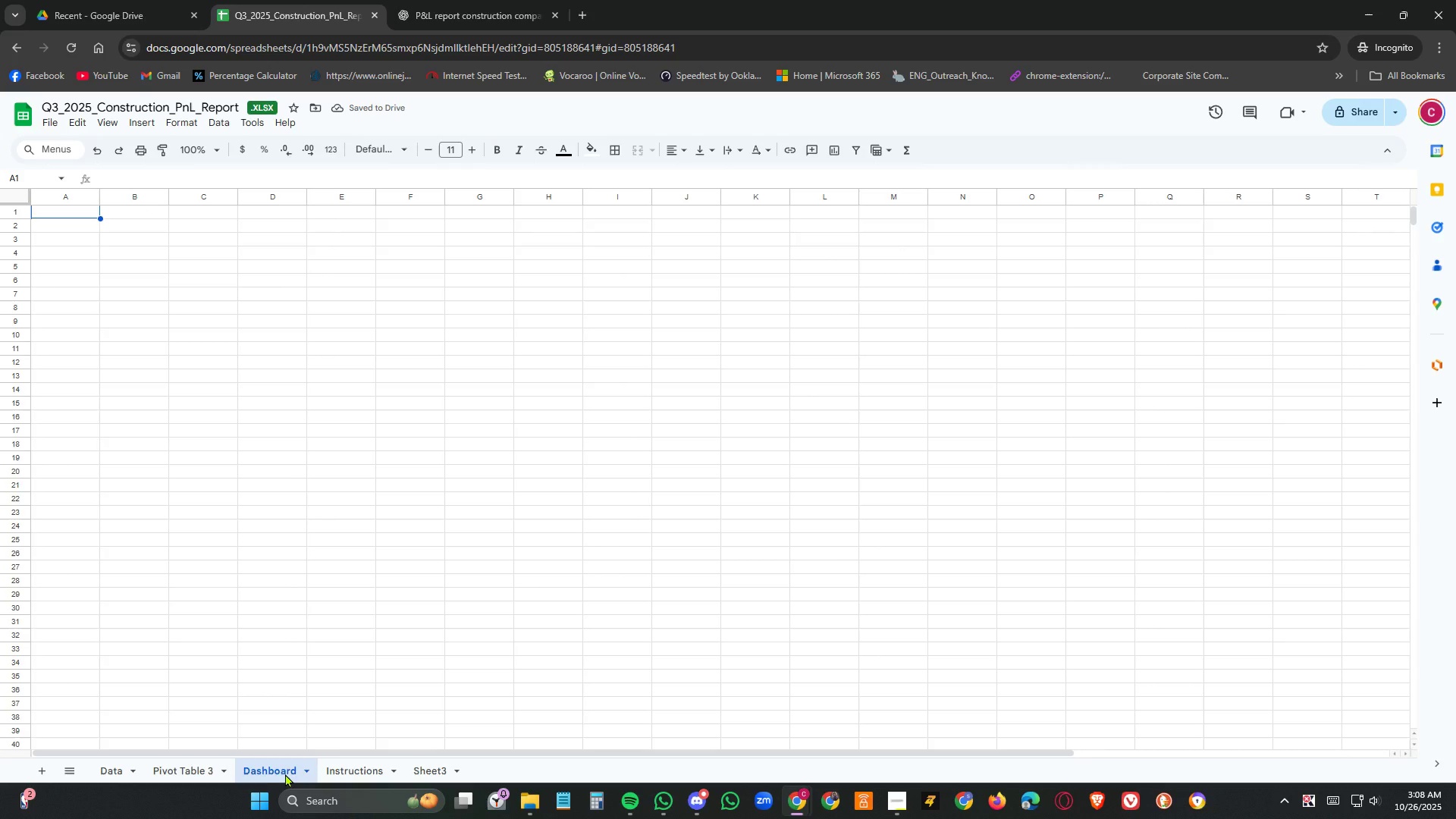 
left_click_drag(start_coordinate=[281, 770], to_coordinate=[179, 774])
 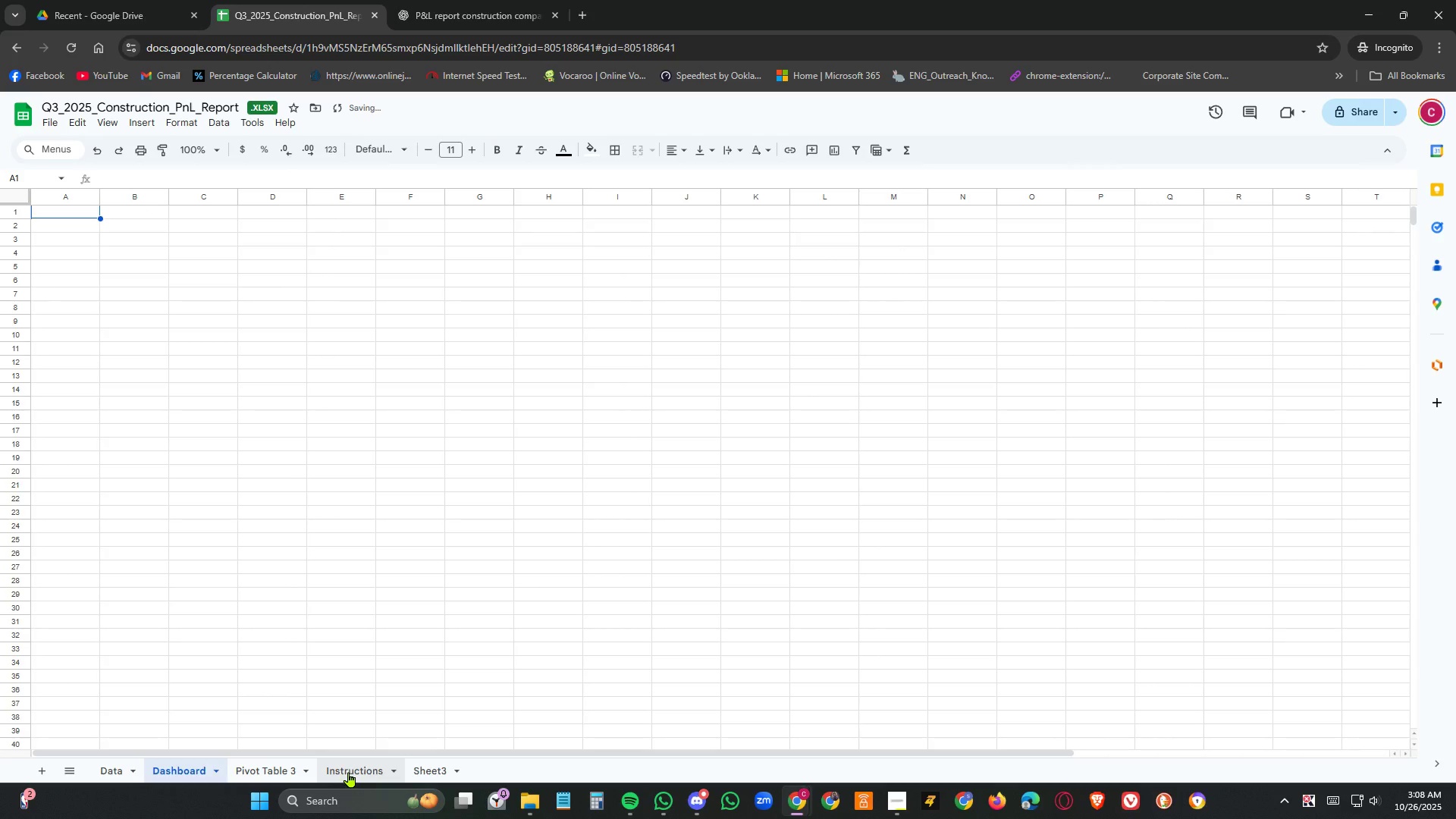 
left_click_drag(start_coordinate=[350, 772], to_coordinate=[258, 772])
 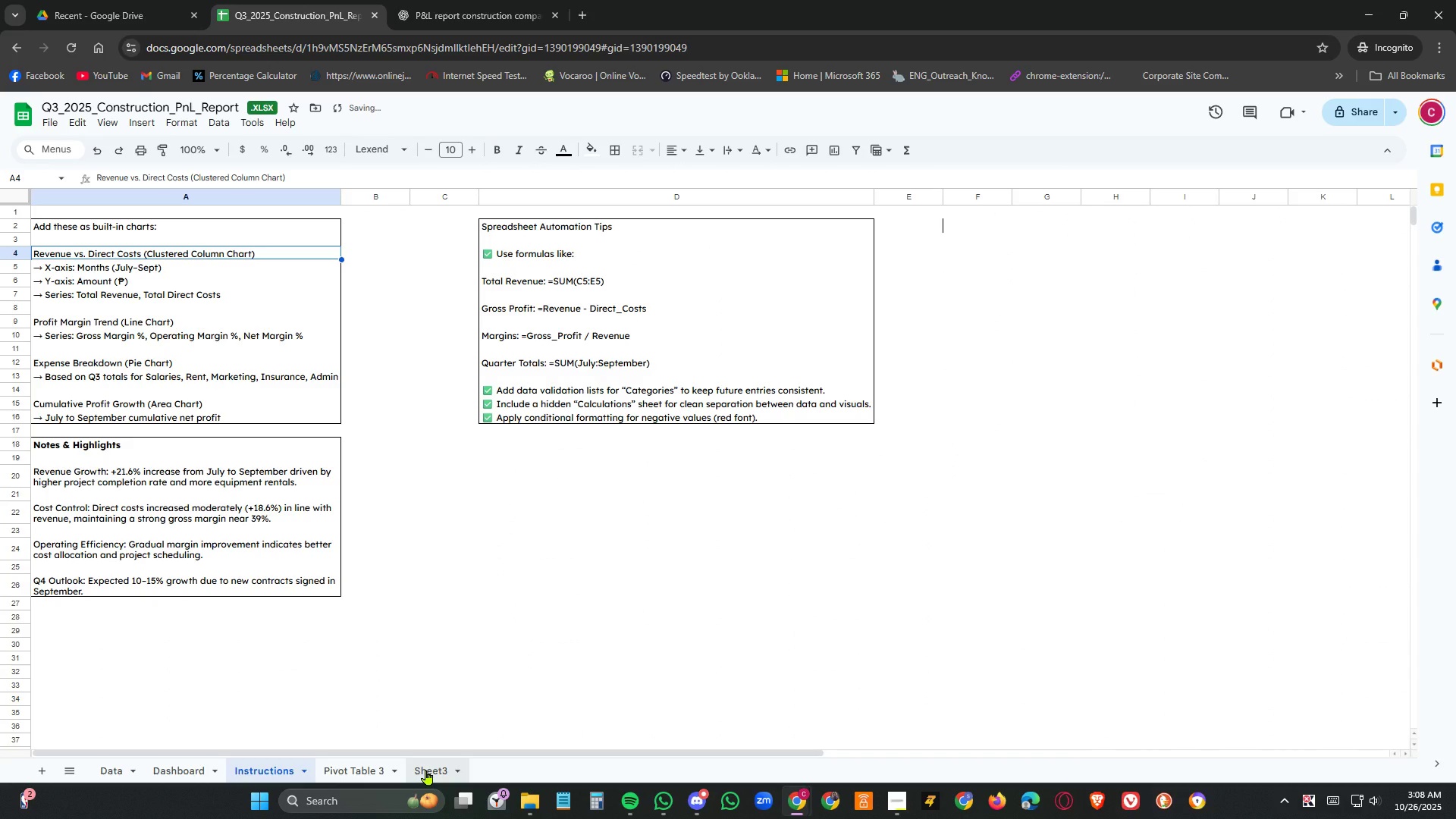 
left_click([426, 770])
 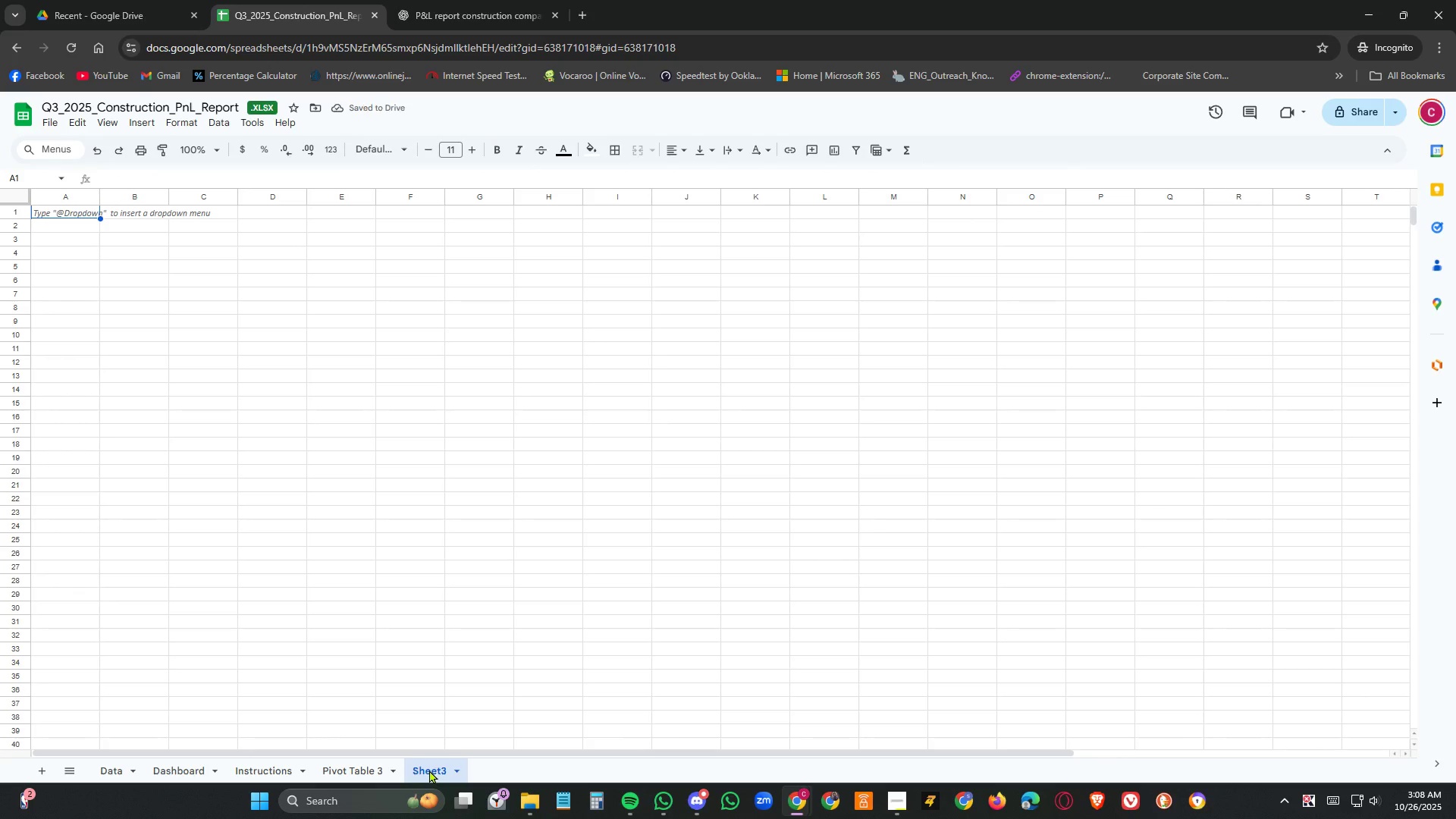 
left_click_drag(start_coordinate=[430, 770], to_coordinate=[256, 770])
 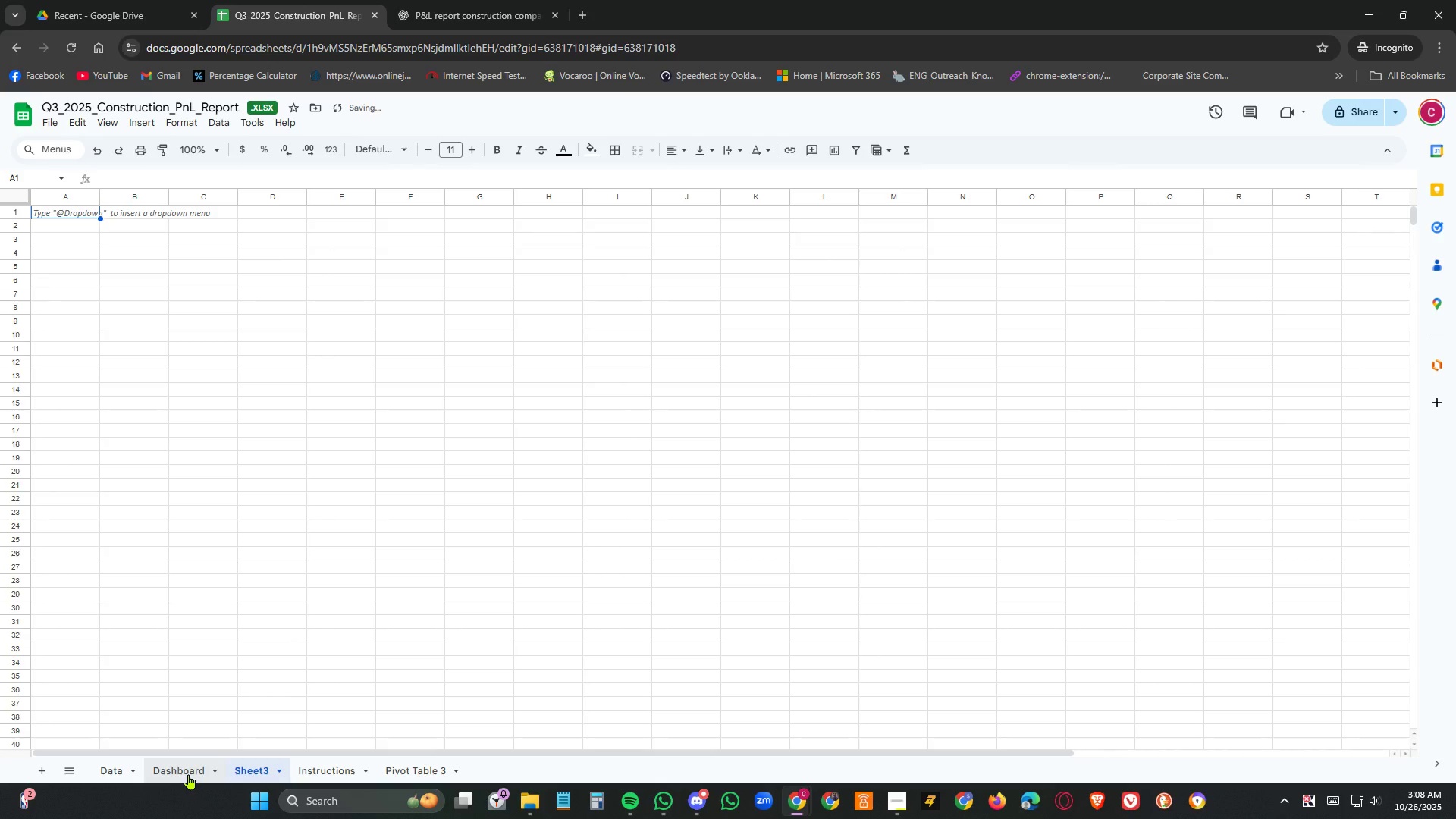 
left_click([189, 774])
 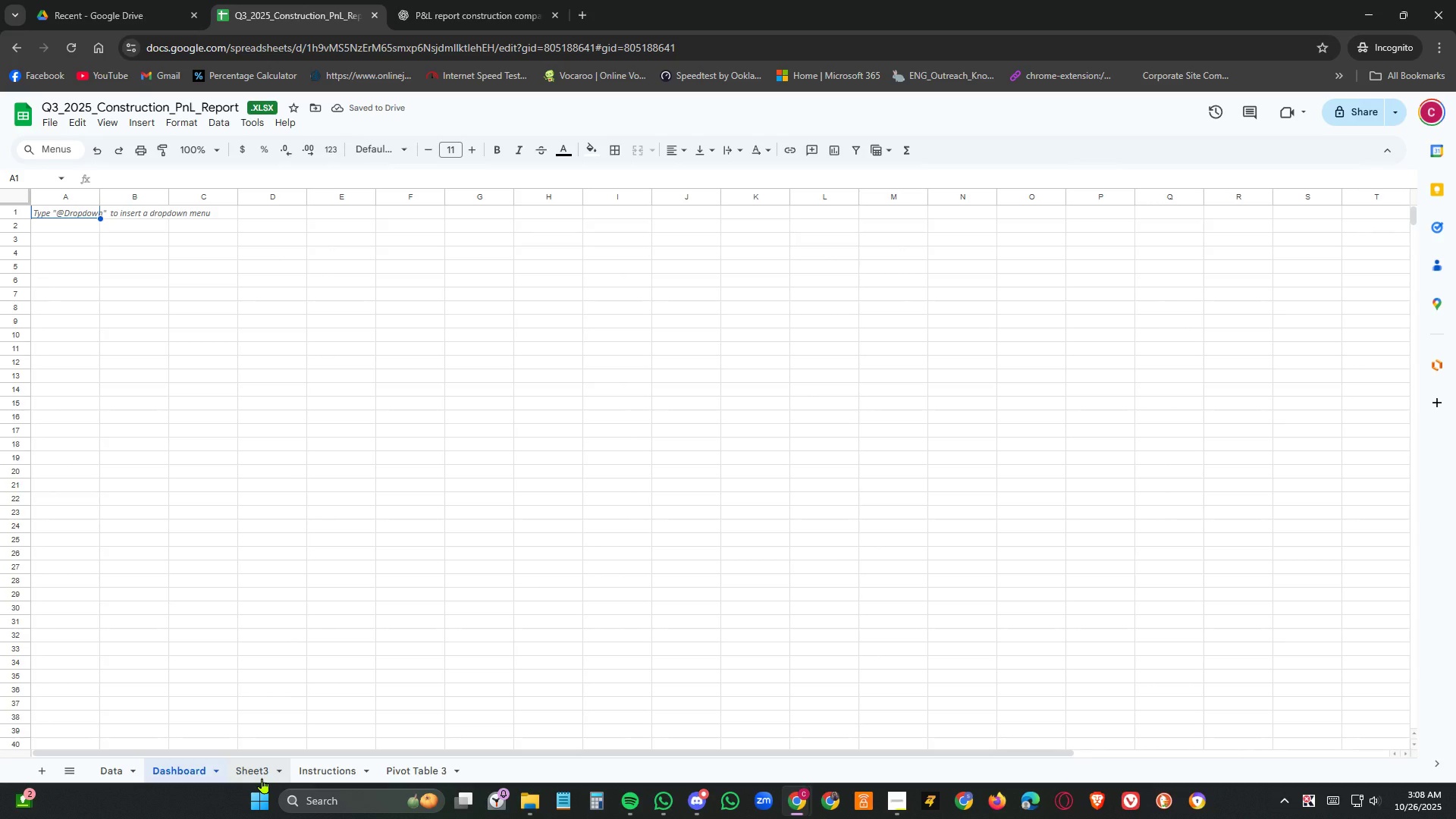 
left_click([281, 773])
 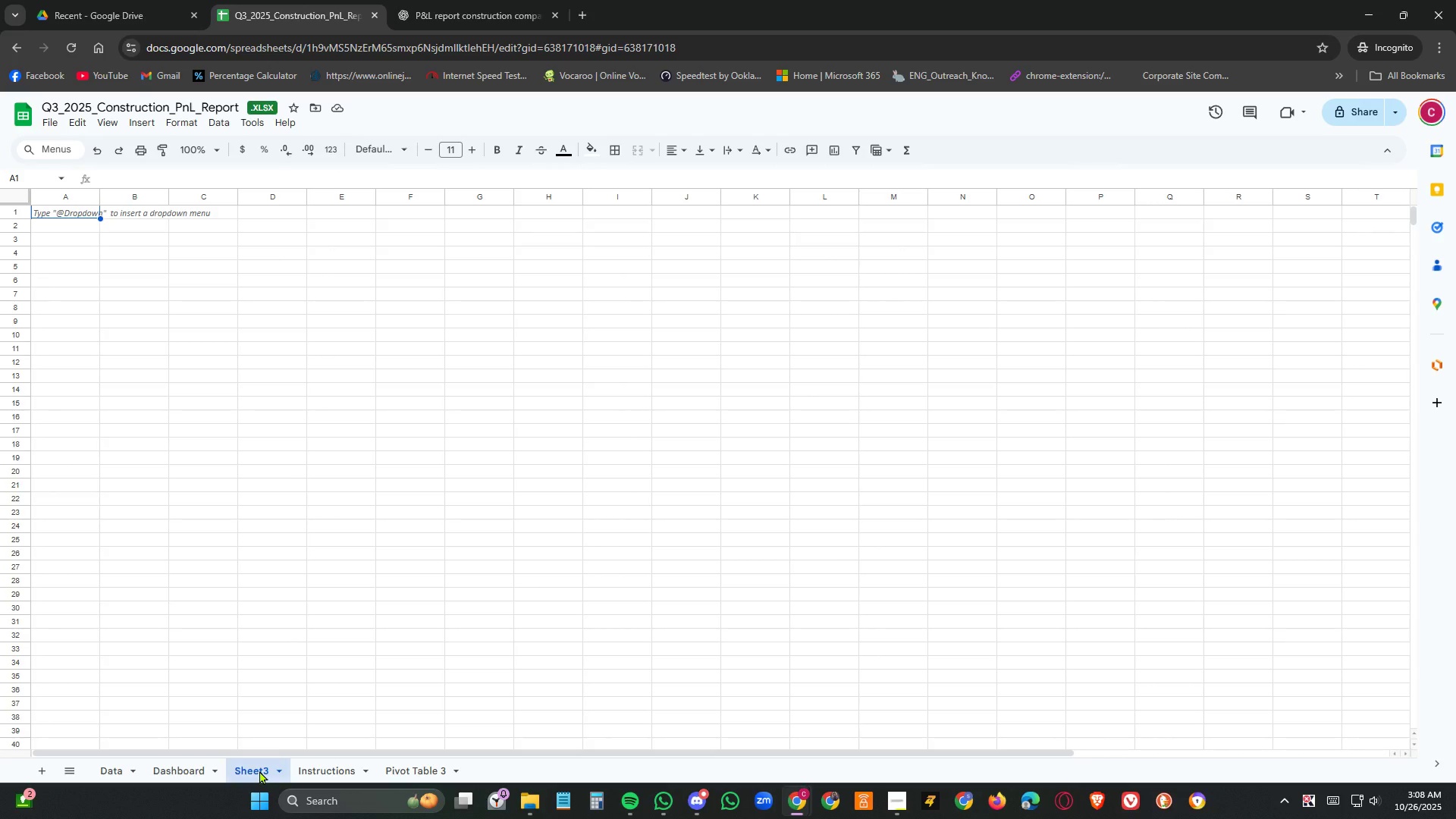 
left_click([259, 770])
 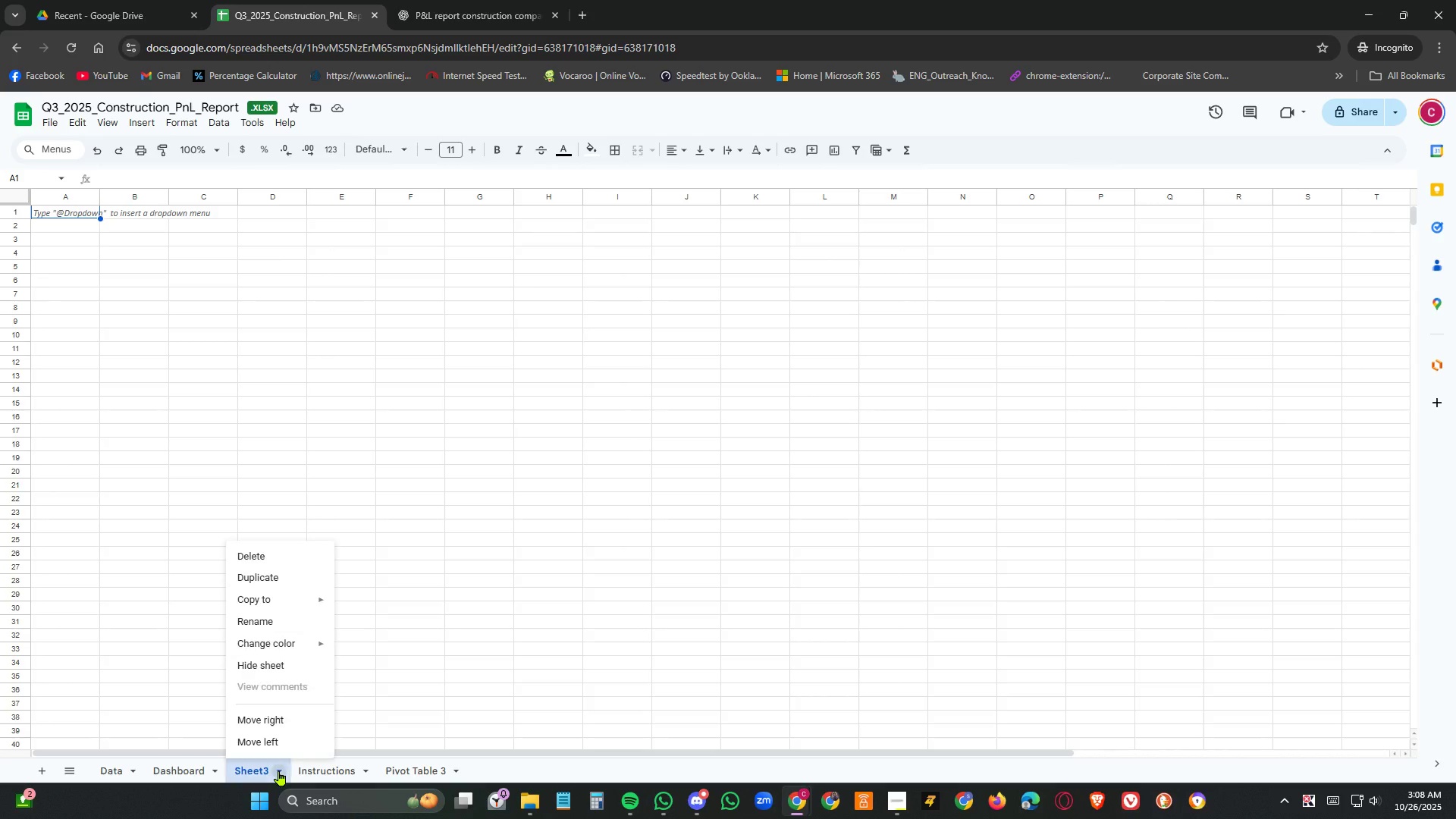 
left_click([279, 770])
 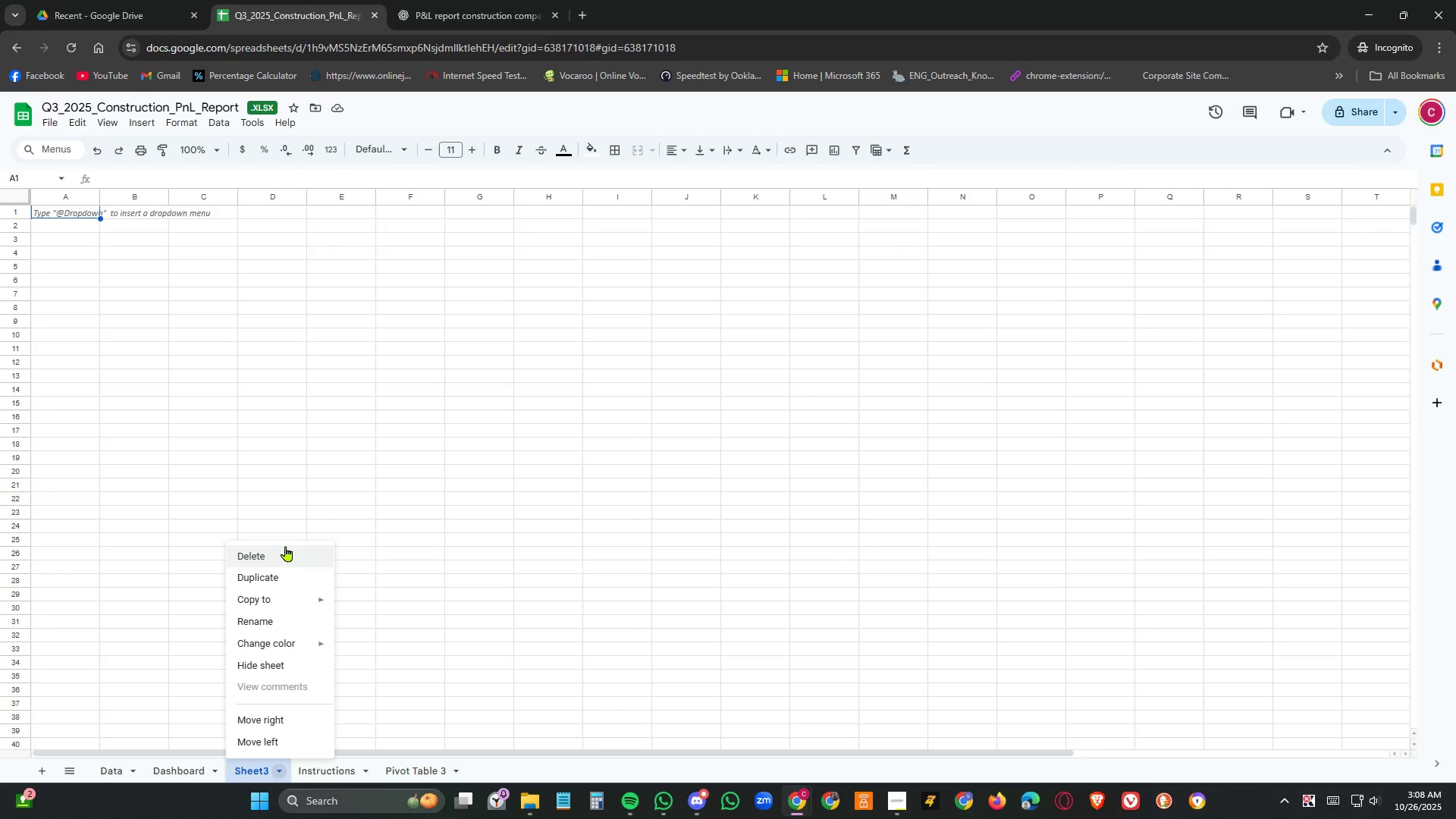 
left_click([286, 546])
 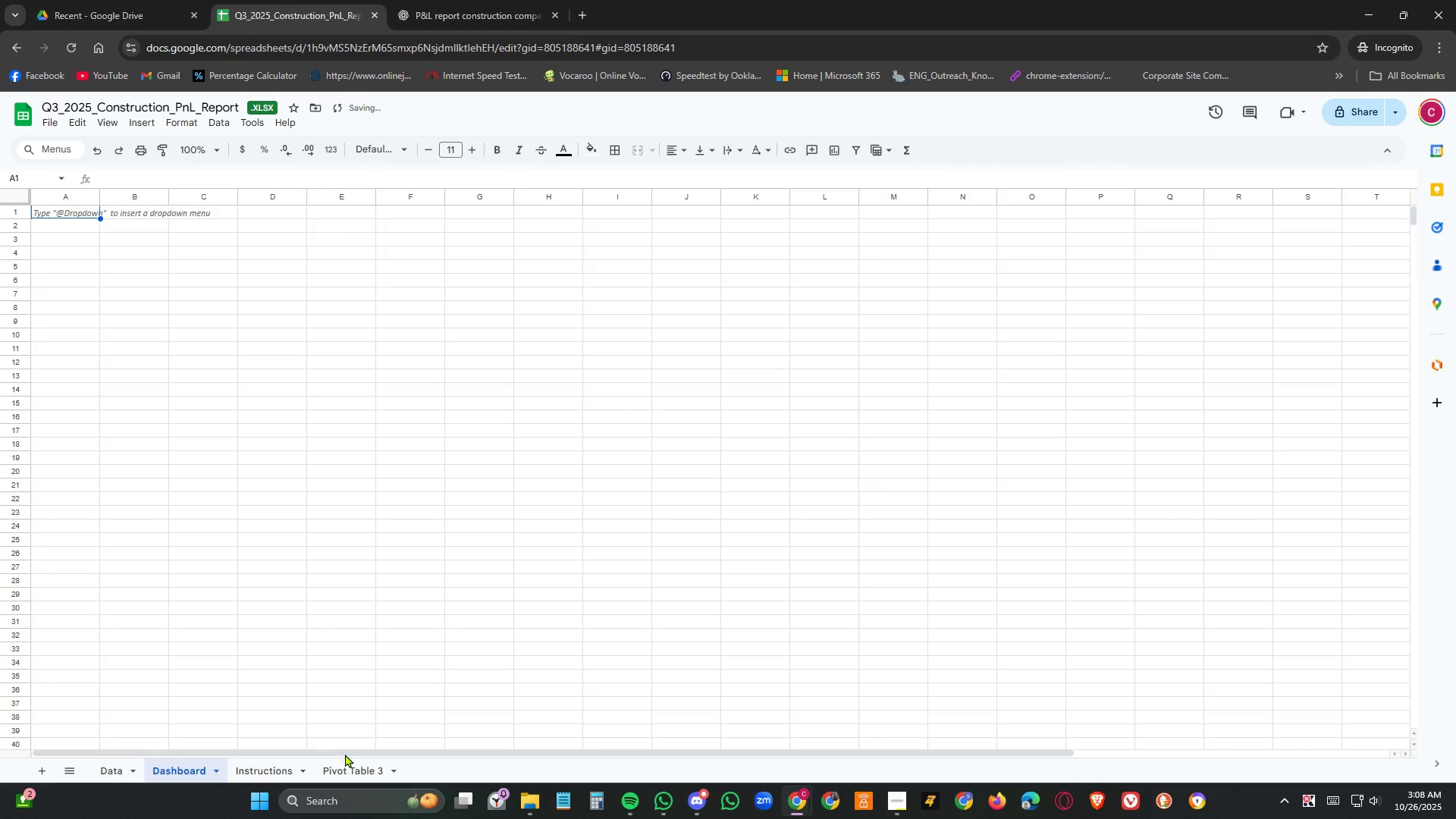 
left_click([359, 772])
 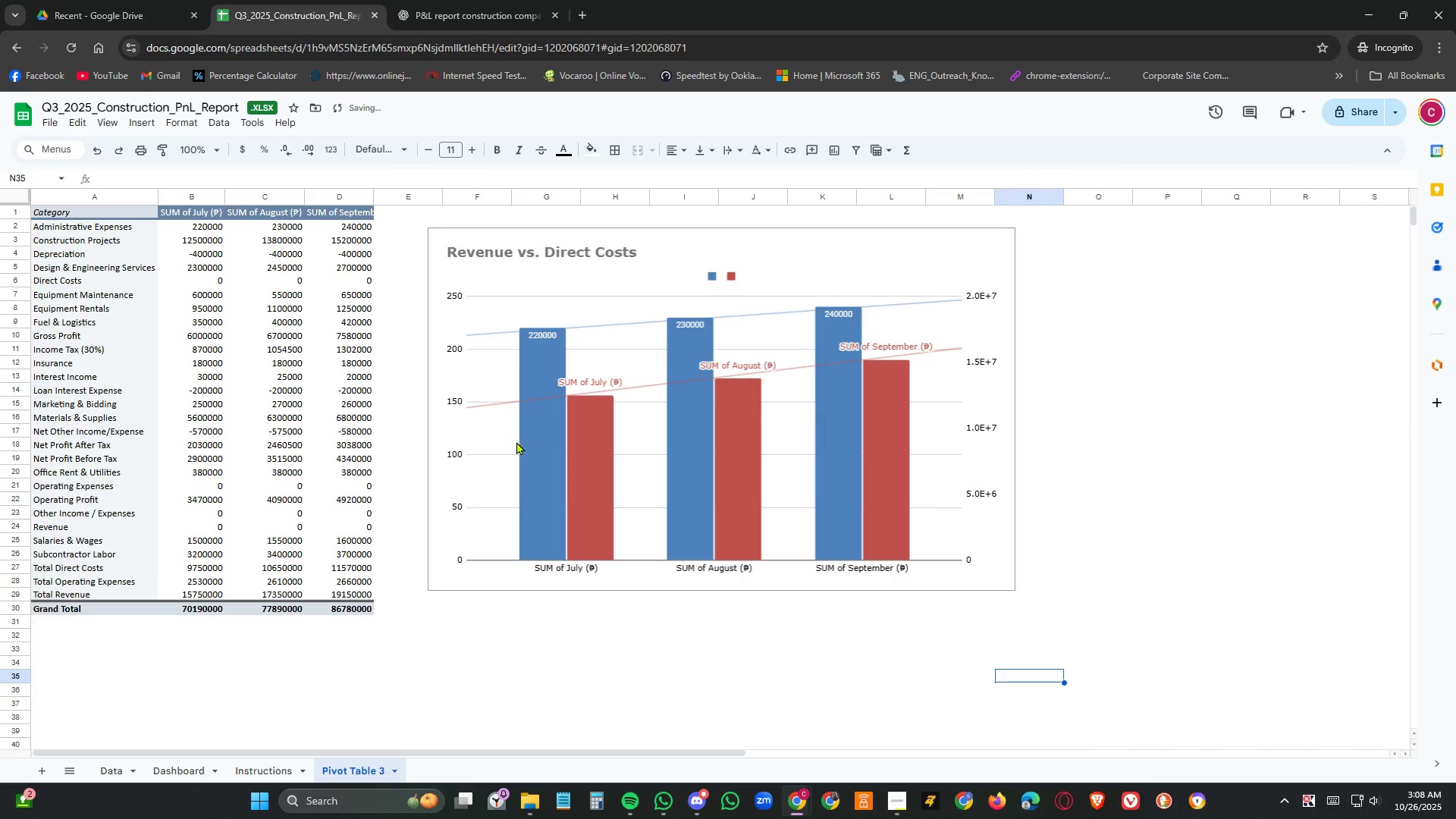 
left_click([532, 441])
 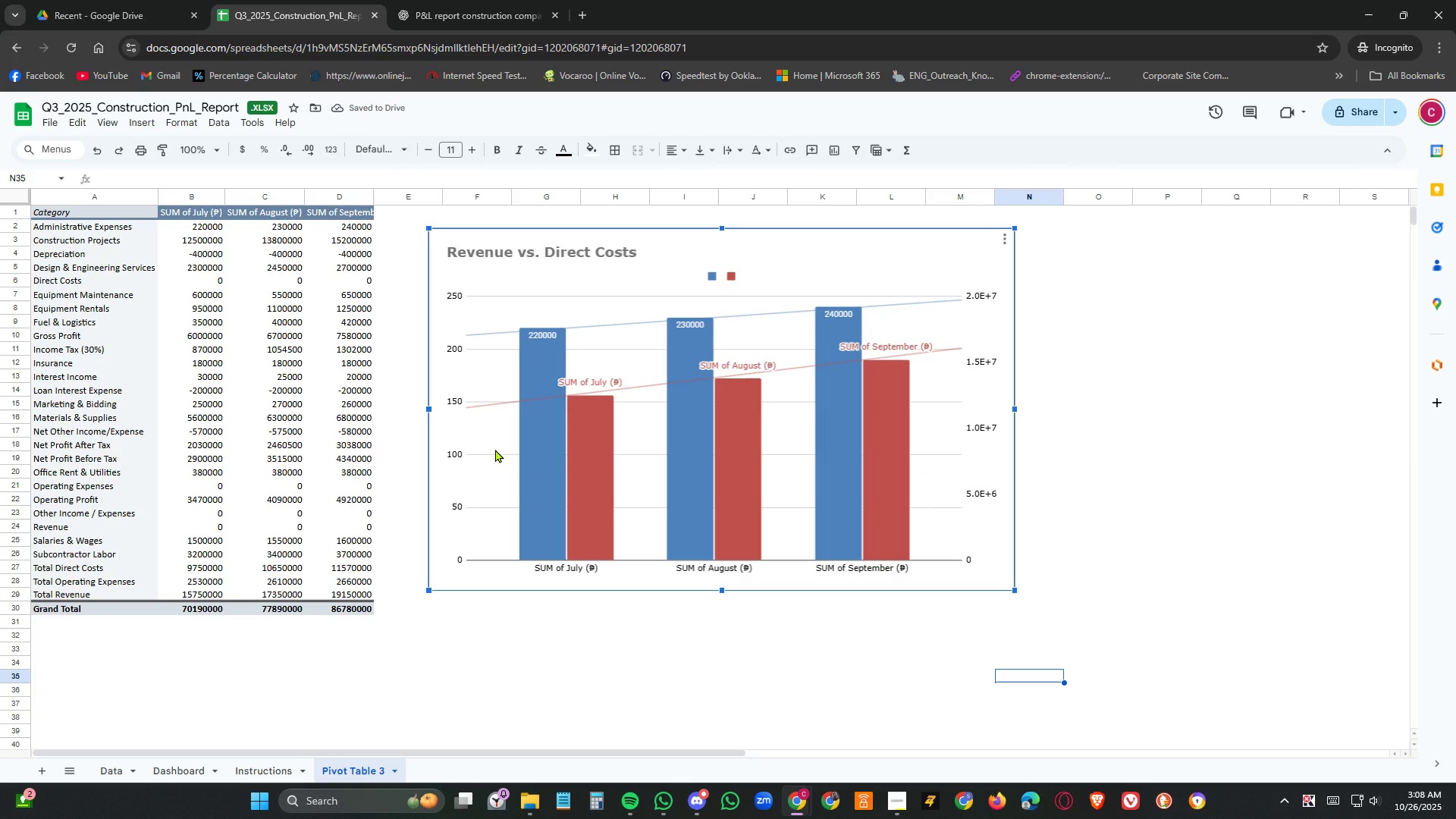 
key(Control+C)
 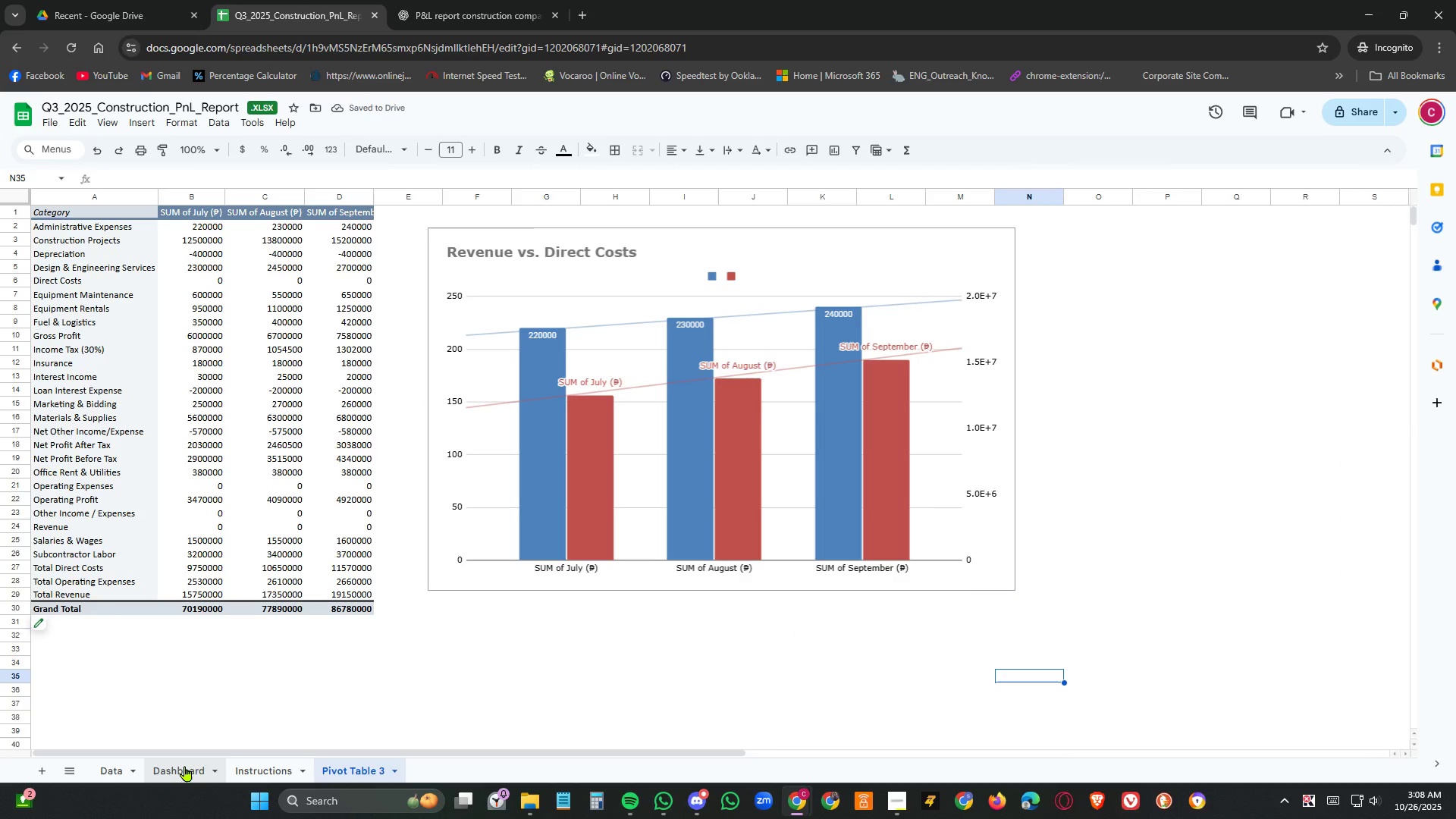 
left_click([185, 766])
 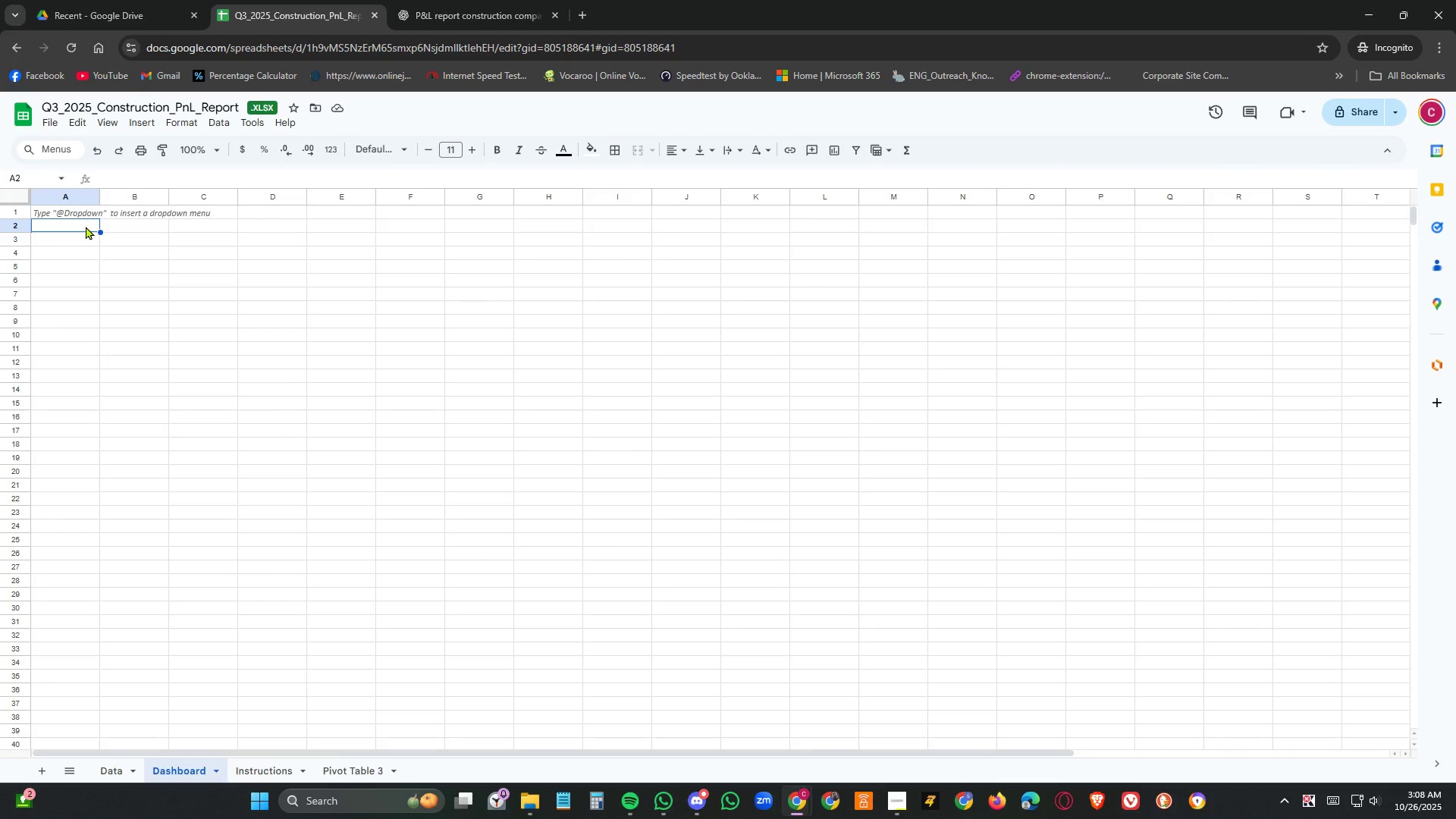 
left_click([124, 229])
 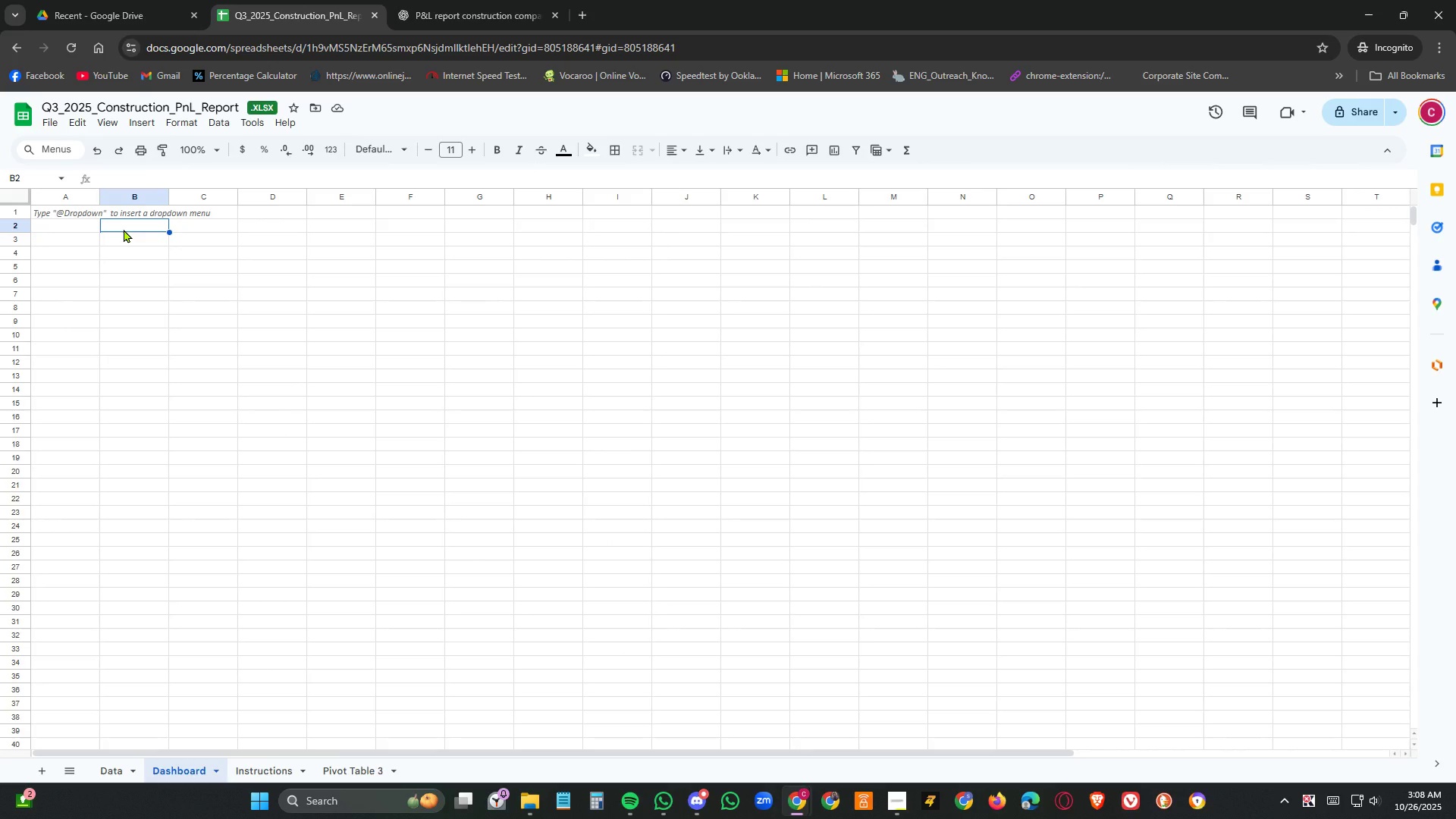 
key(Control+V)
 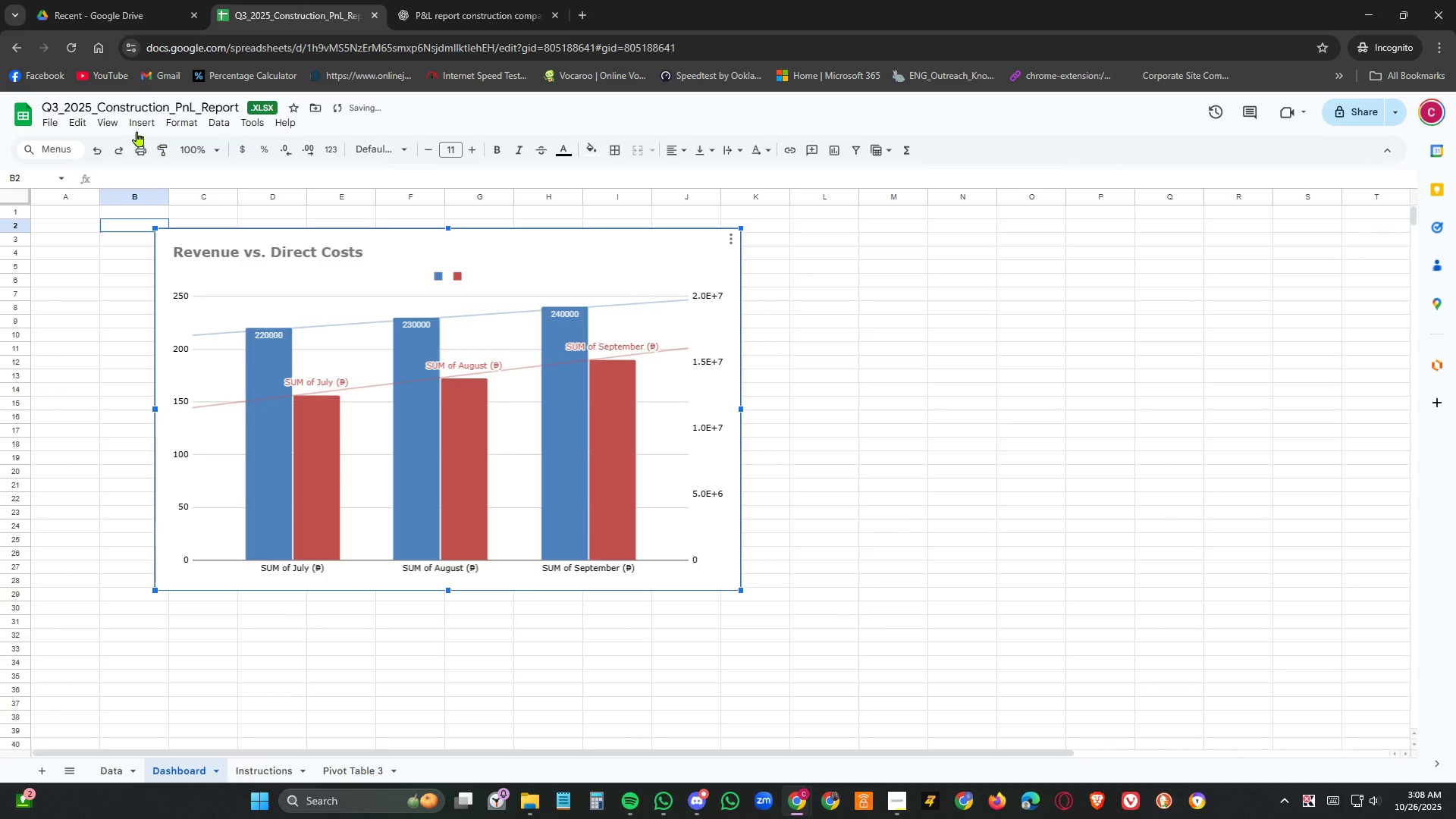 
left_click([105, 127])
 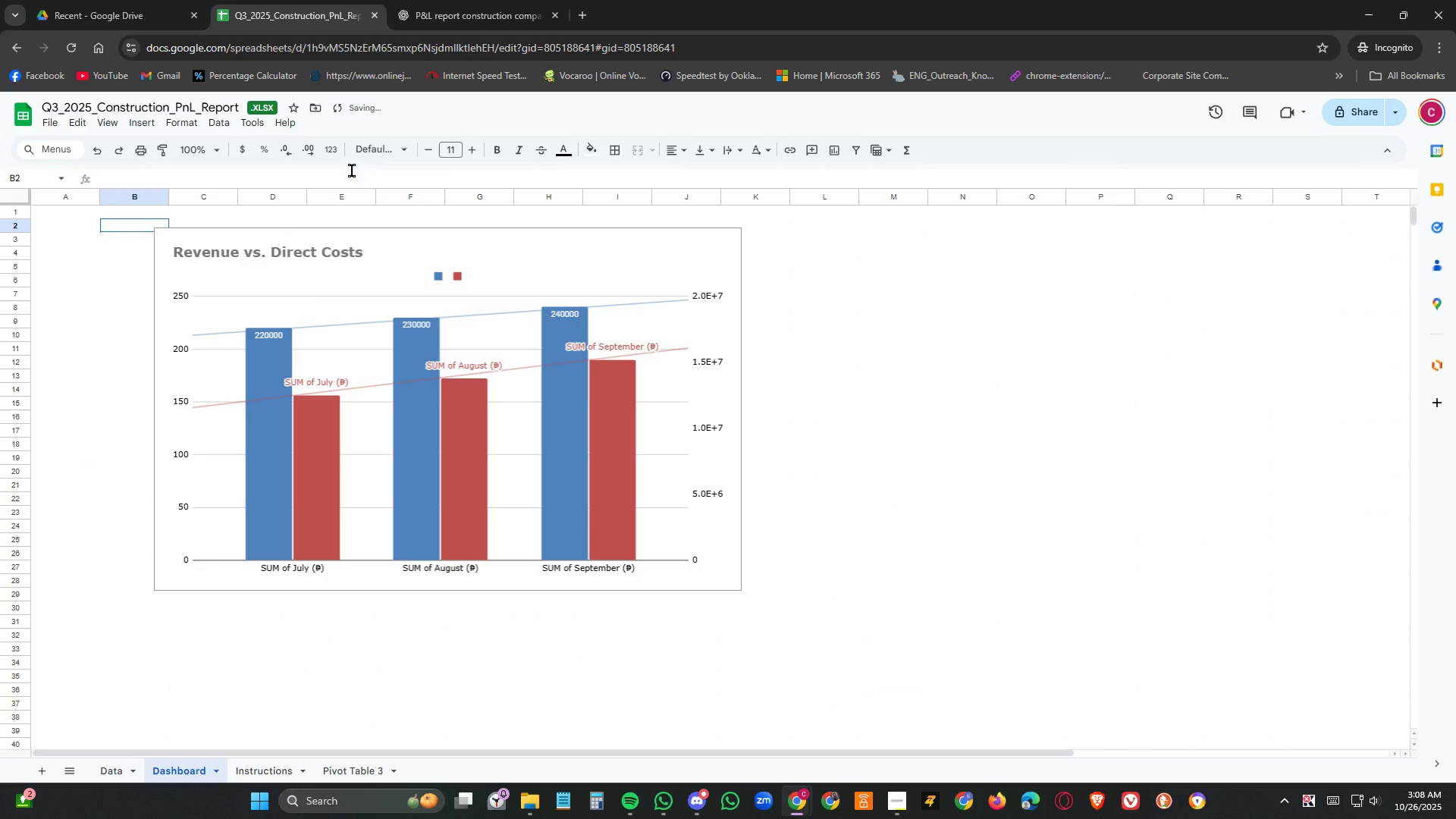 
left_click([1169, 507])
 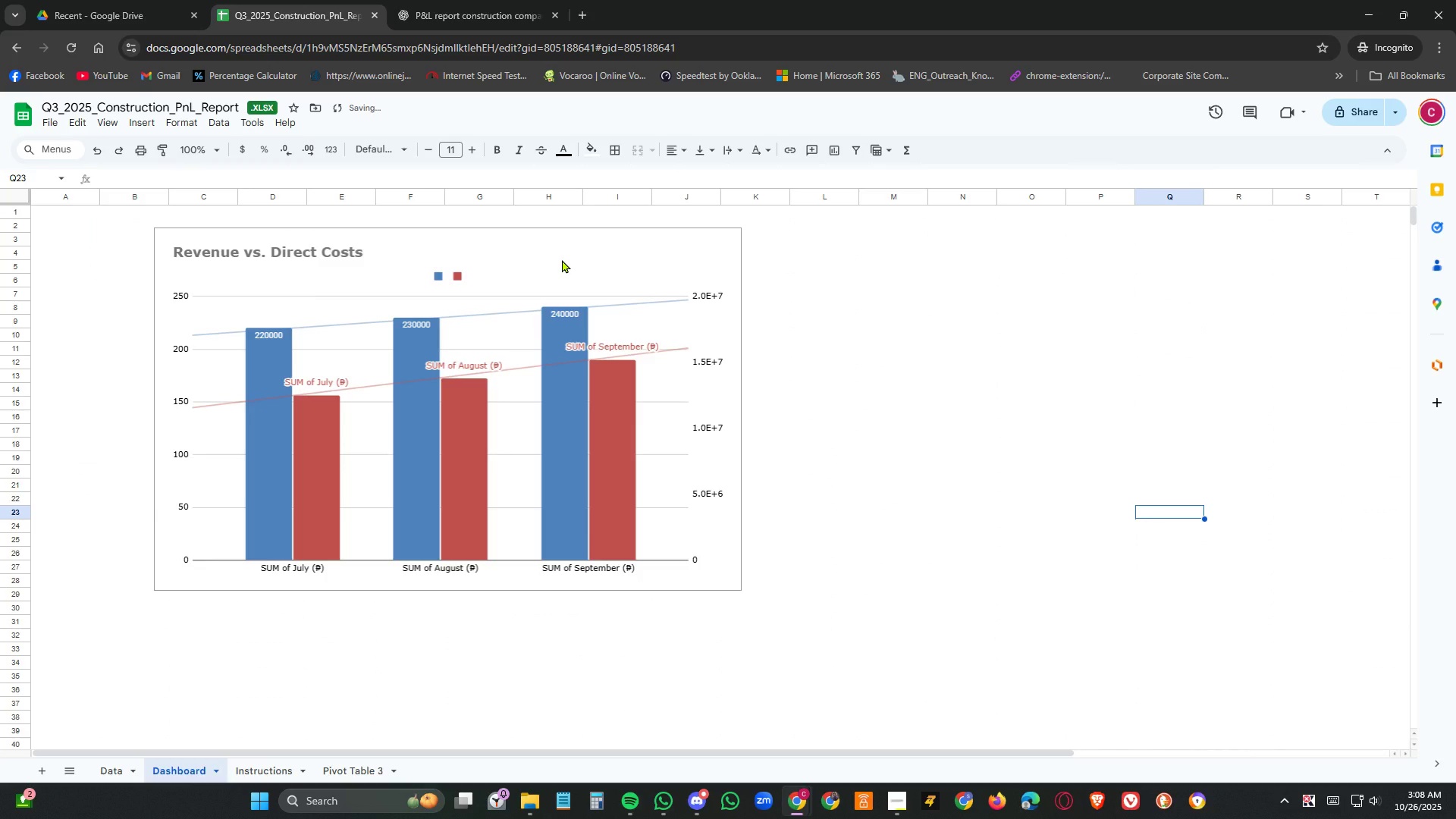 
left_click([562, 259])
 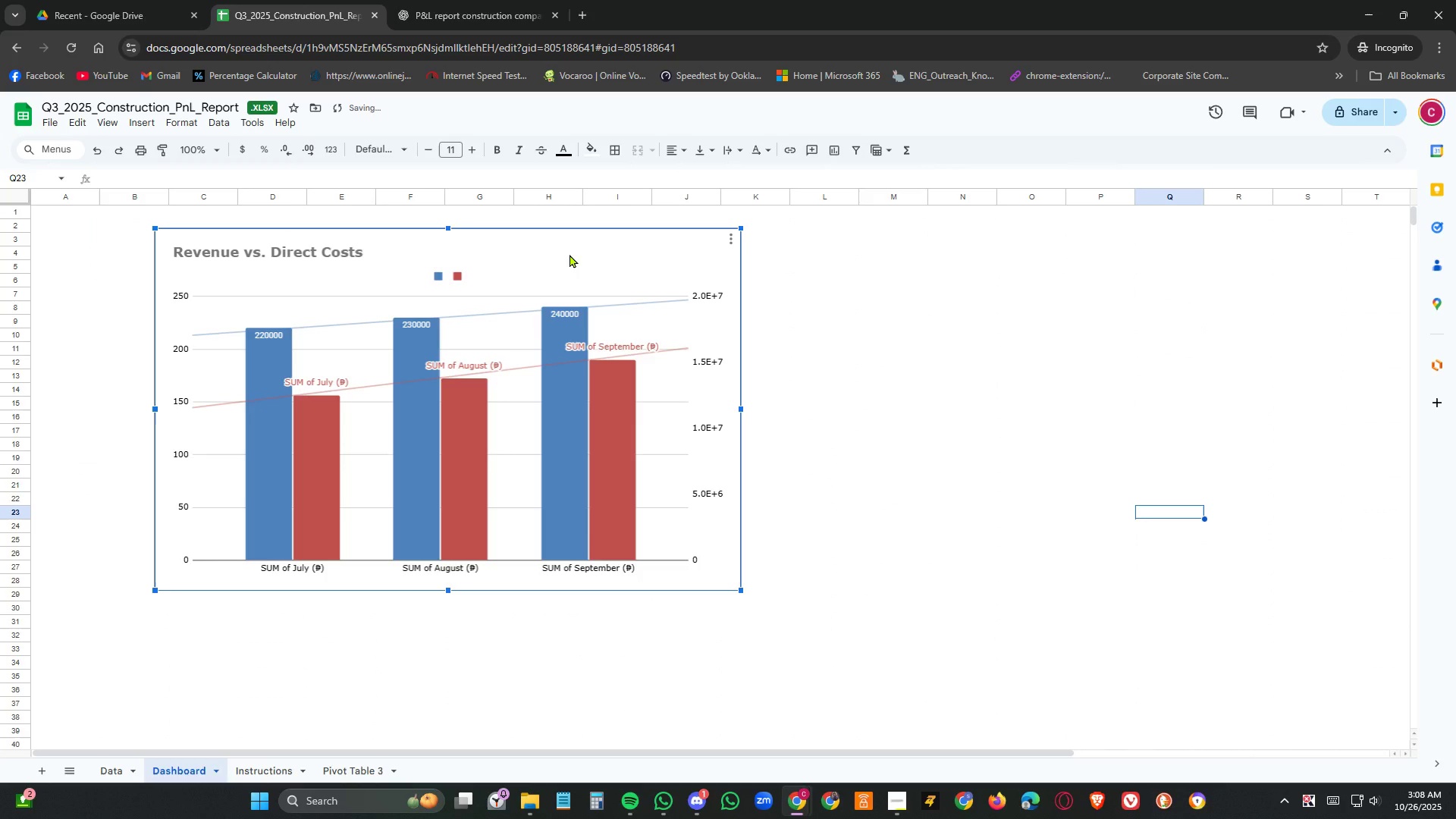 
left_click_drag(start_coordinate=[570, 254], to_coordinate=[502, 253])
 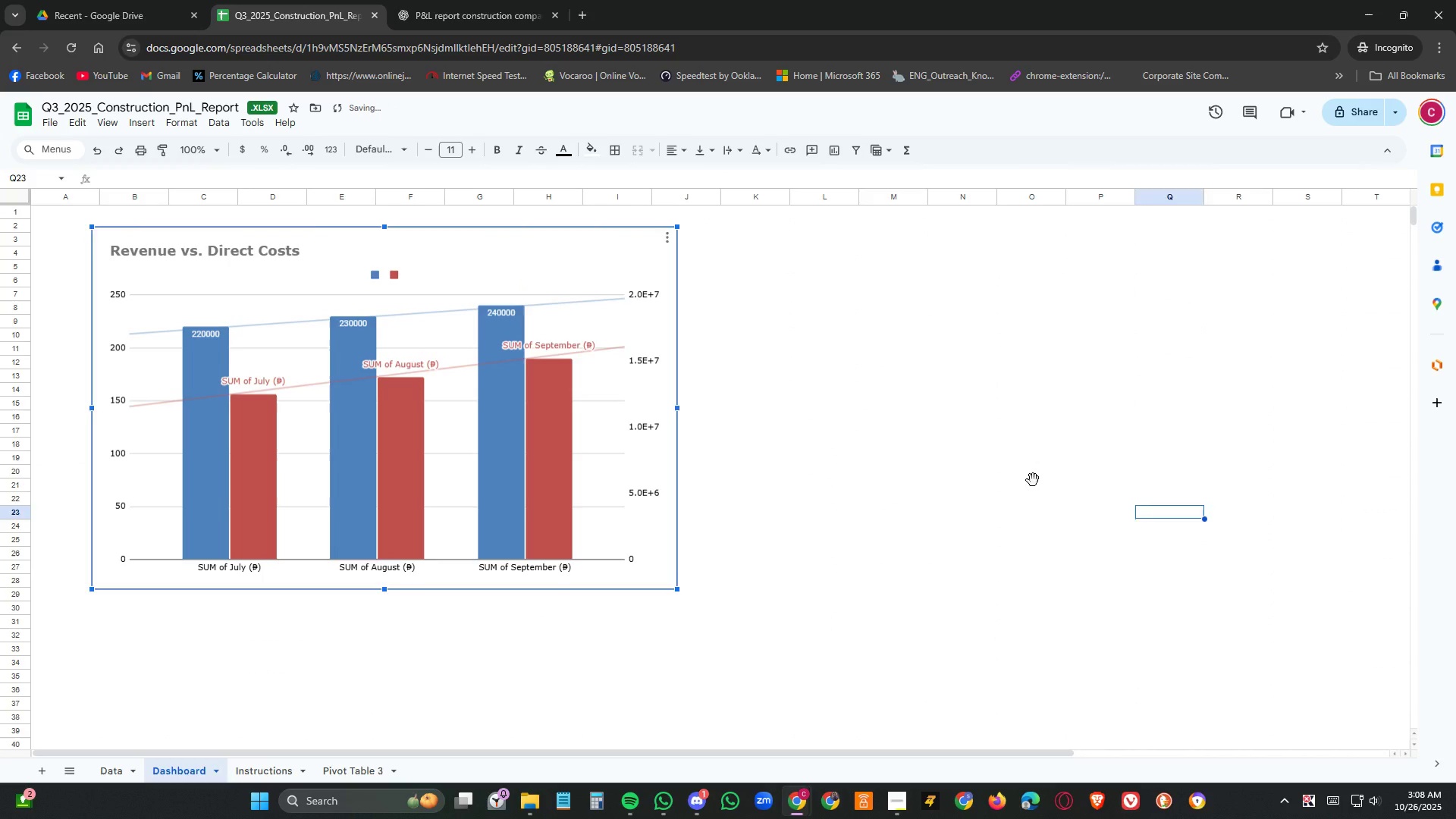 
left_click([1033, 480])
 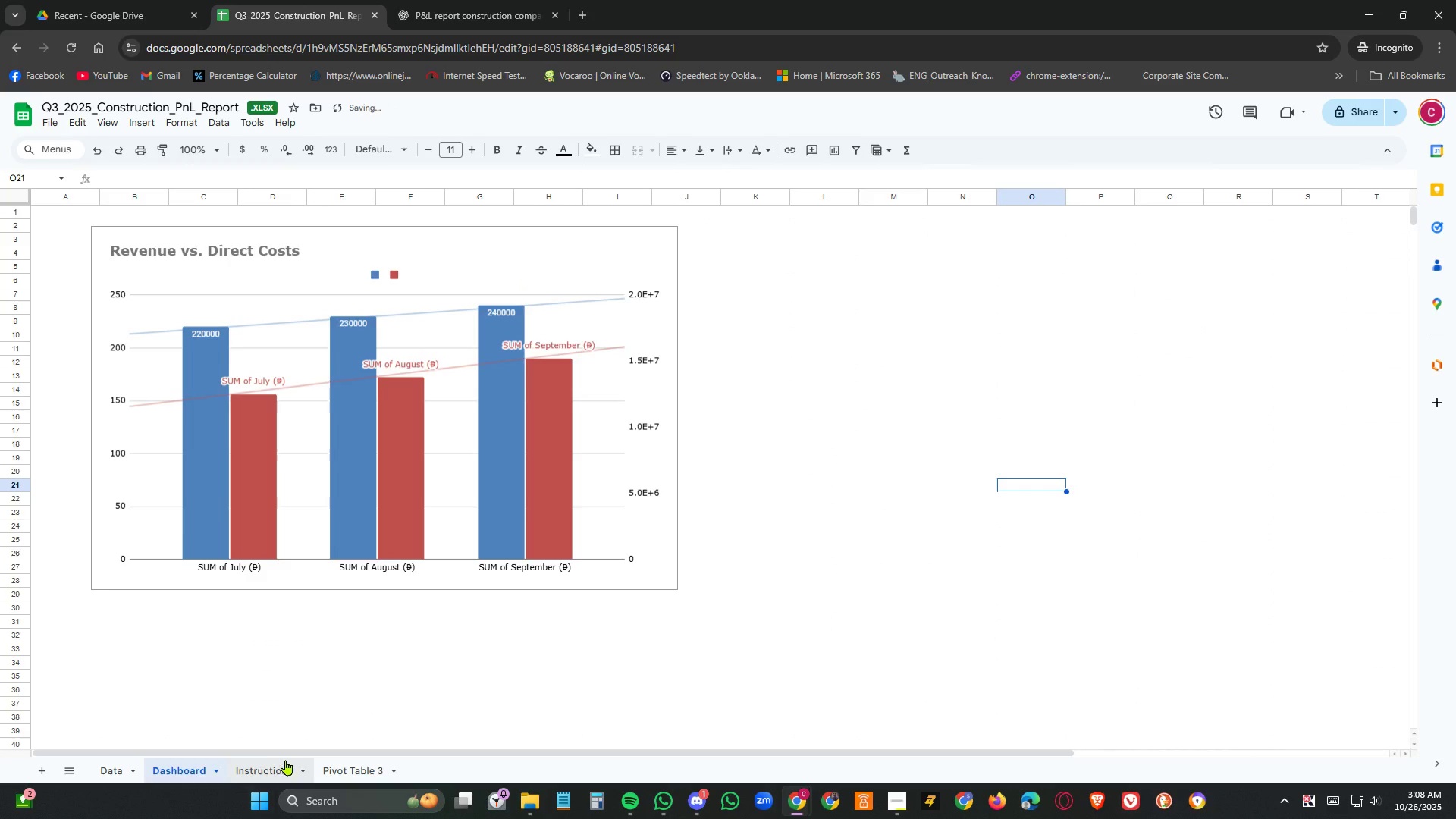 
left_click([286, 759])
 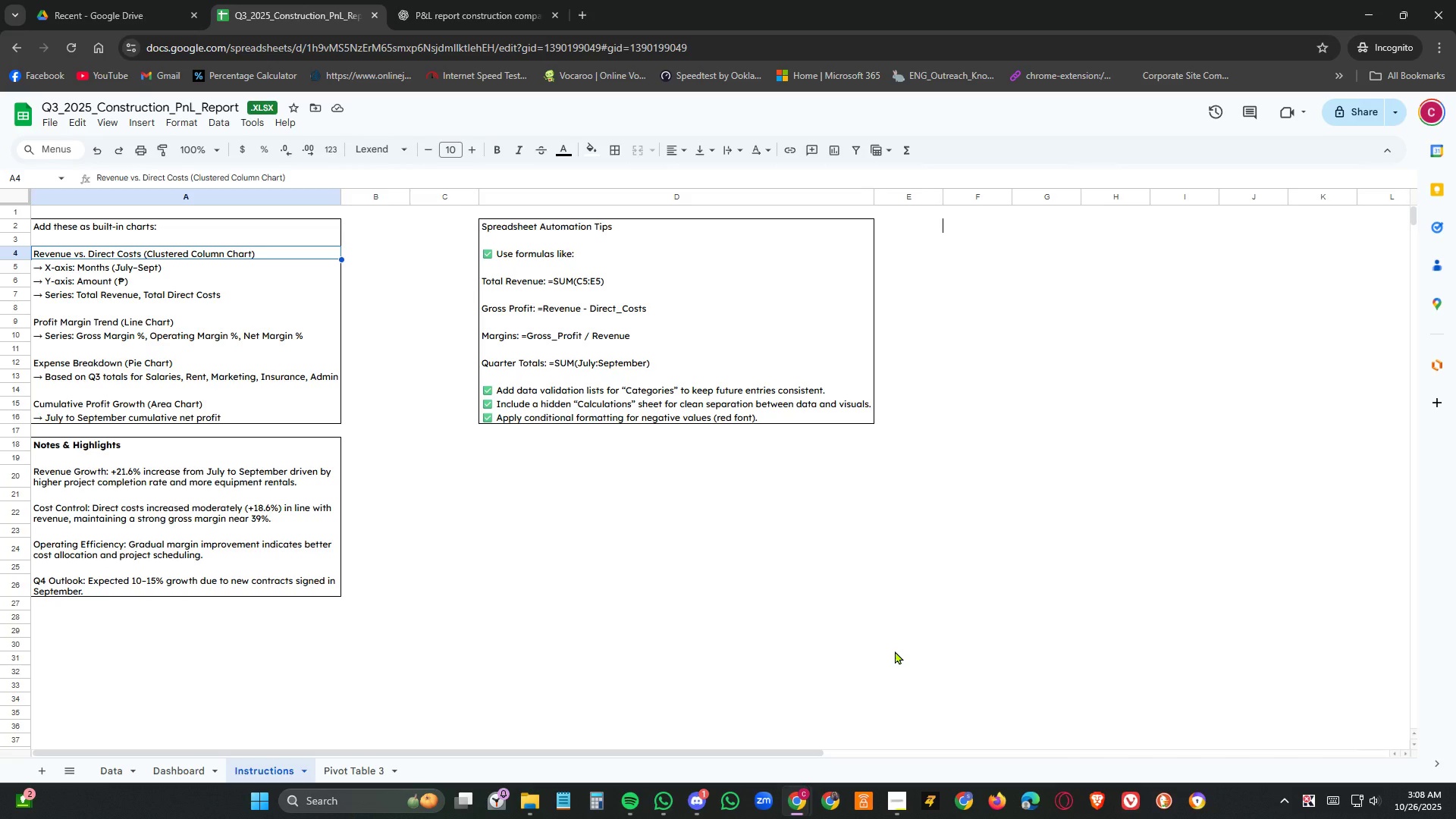 
wait(14.16)
 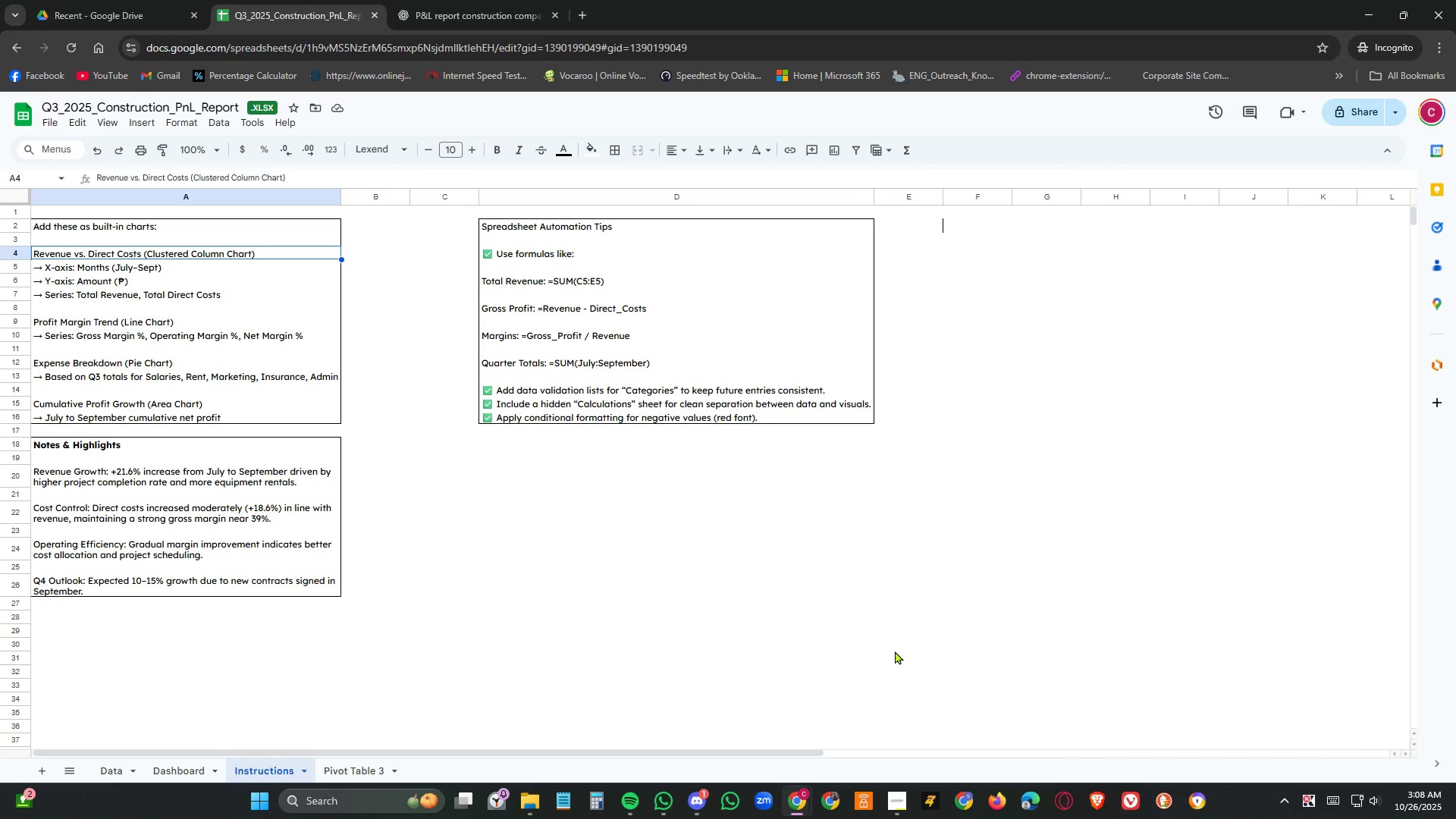 
left_click([118, 767])
 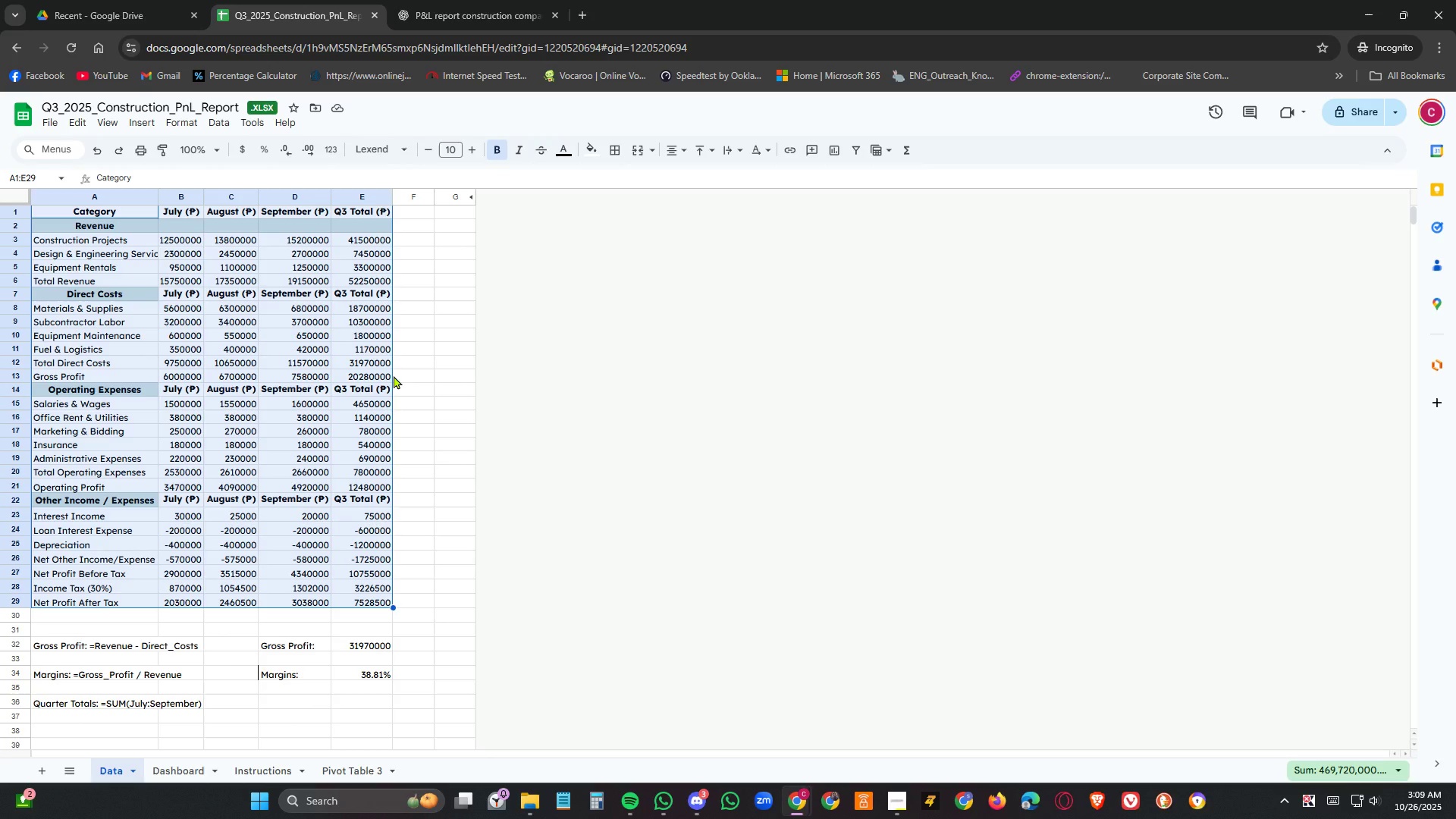 
wait(23.35)
 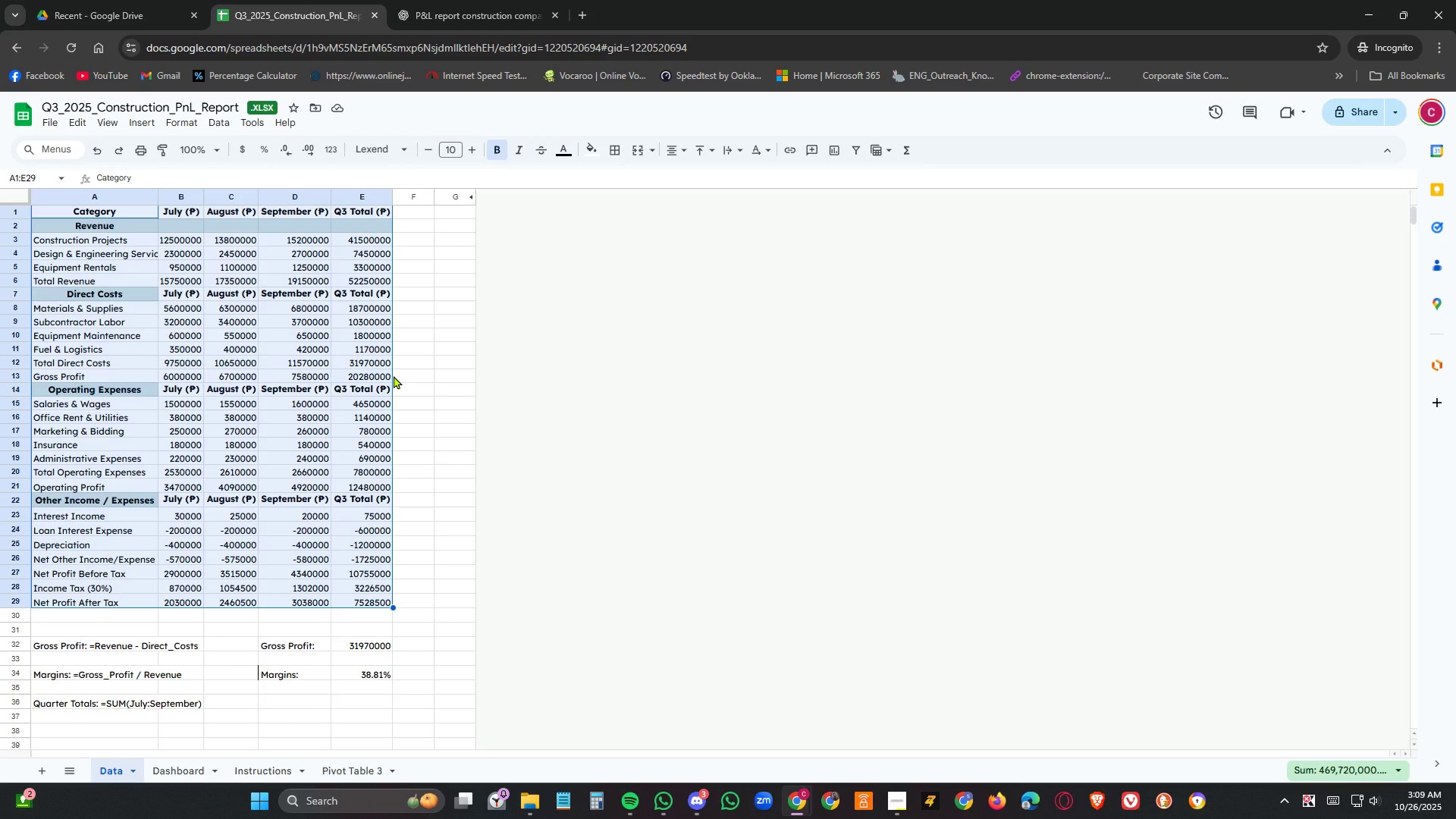 
left_click([258, 764])
 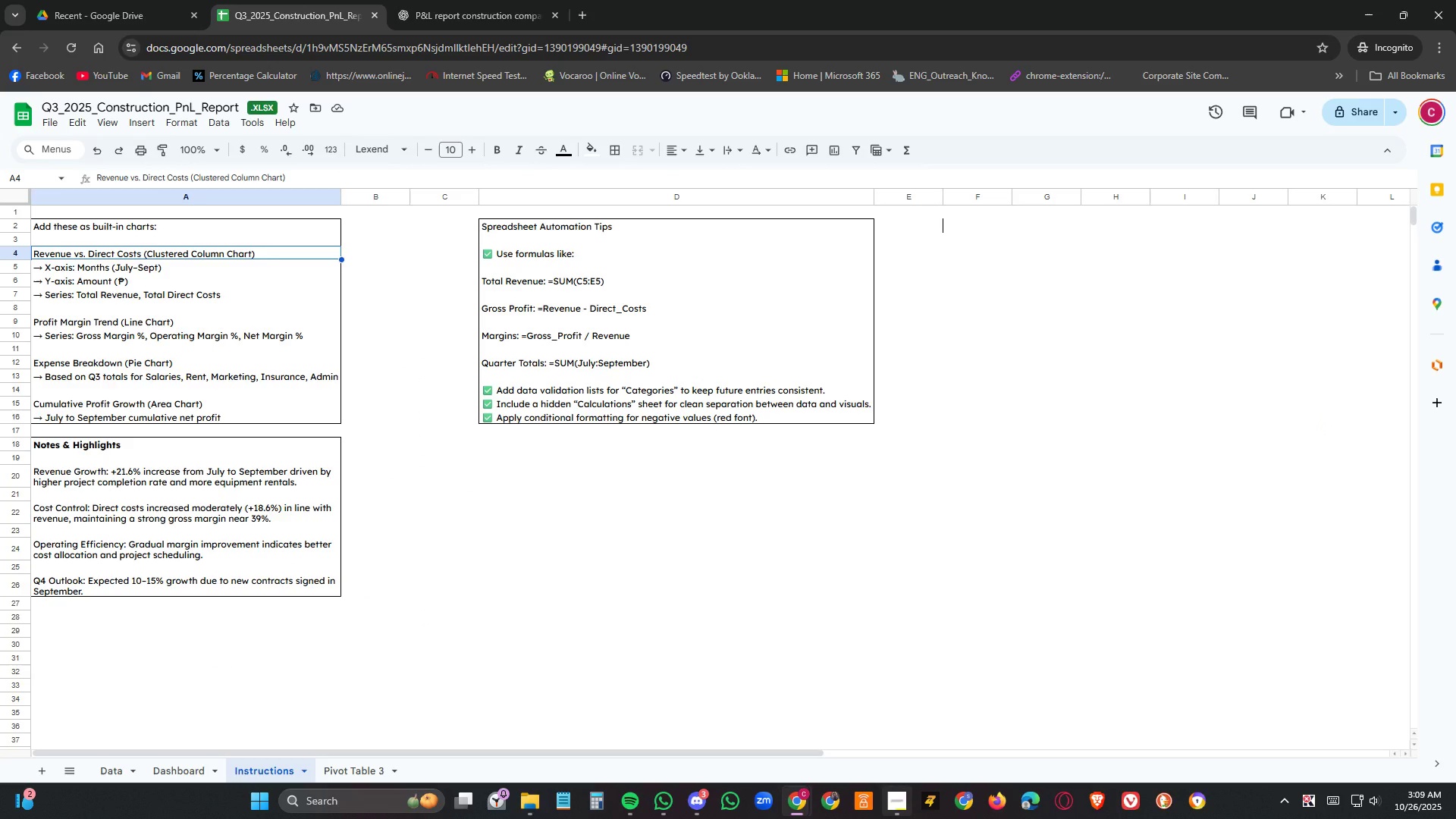 
left_click([895, 803])
 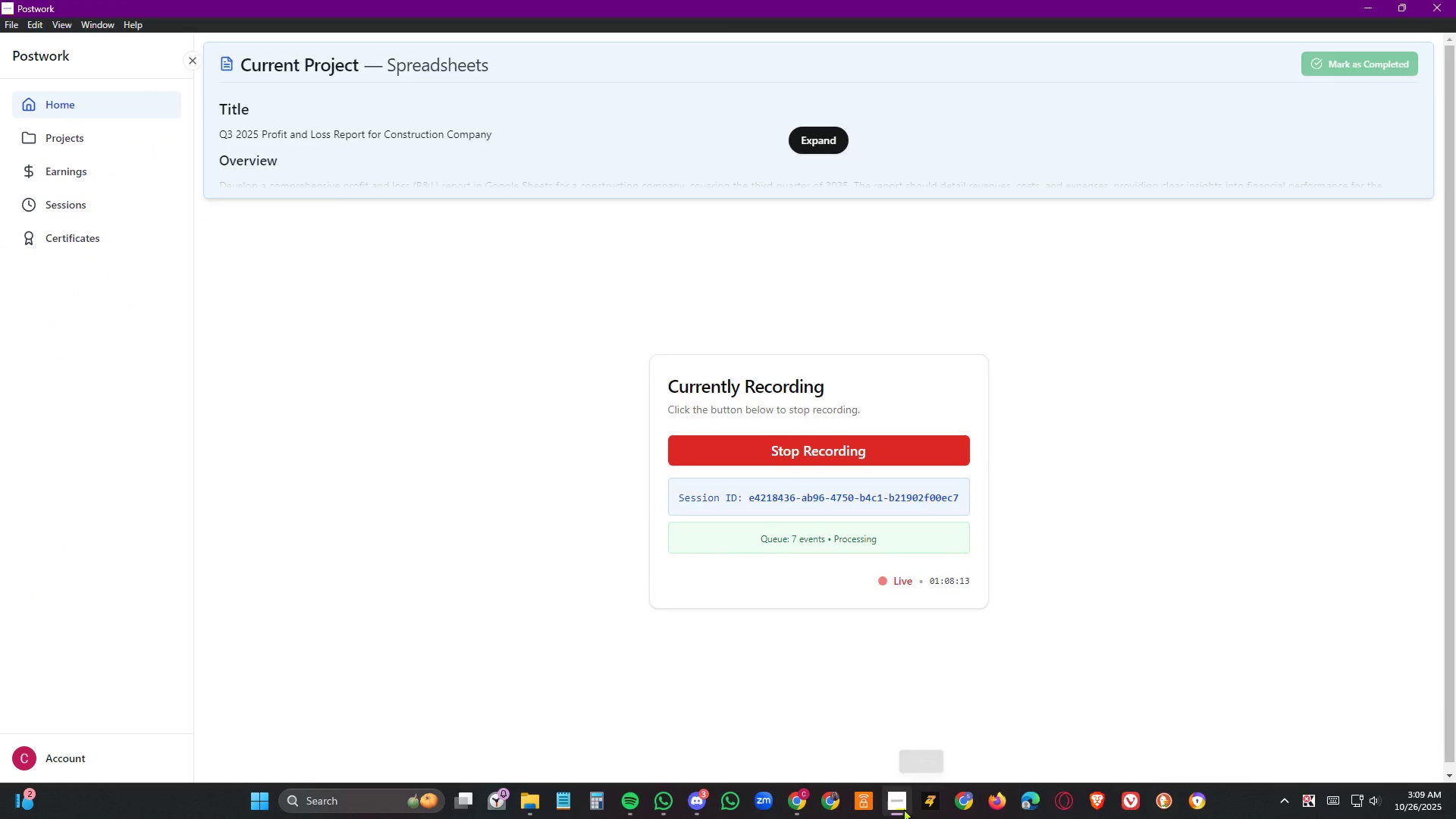 
left_click([897, 805])
 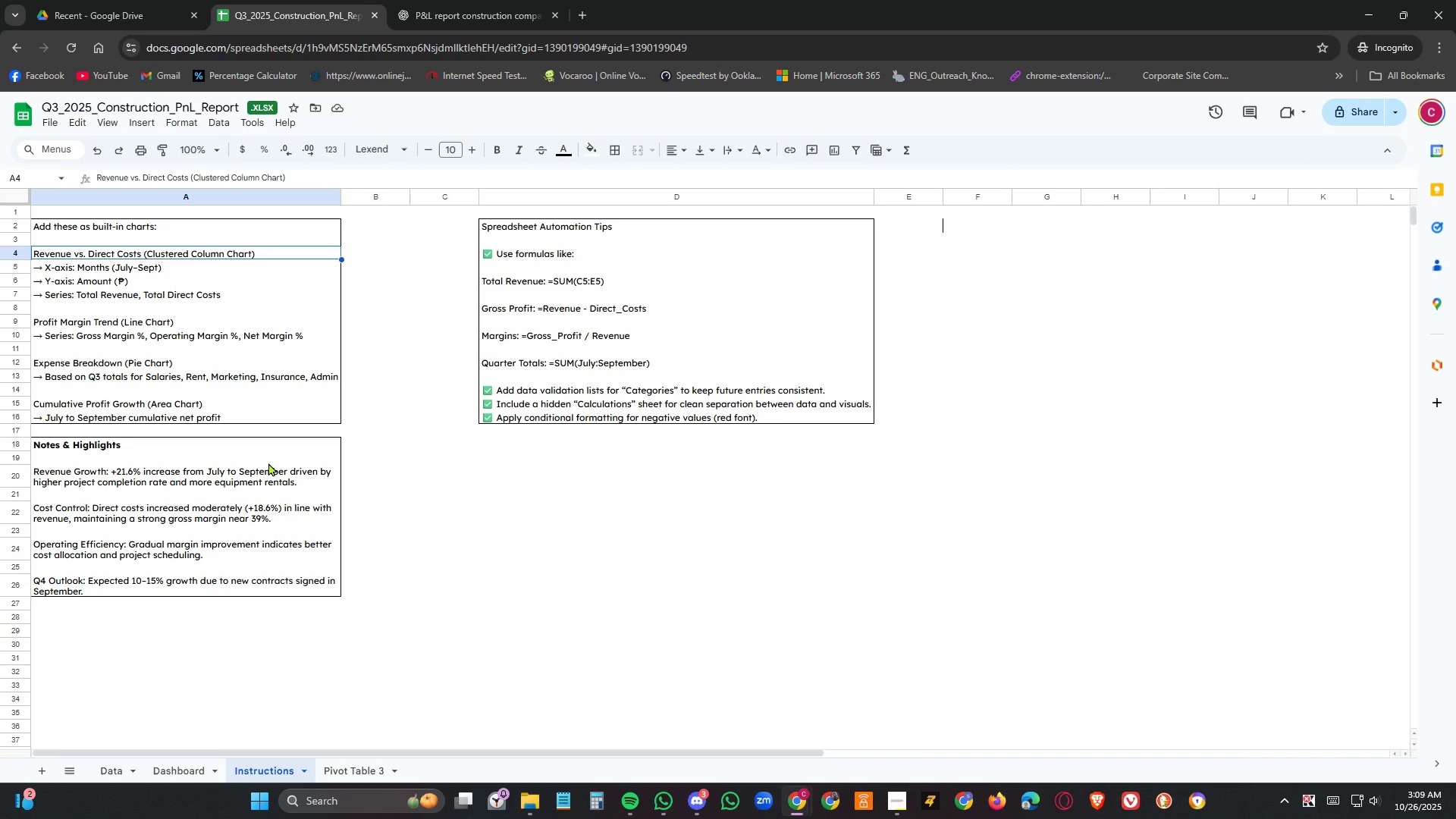 
wait(6.84)
 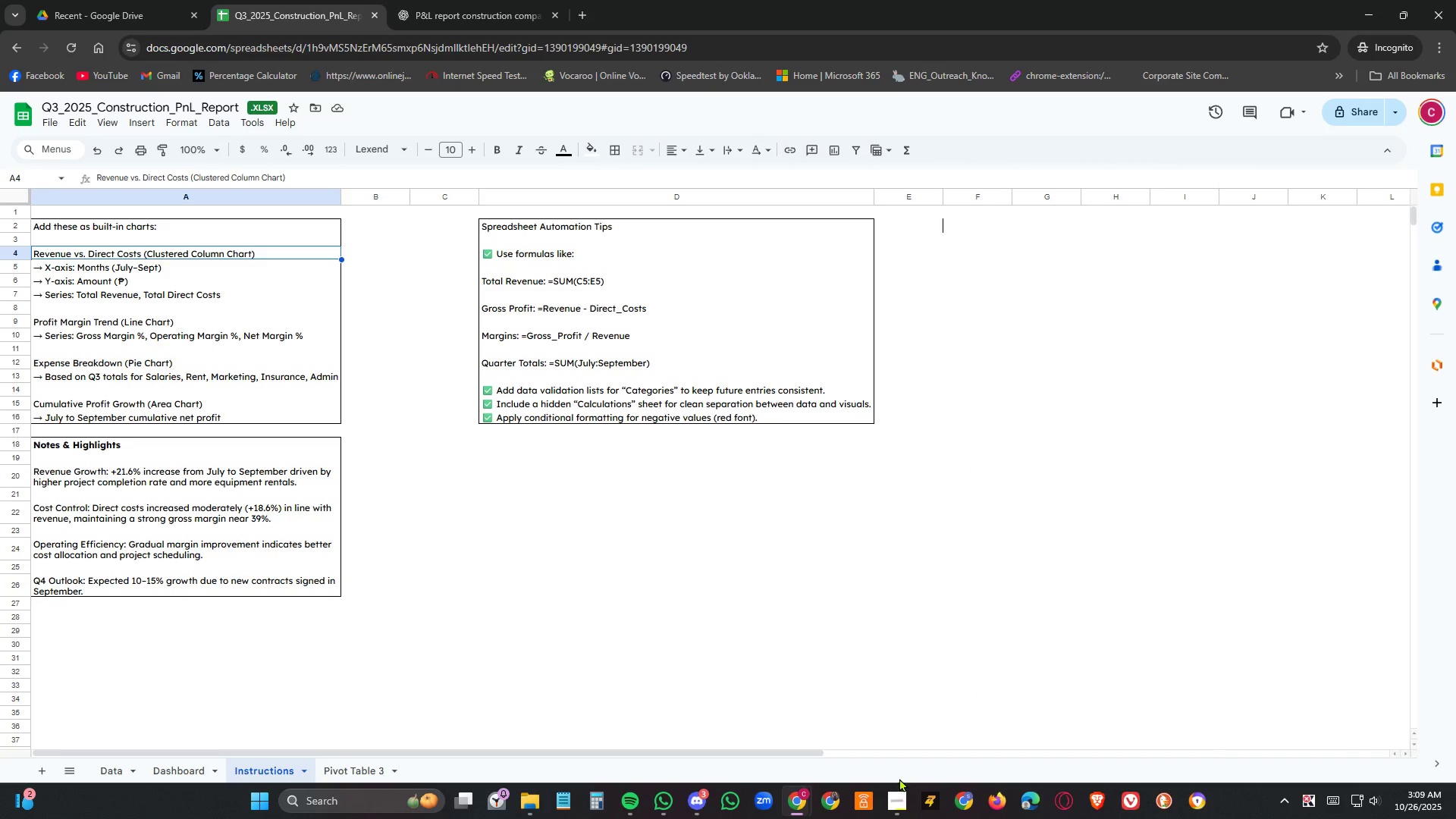 
scroll: coordinate [202, 522], scroll_direction: up, amount: 6.0
 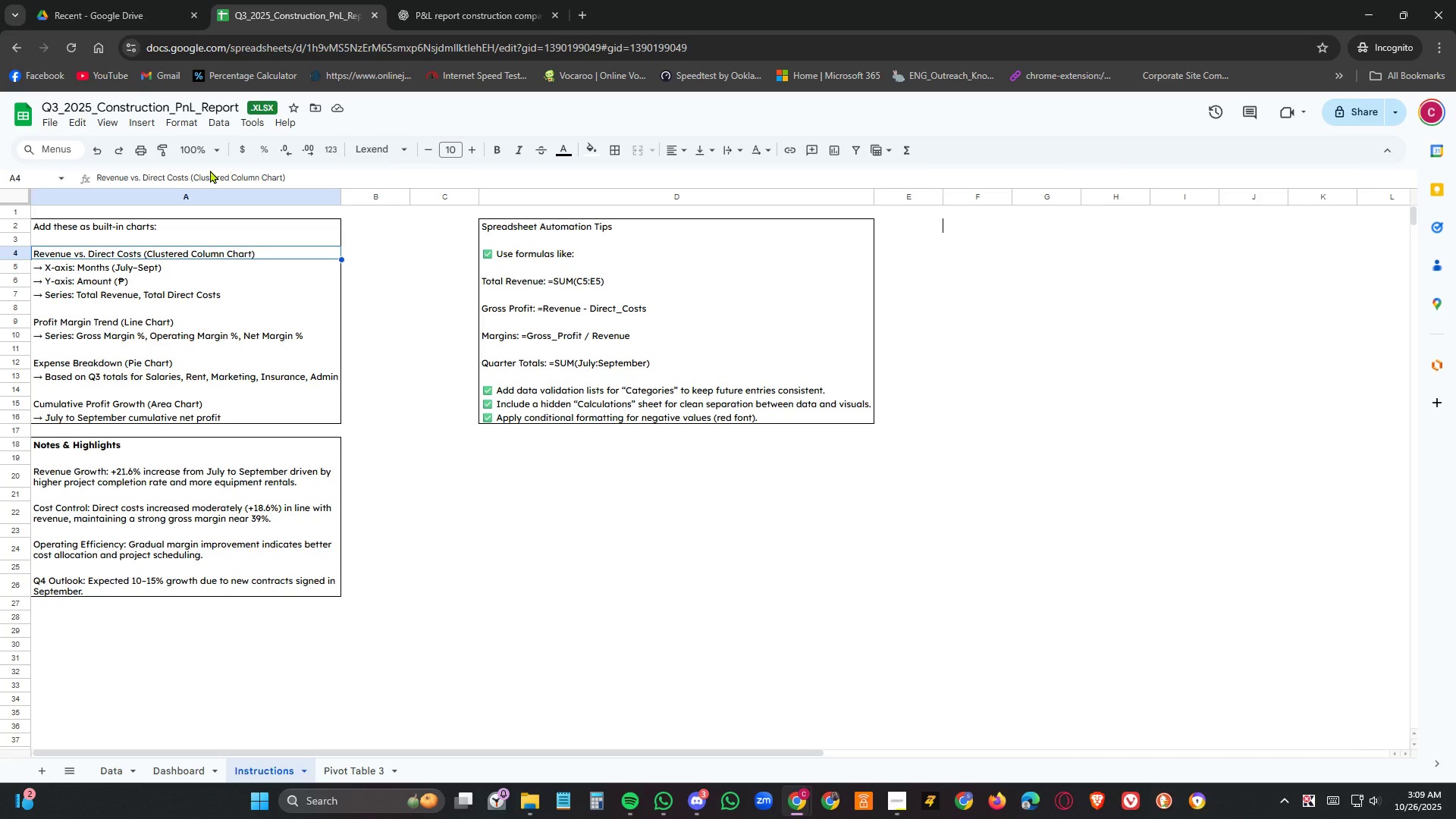 
wait(6.01)
 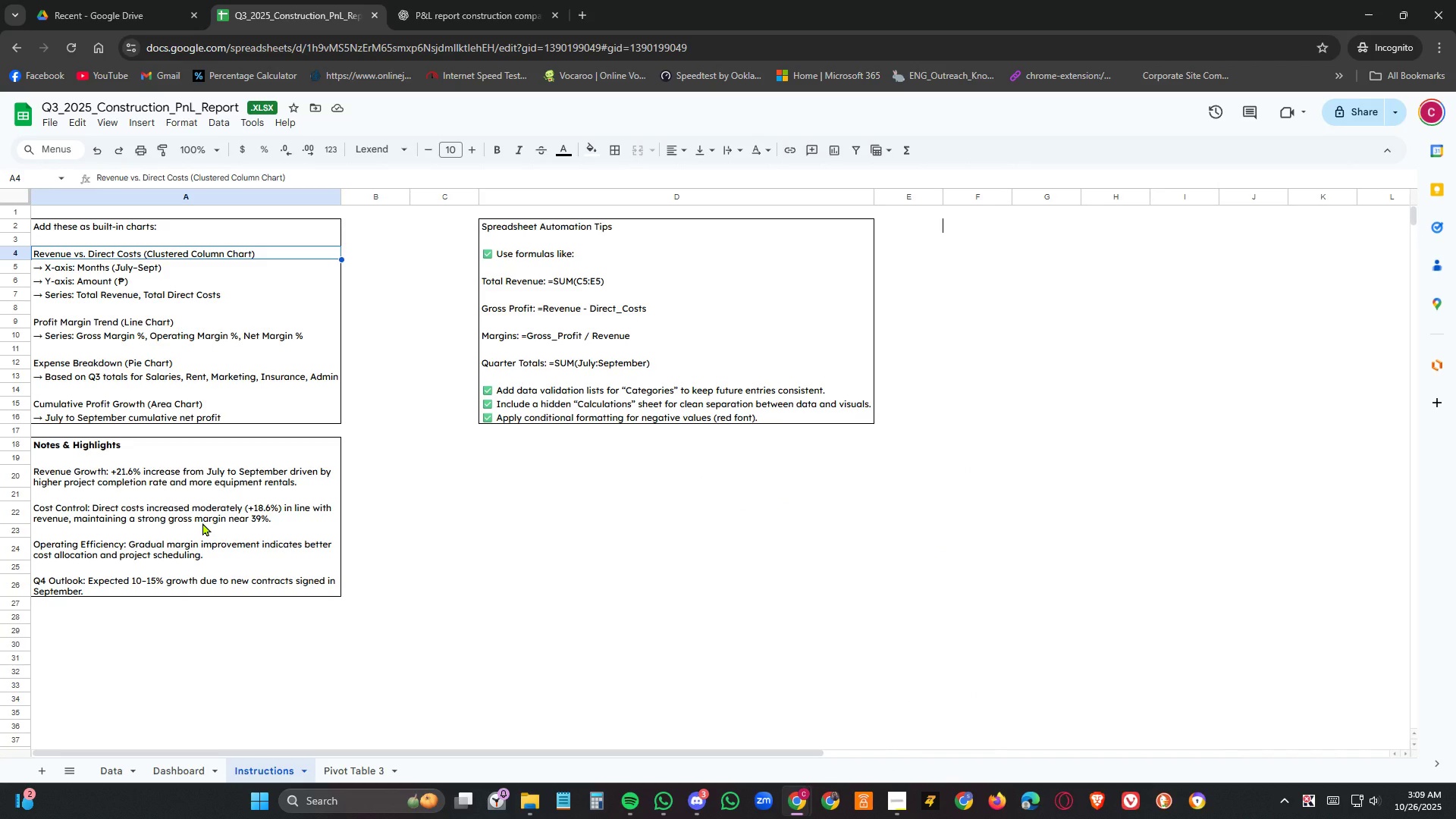 
left_click([141, 228])
 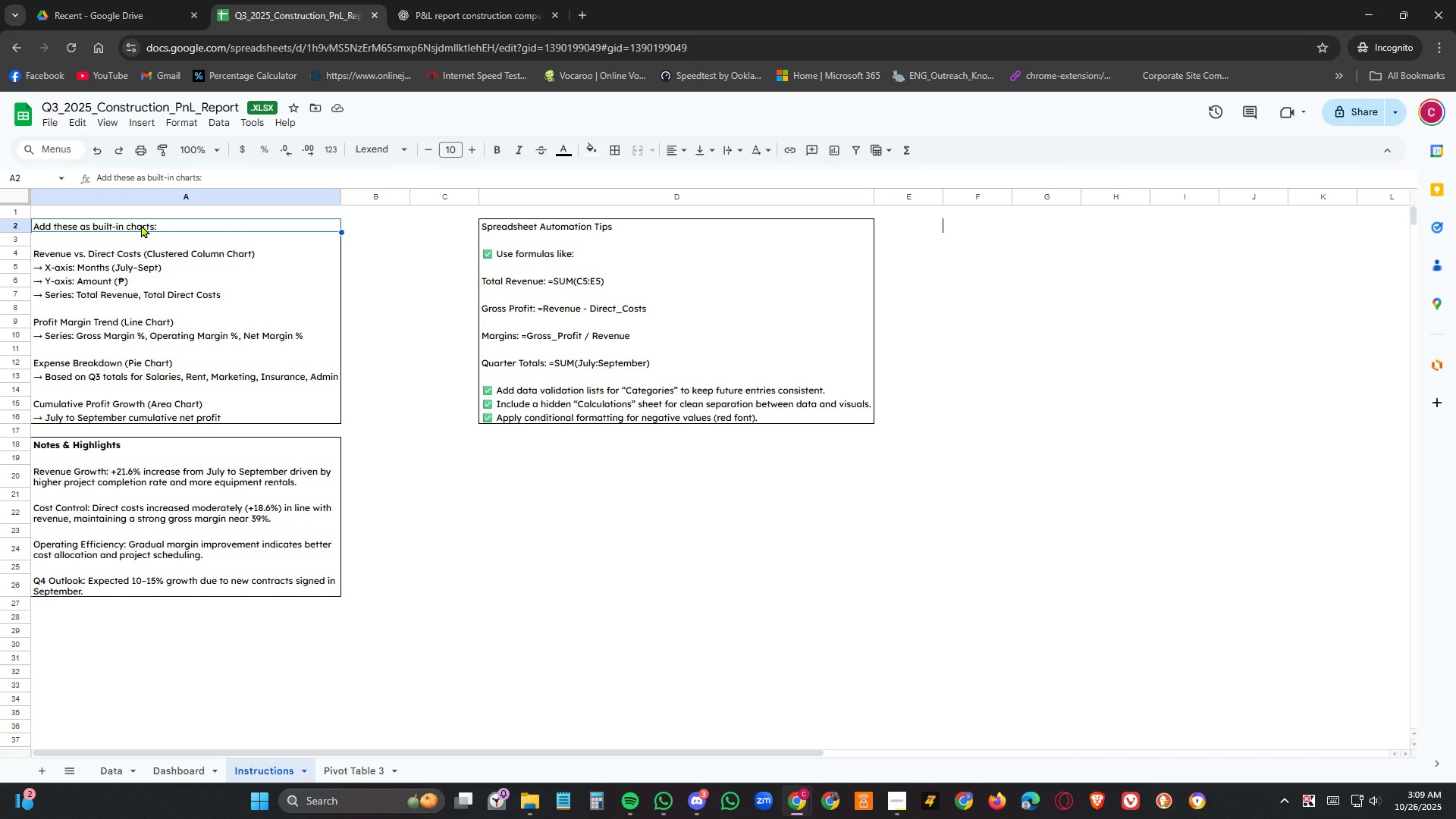 
key(Delete)
 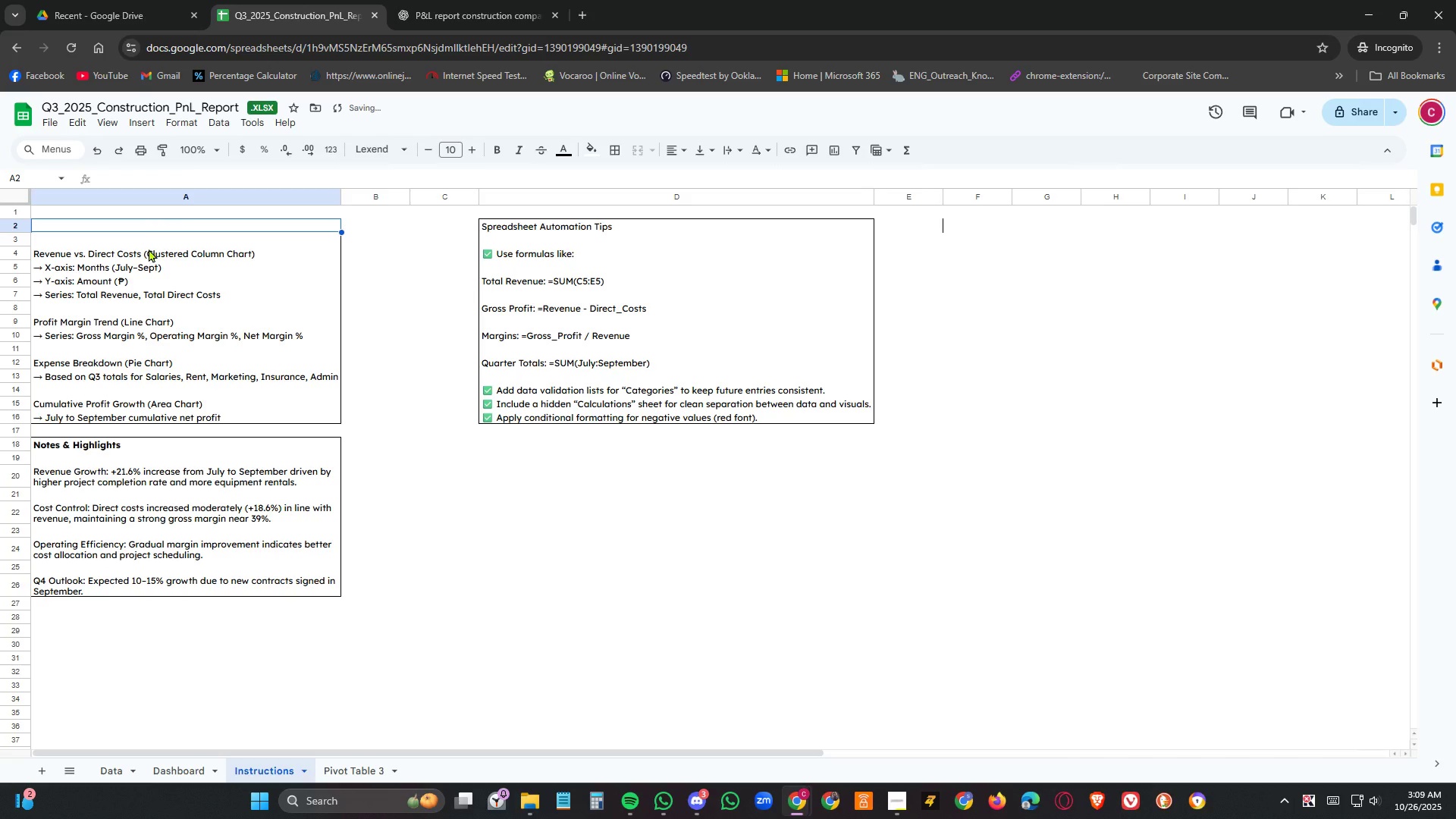 
left_click_drag(start_coordinate=[149, 254], to_coordinate=[171, 420])
 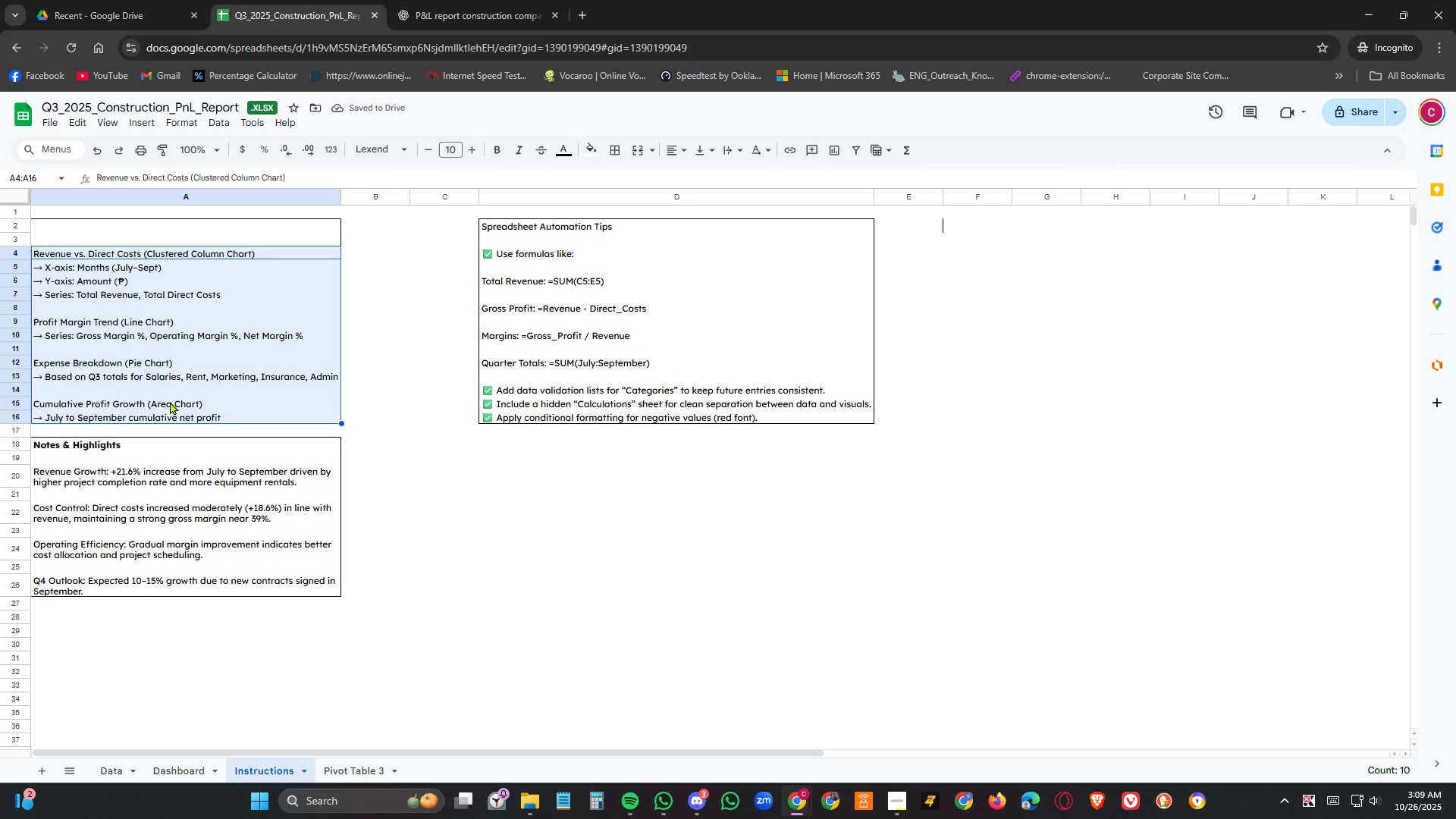 
hold_key(key=ControlLeft, duration=1.5)
 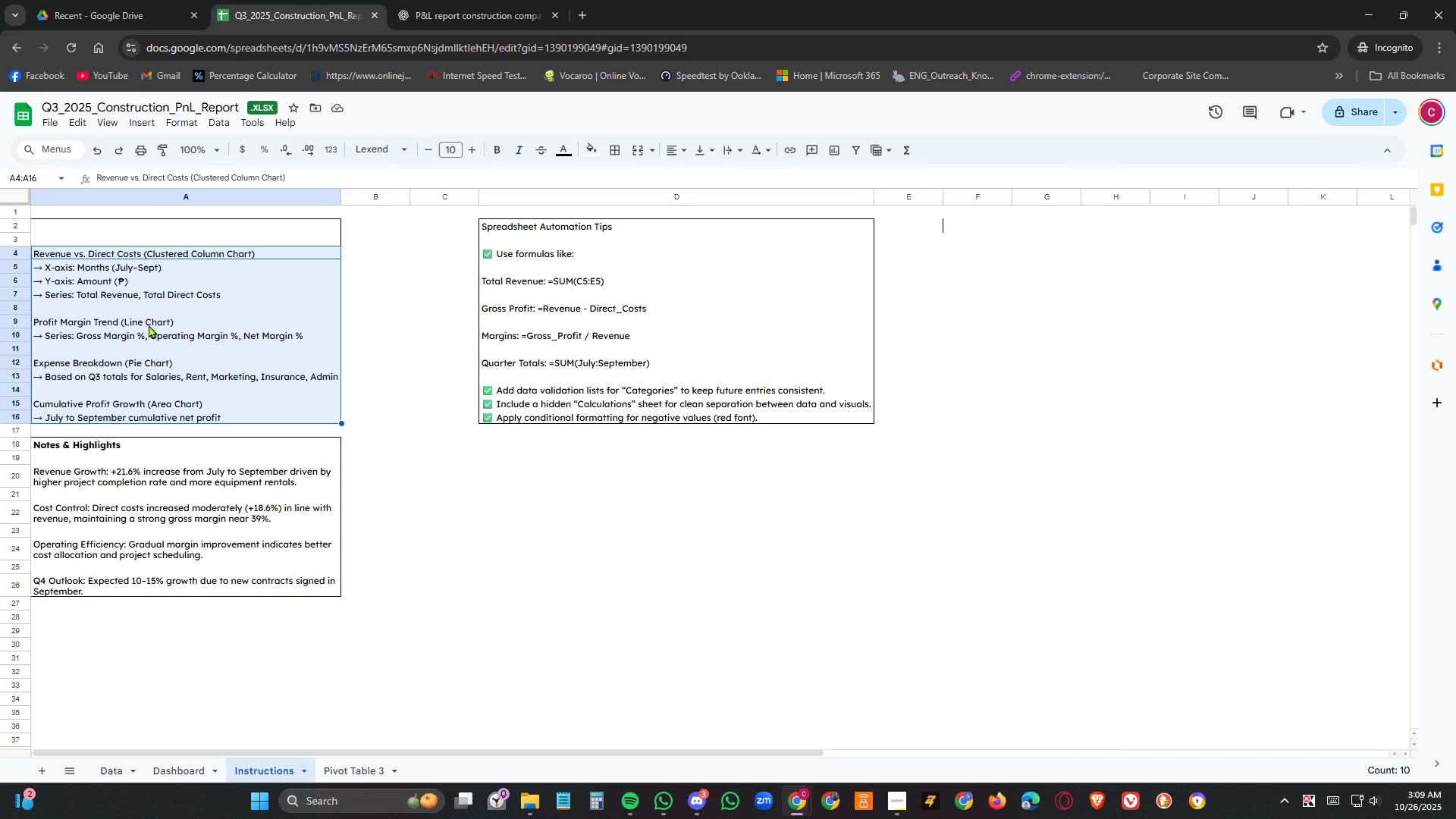 
key(Control+C)
 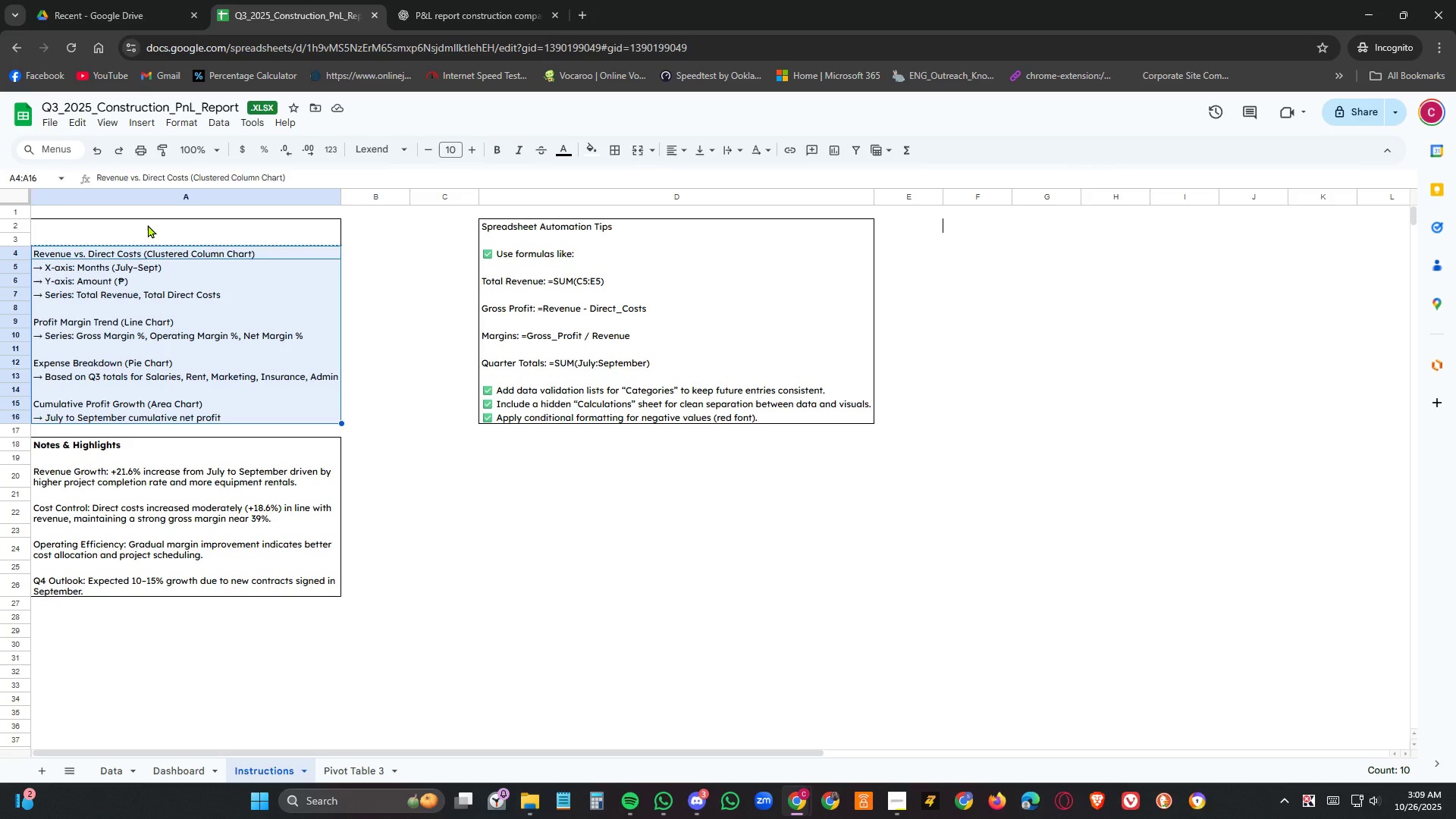 
left_click([148, 224])
 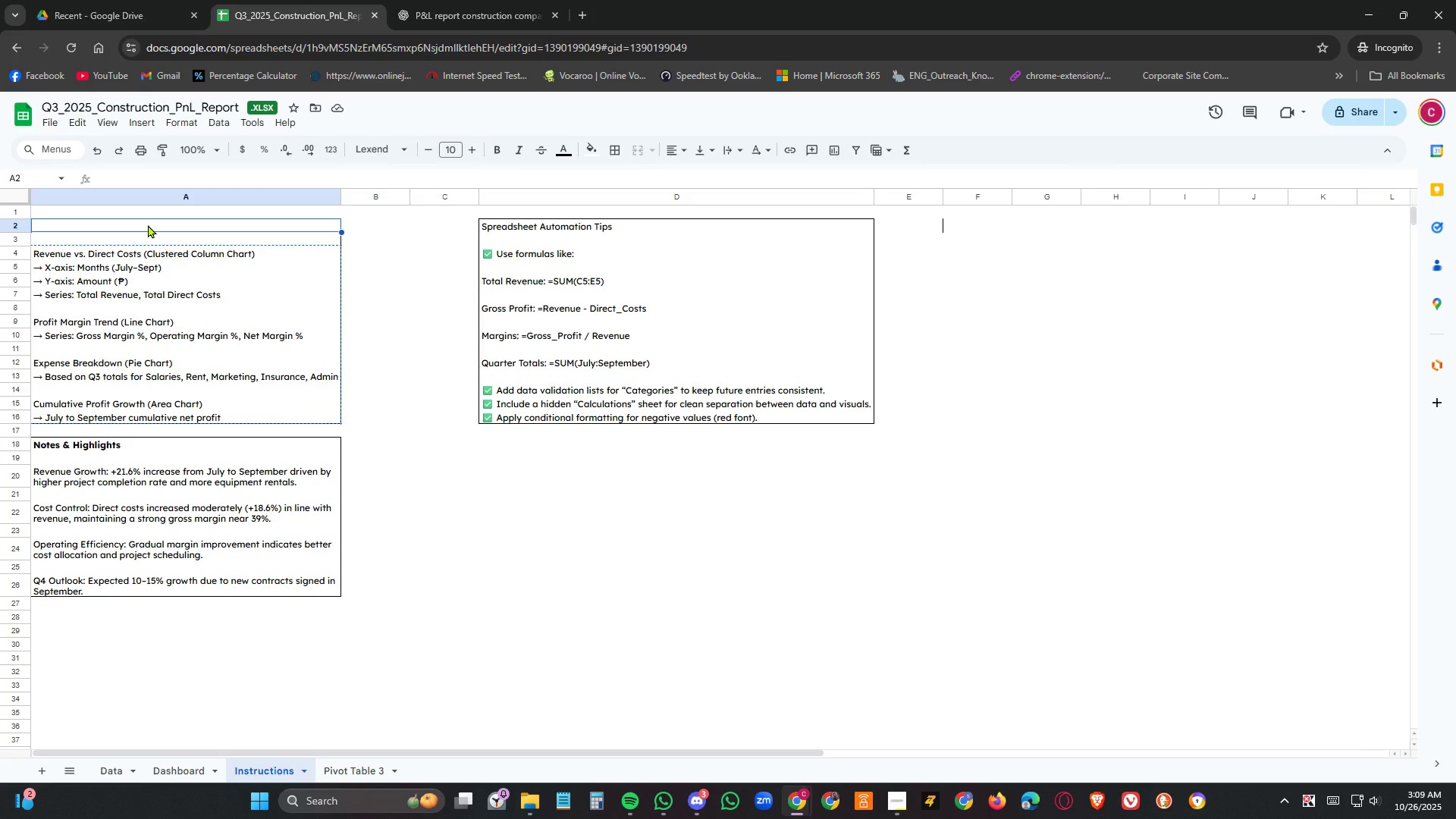 
key(Control+V)
 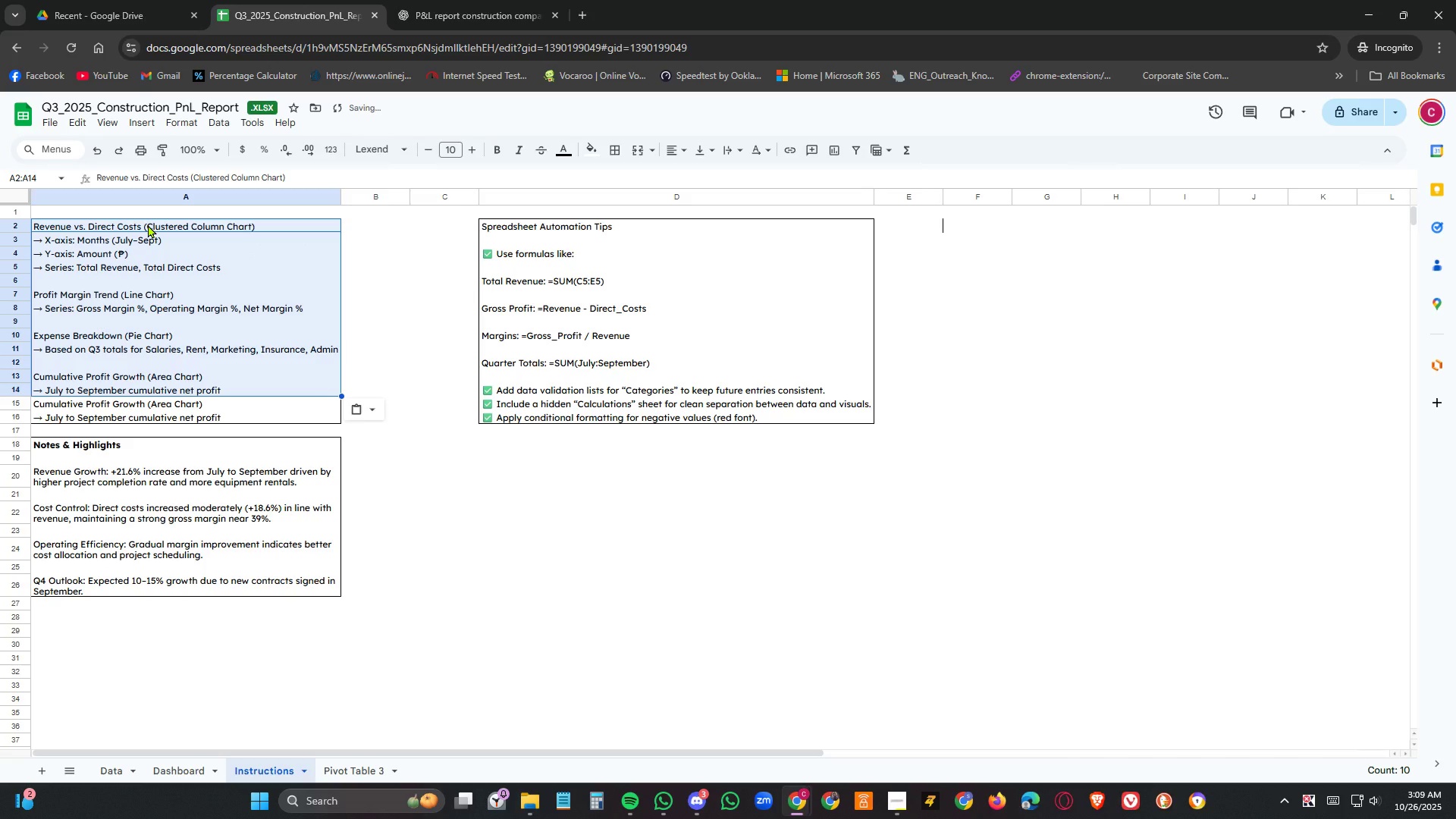 
key(Control+Z)
 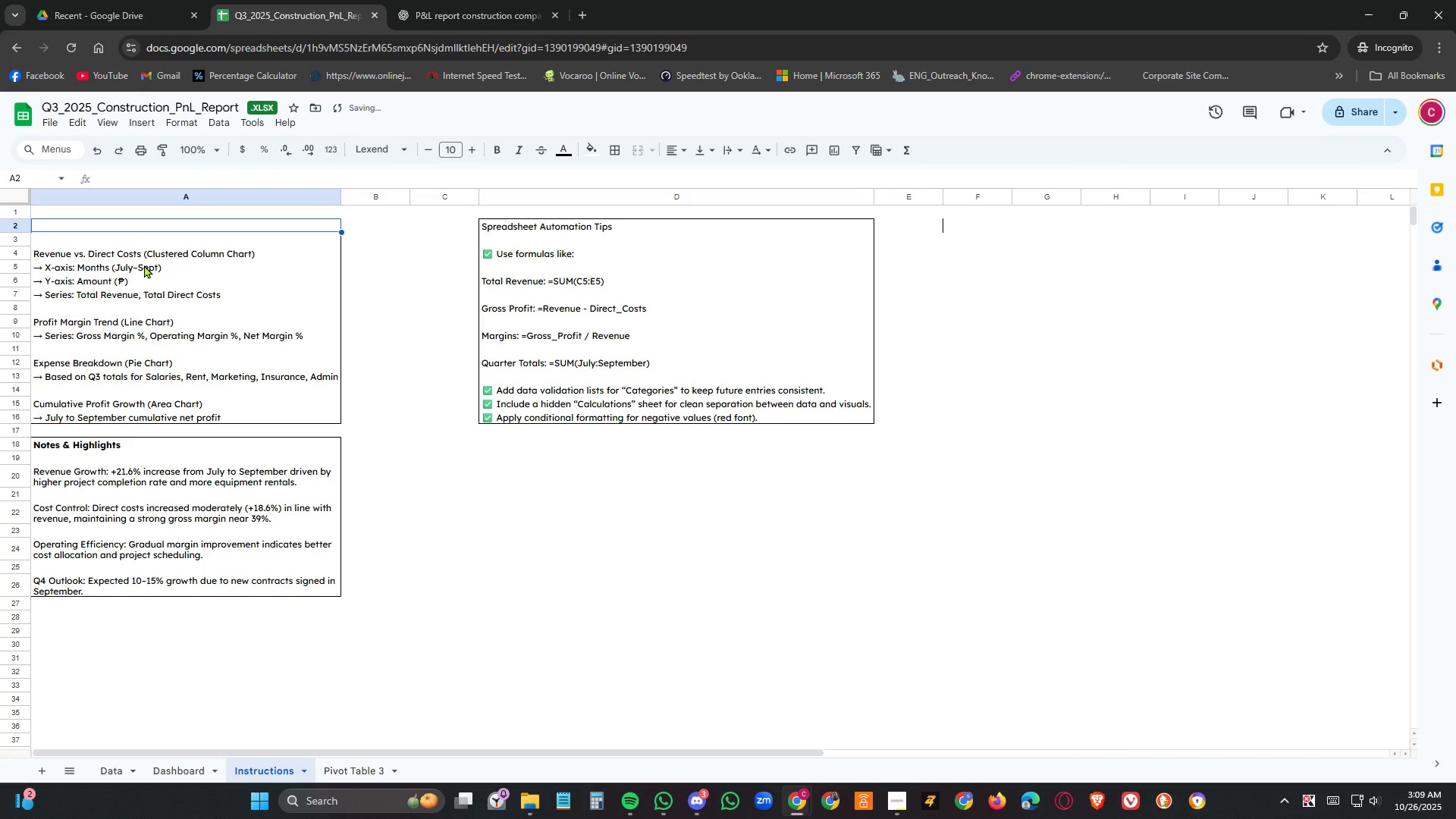 
left_click([215, 330])
 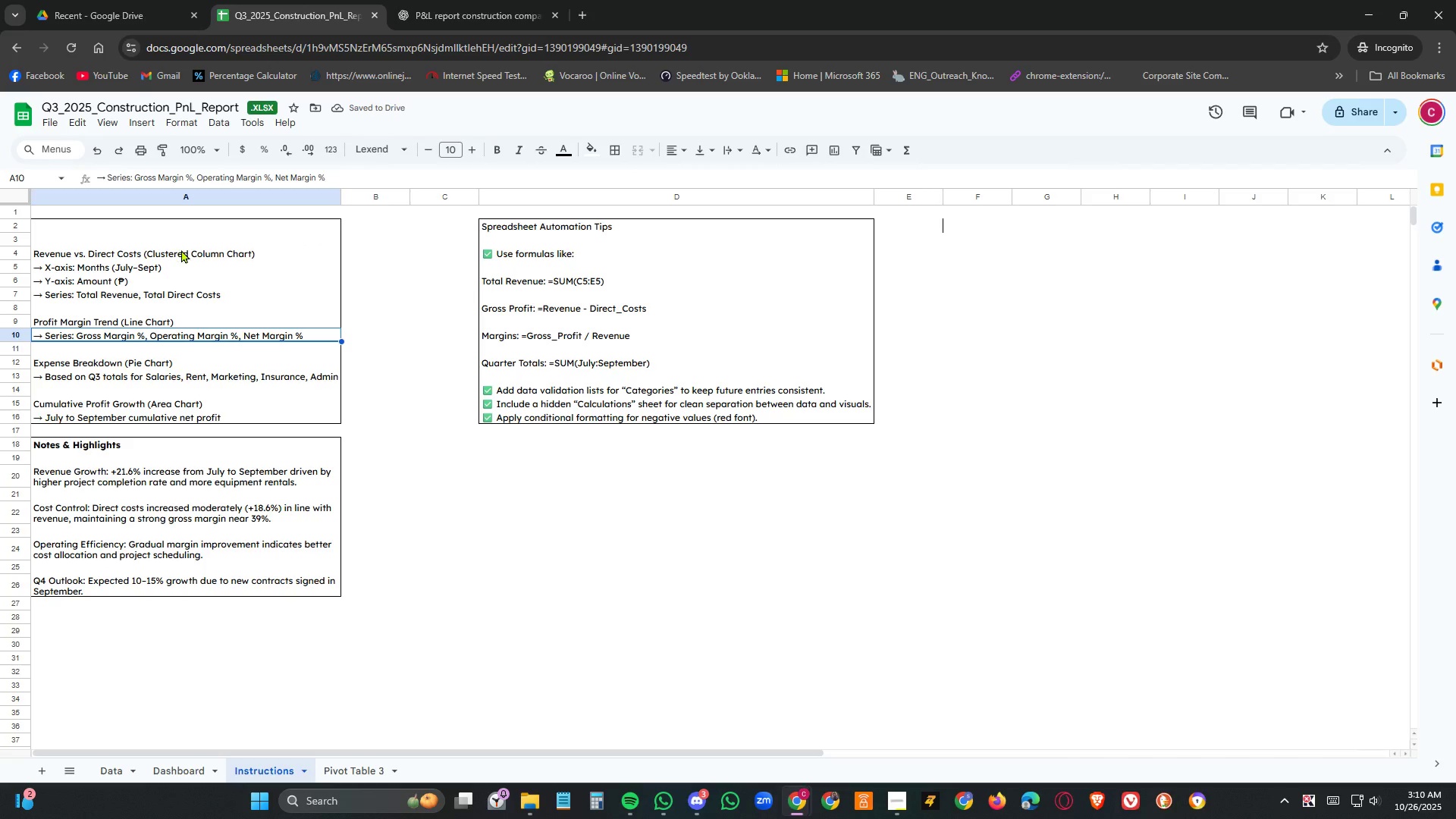 
left_click([180, 381])
 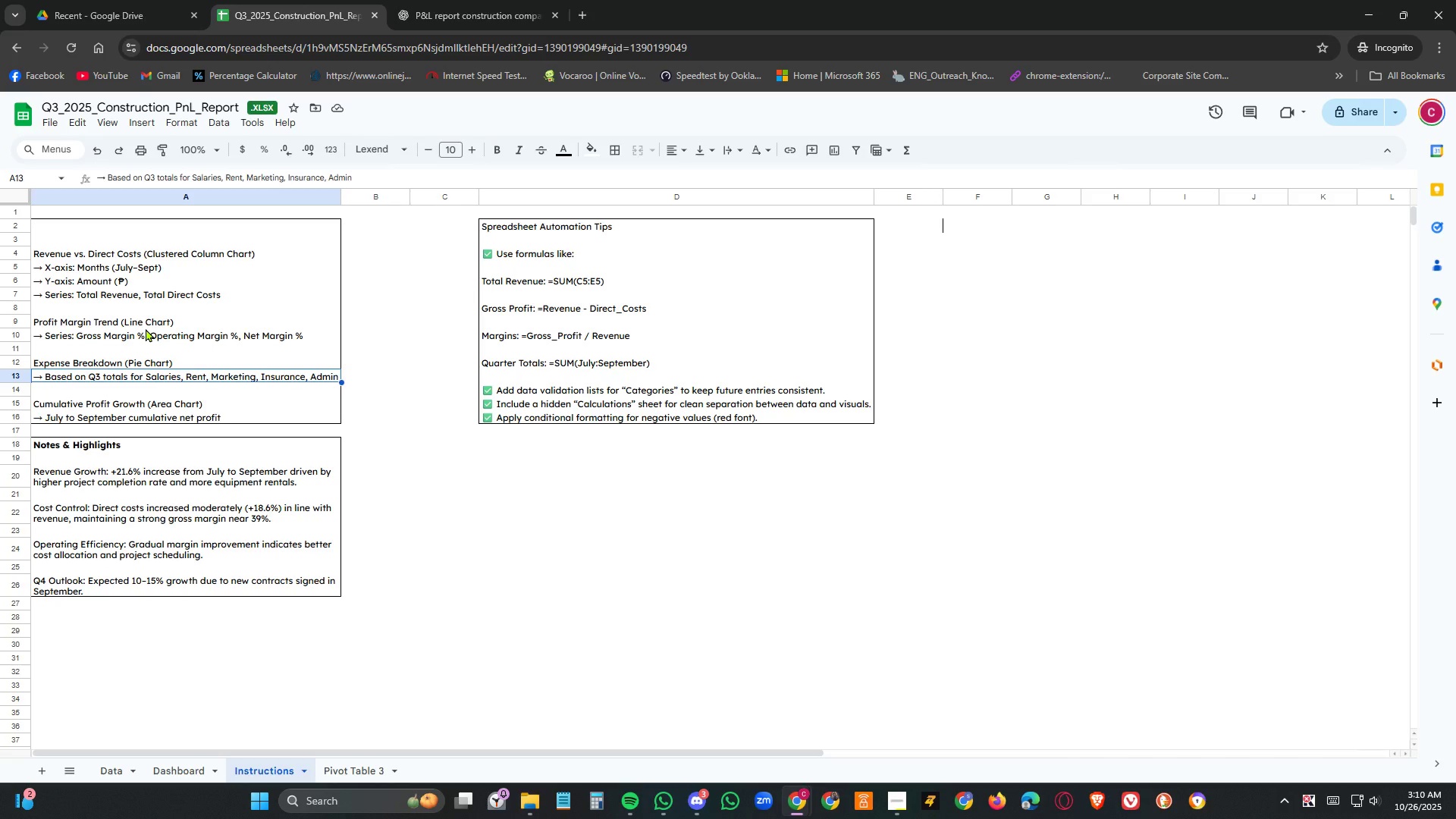 
left_click([146, 328])
 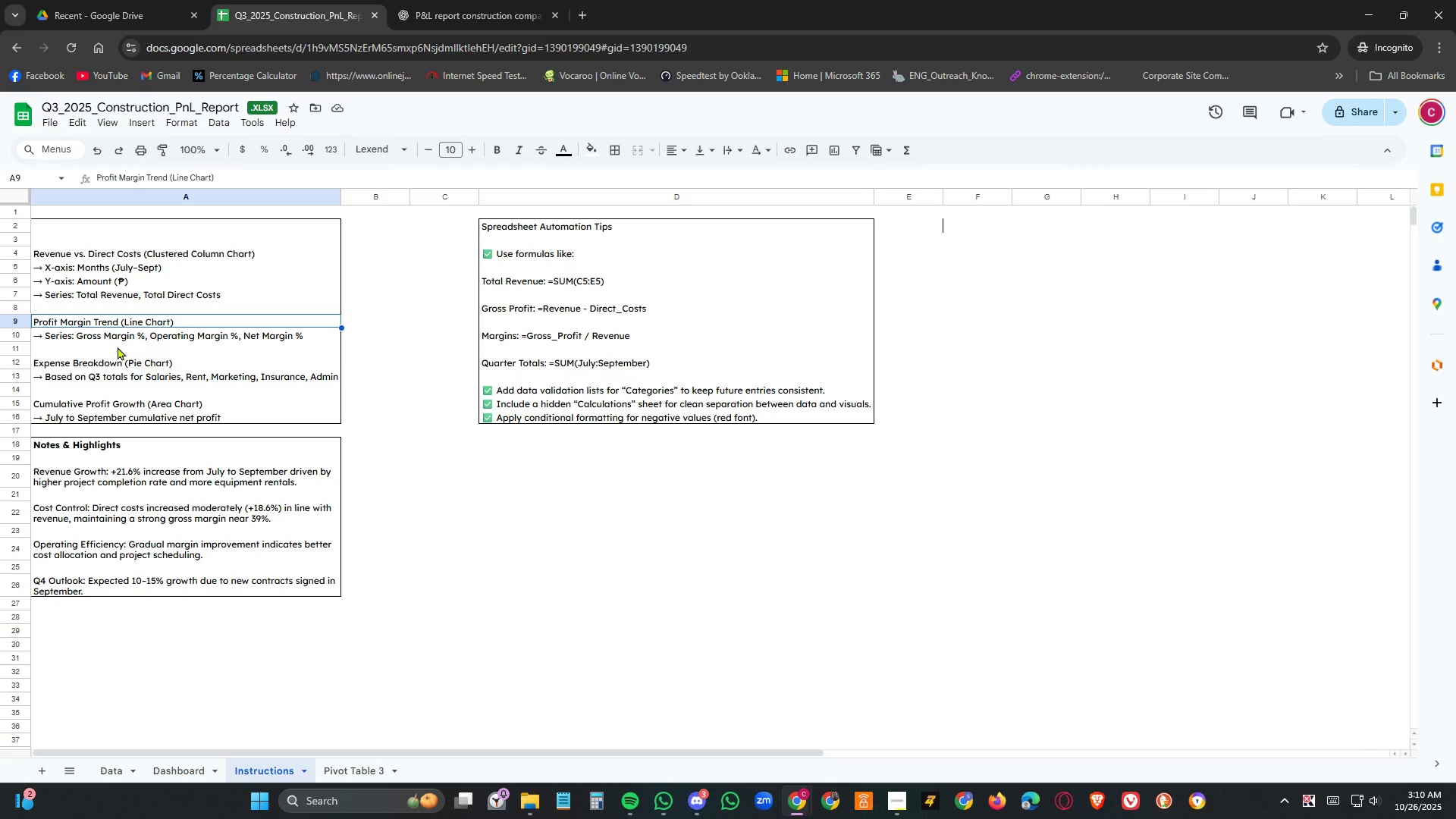 
left_click([122, 339])
 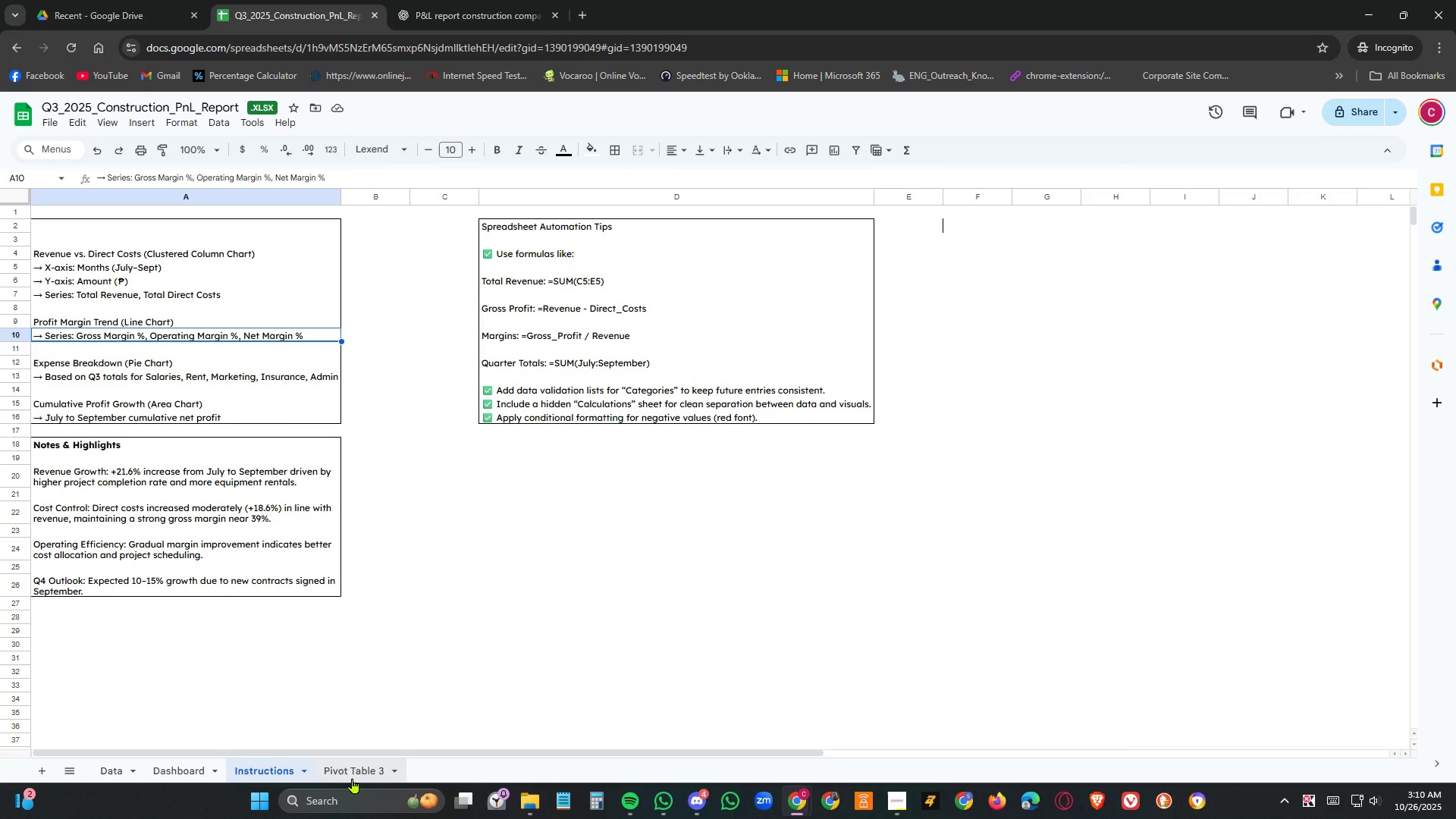 
wait(5.17)
 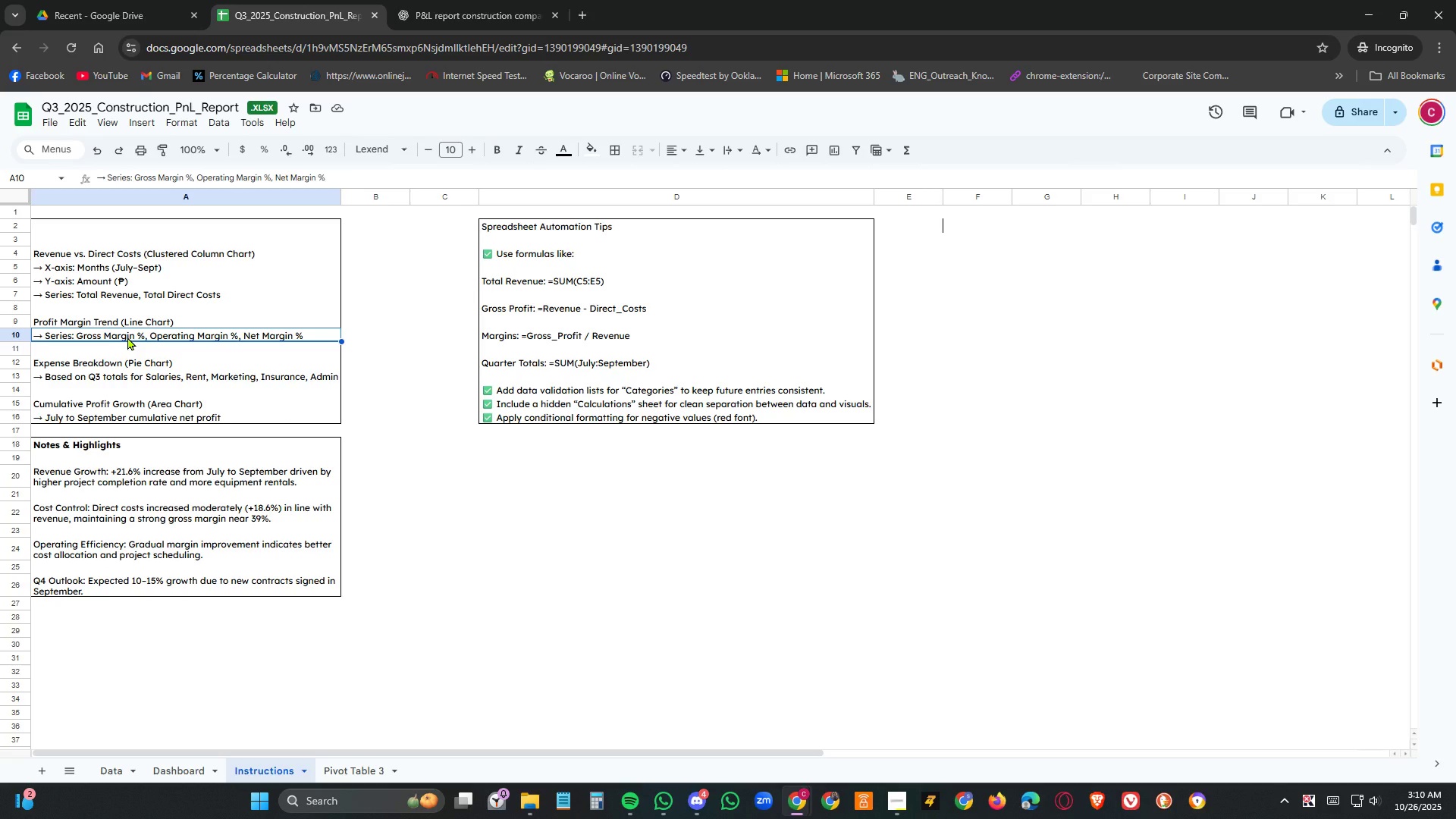 
left_click([366, 774])
 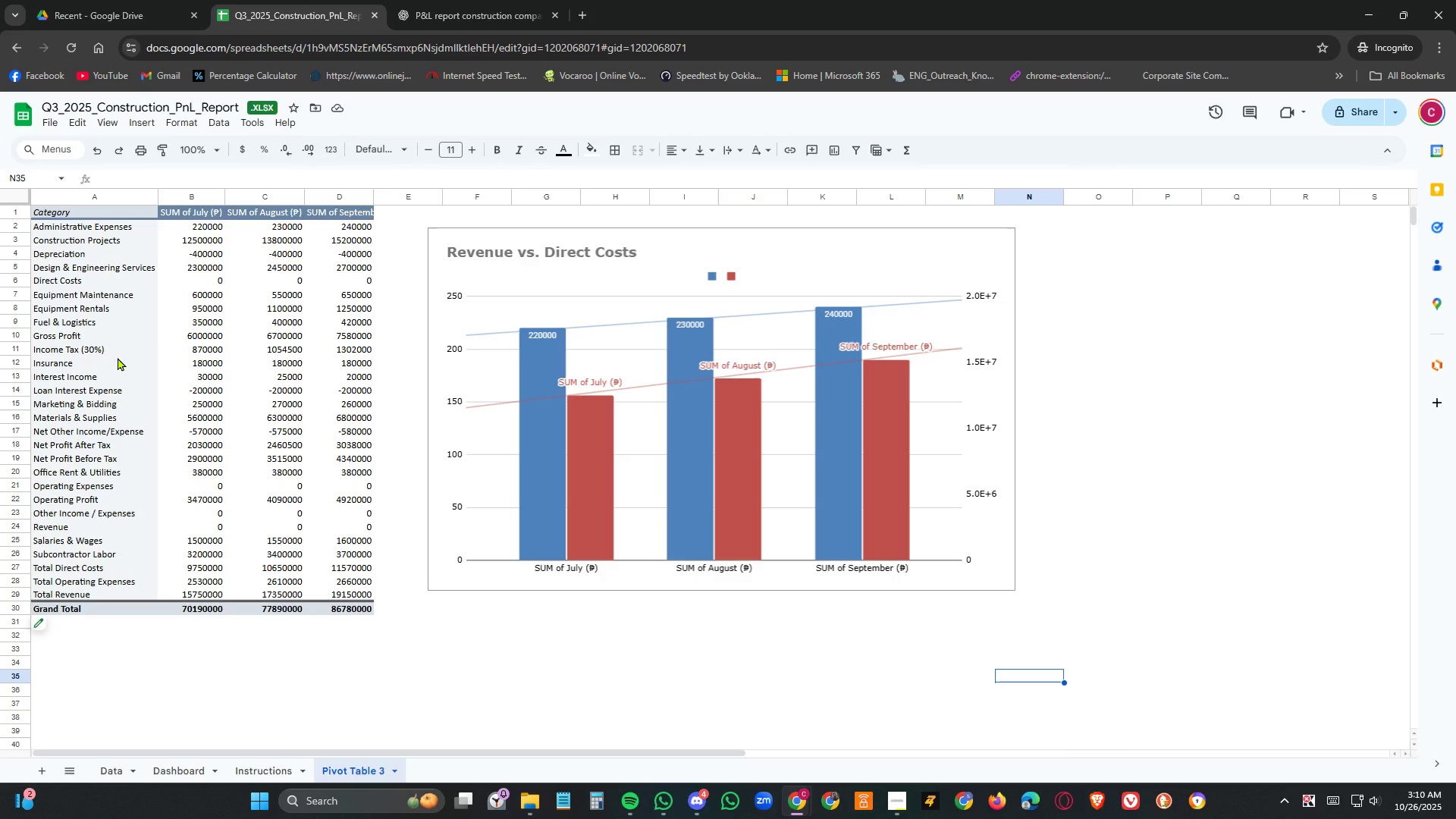 
left_click([114, 337])
 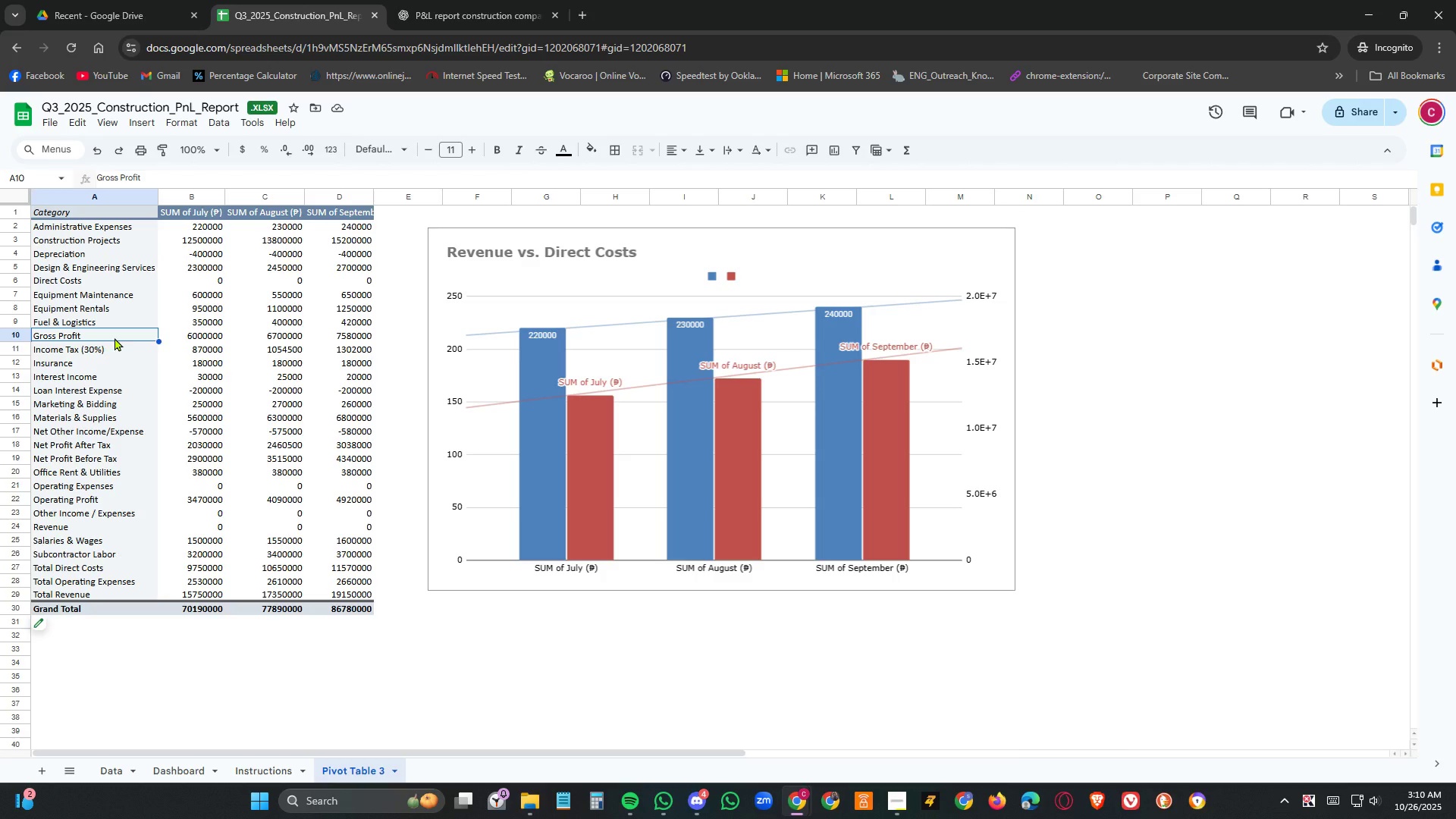 
left_click([269, 766])
 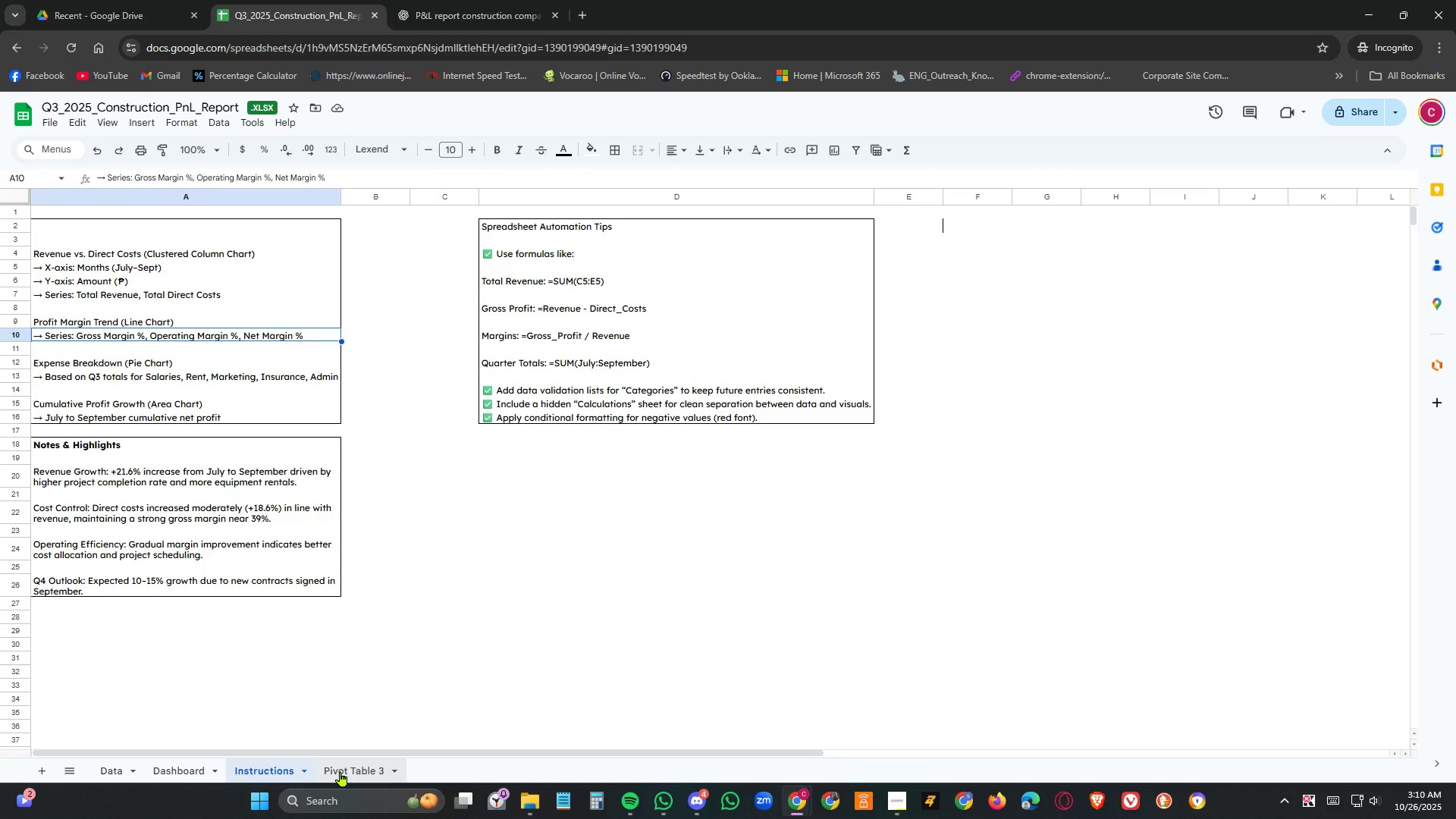 
left_click([114, 765])
 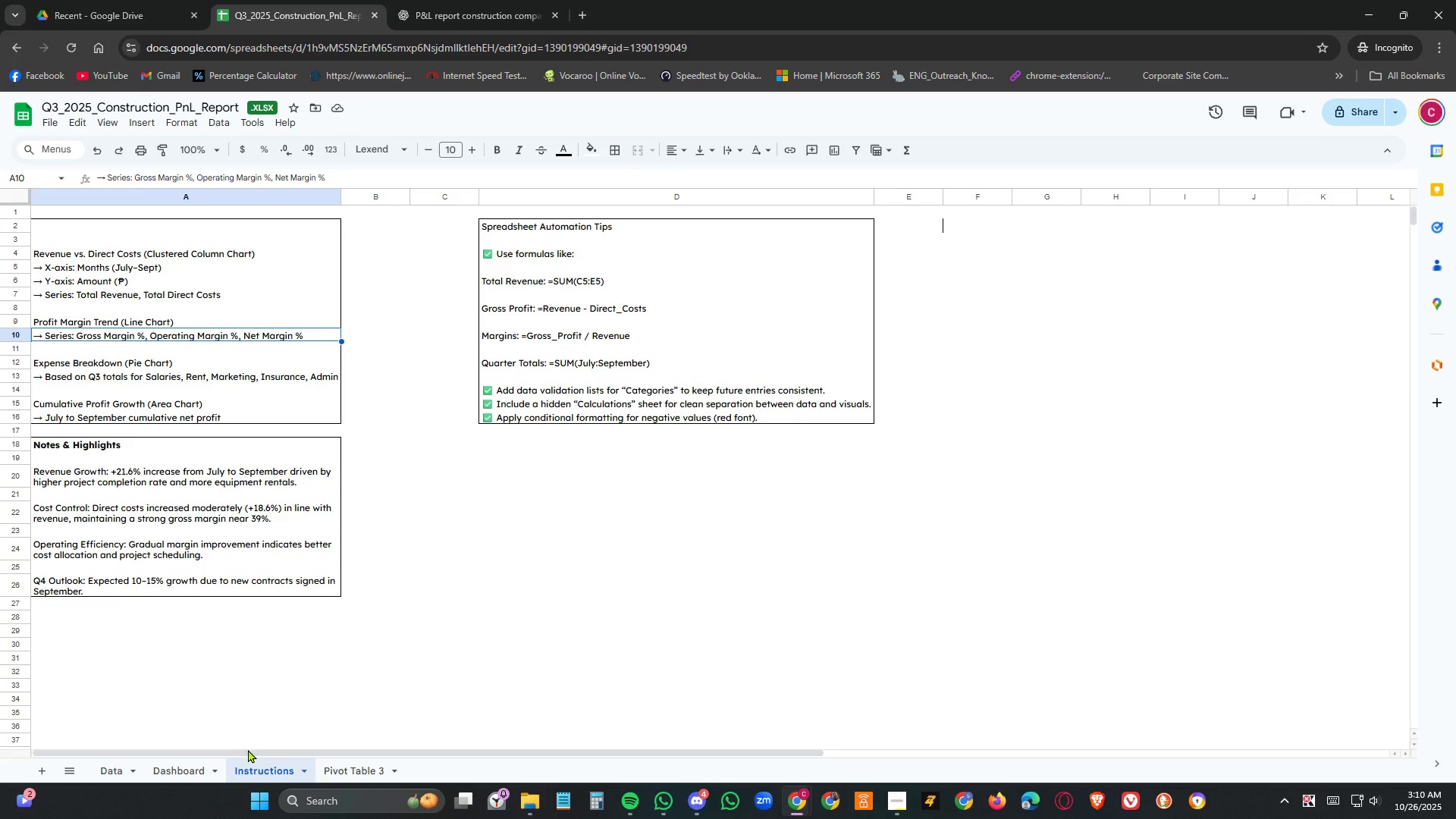 
wait(13.95)
 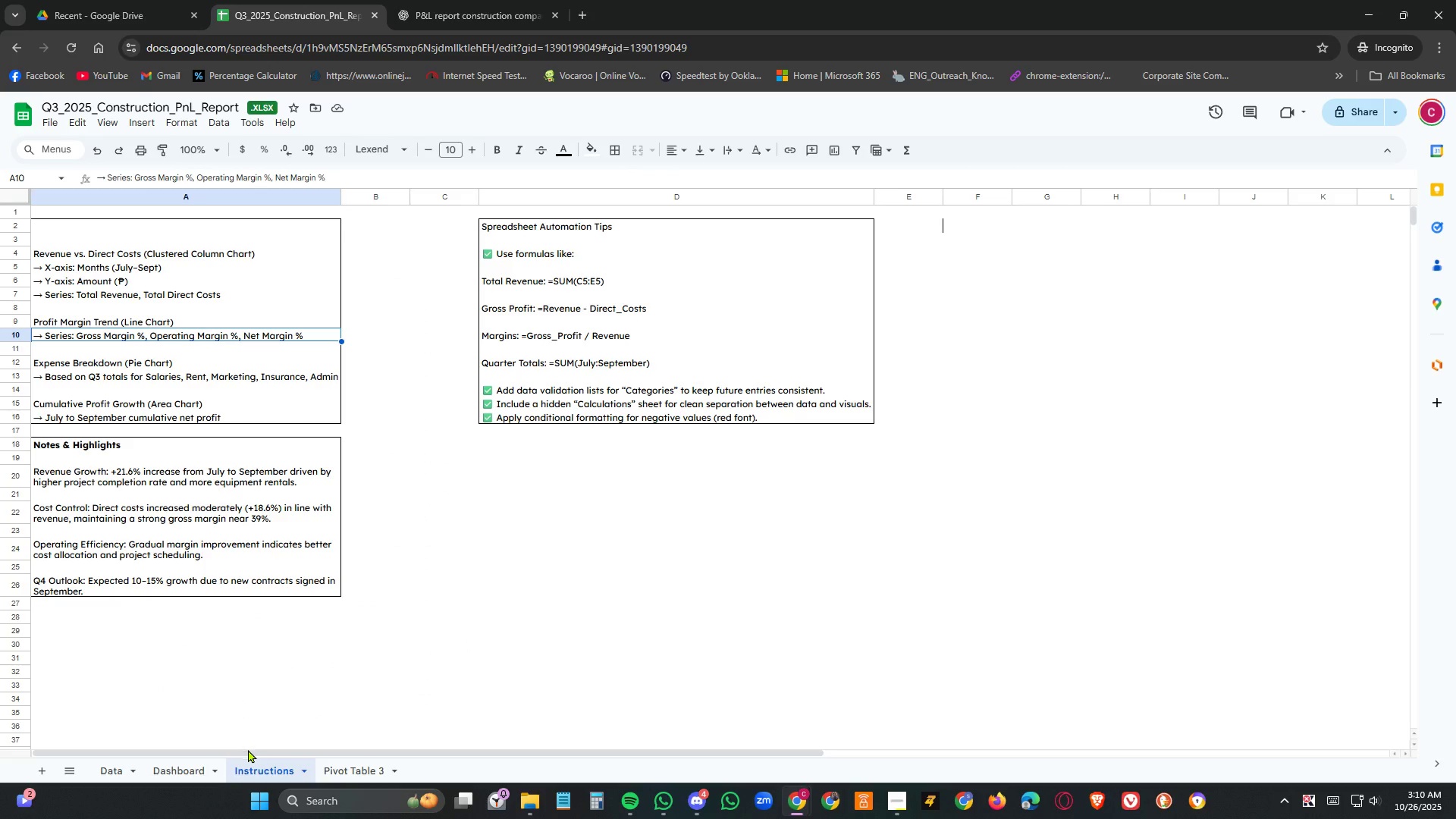 
left_click([182, 767])
 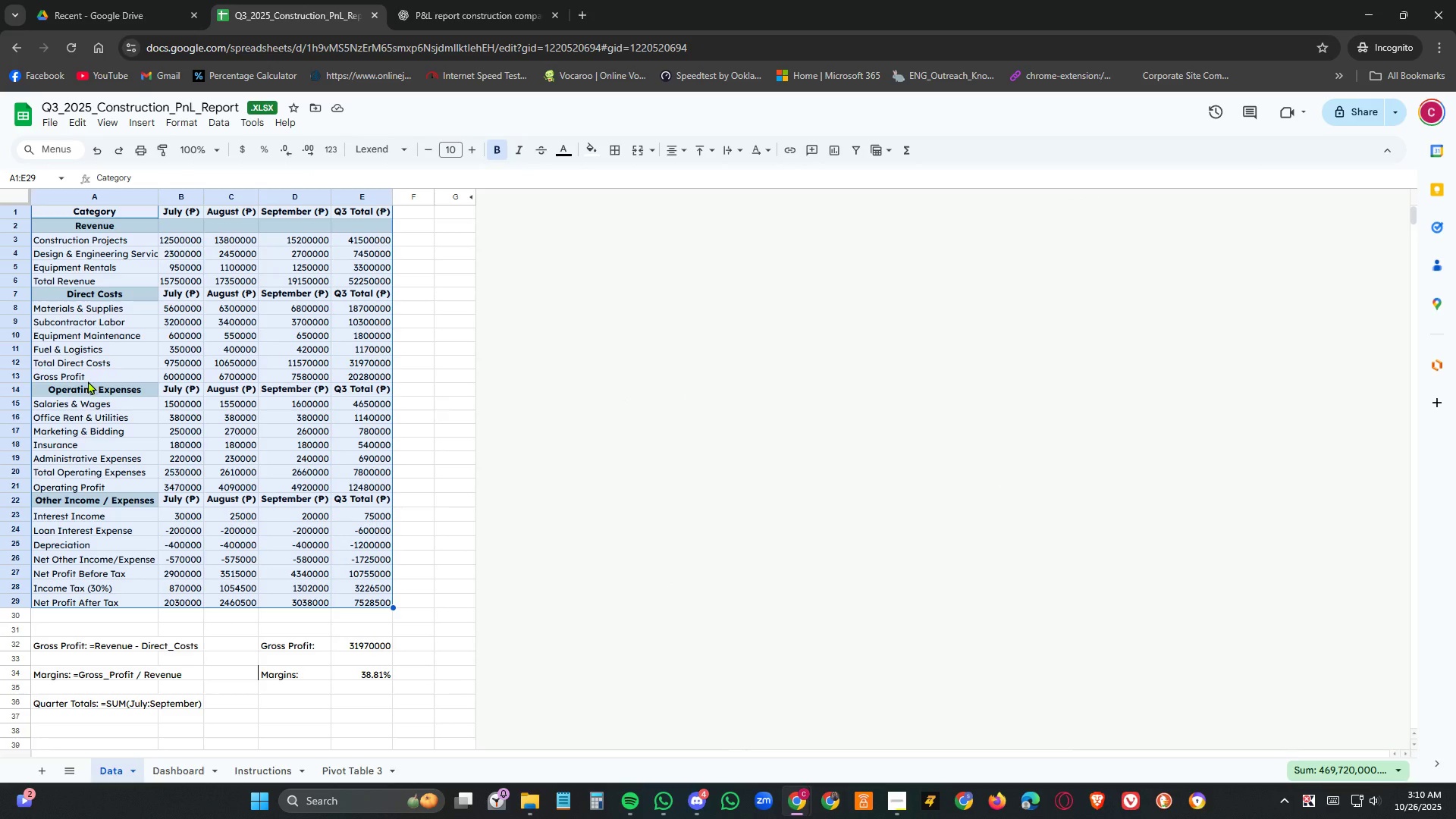 
wait(7.69)
 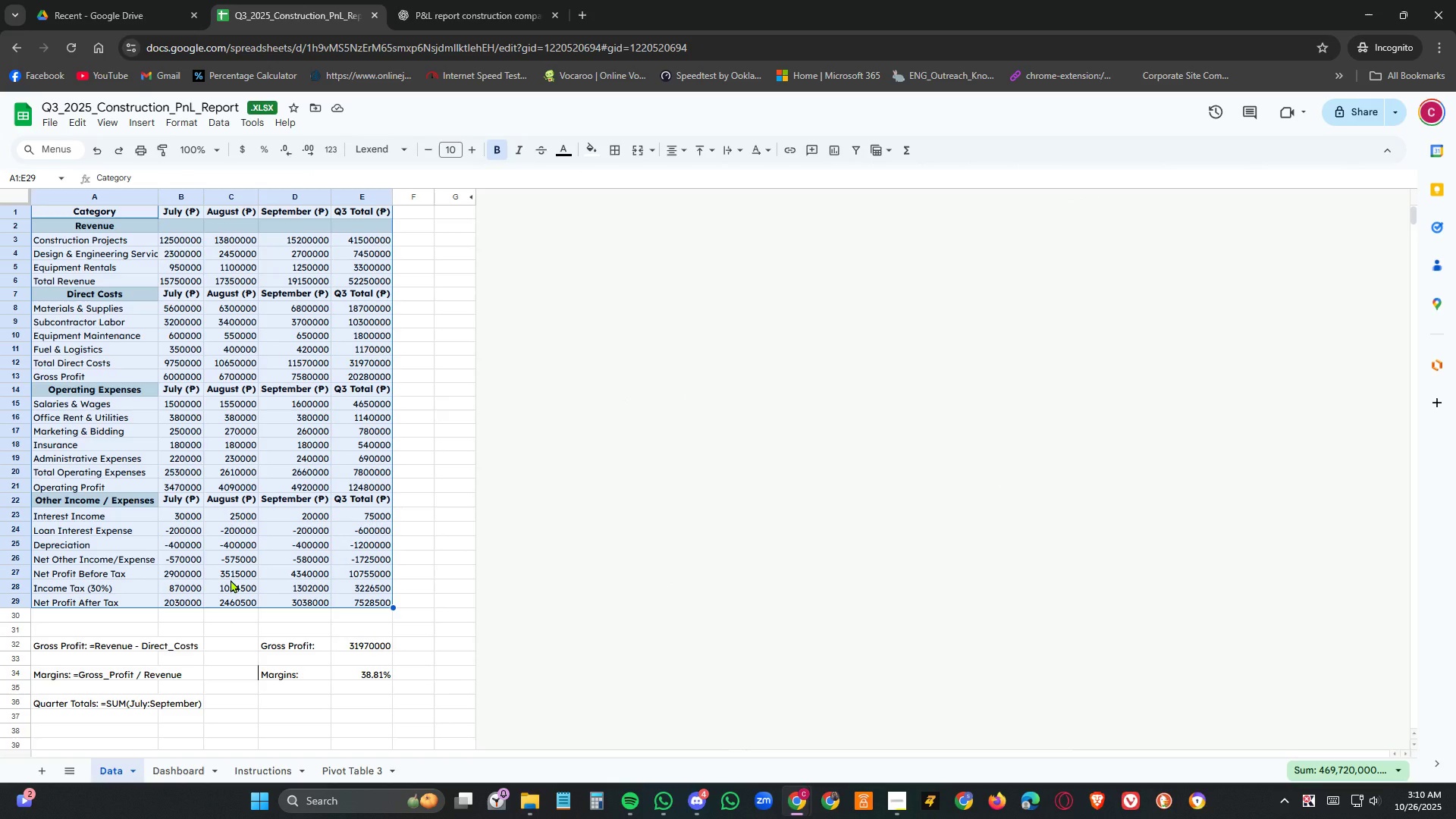 
left_click([86, 377])
 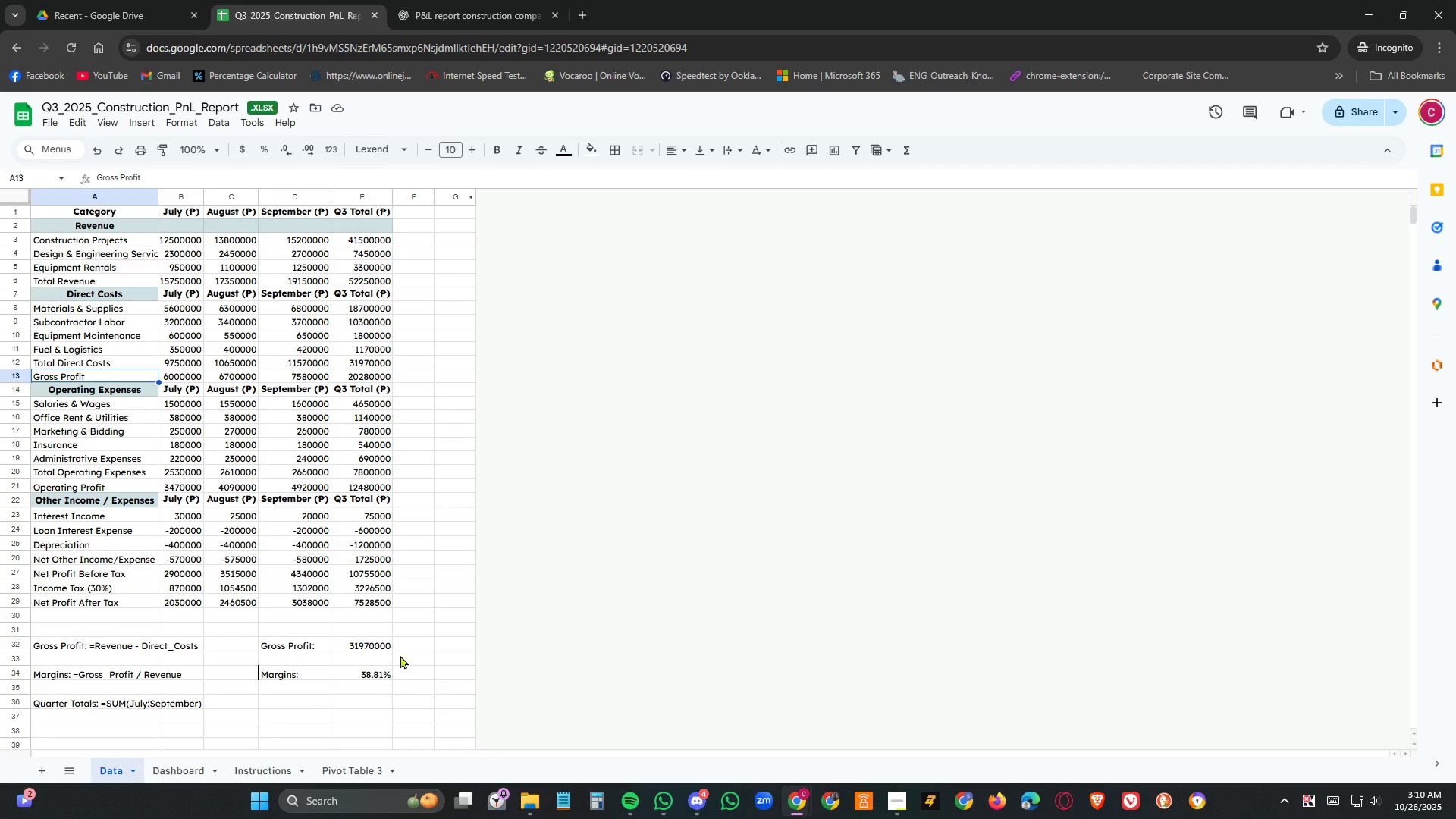 
left_click([381, 646])
 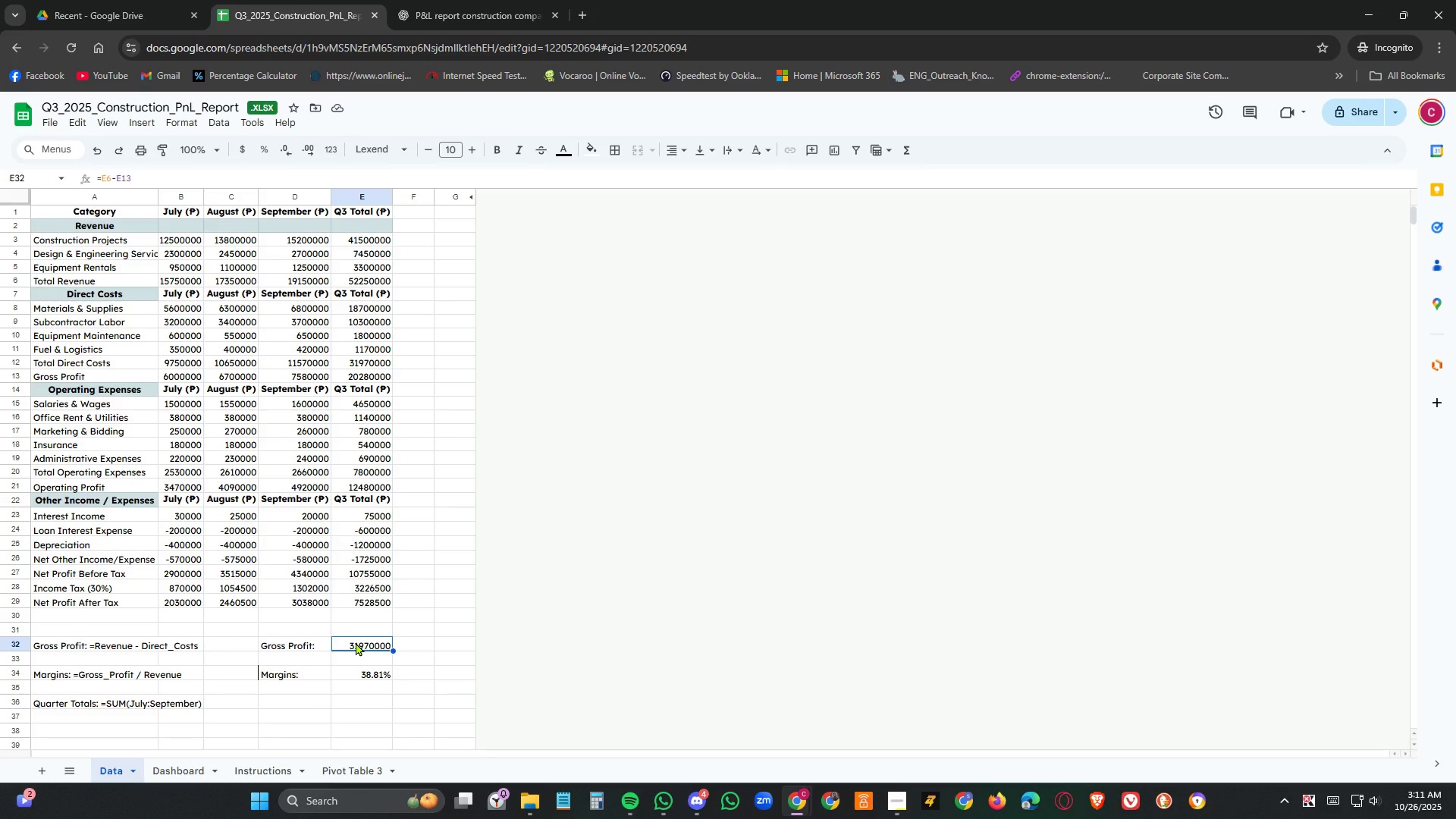 
wait(16.01)
 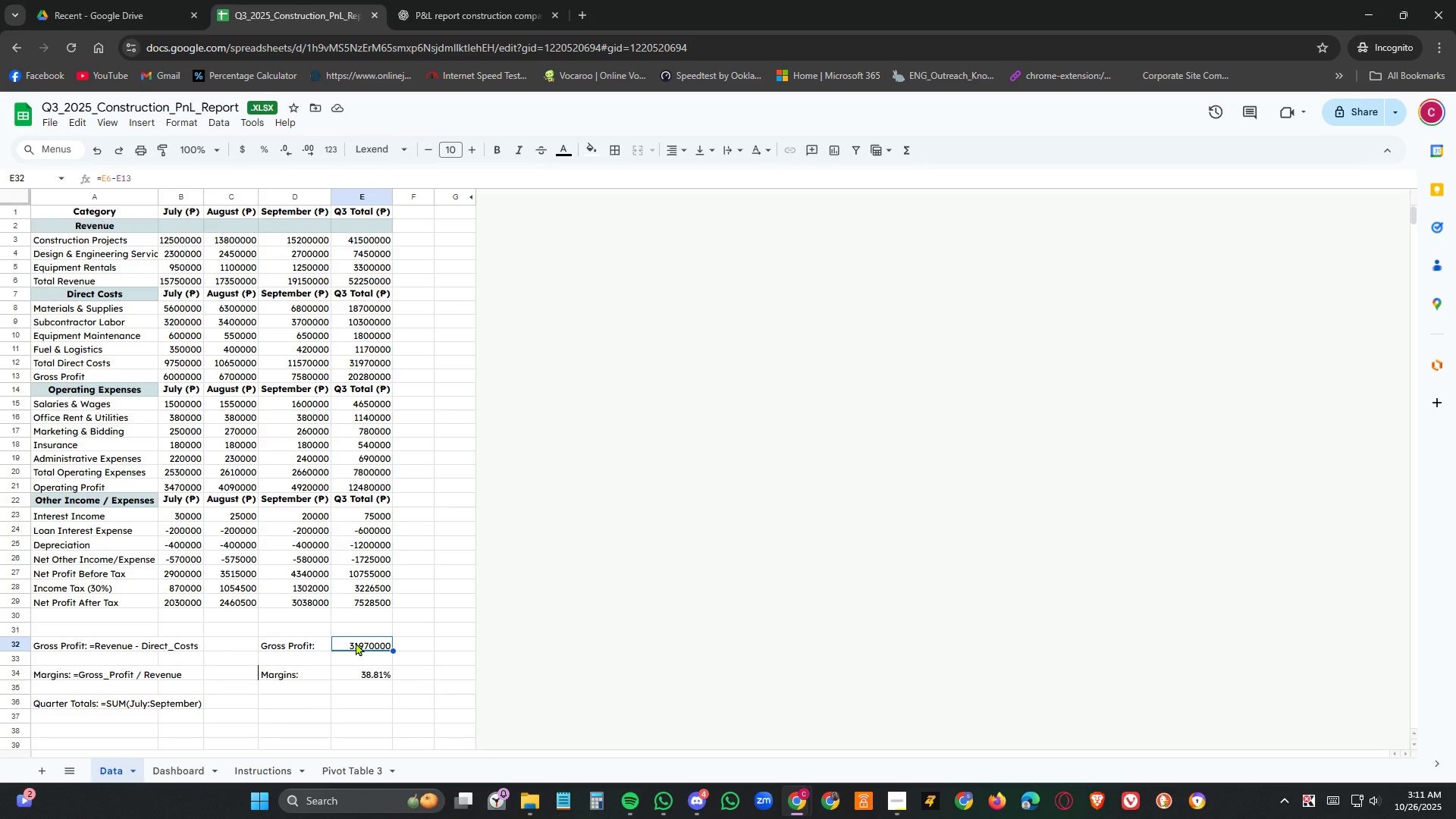 
left_click([366, 284])
 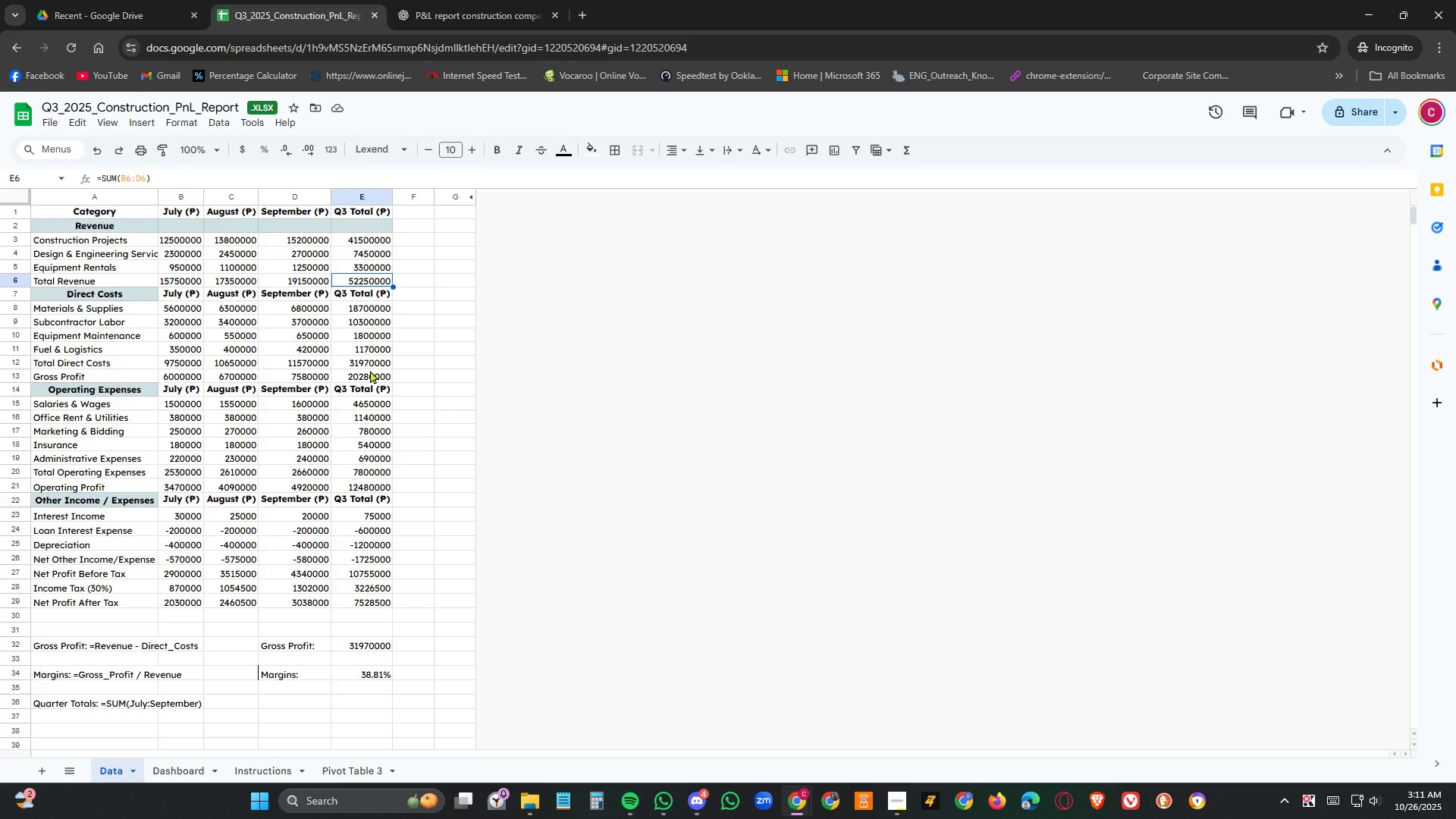 
wait(44.25)
 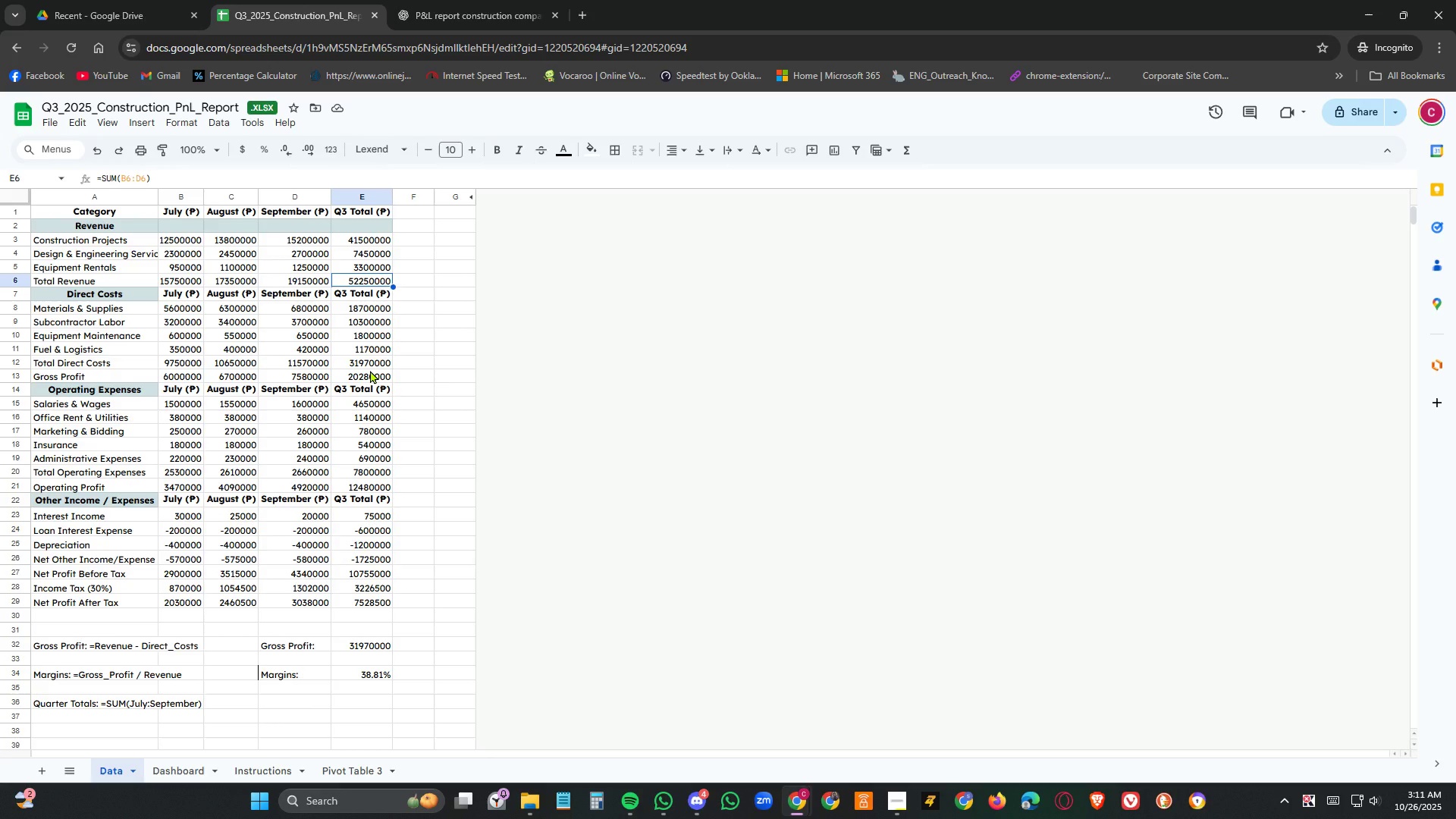 
left_click([372, 362])
 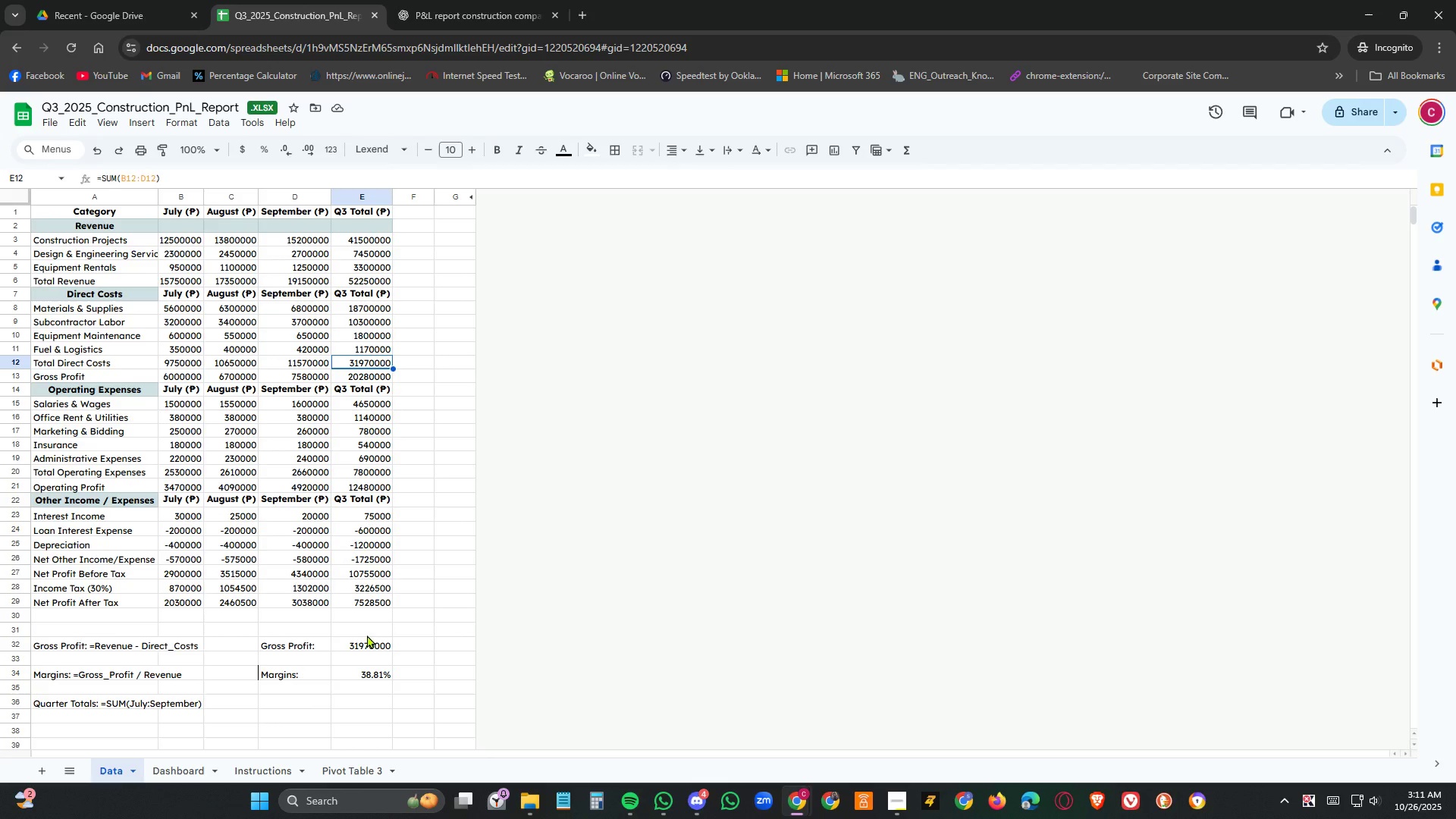 
left_click([371, 642])
 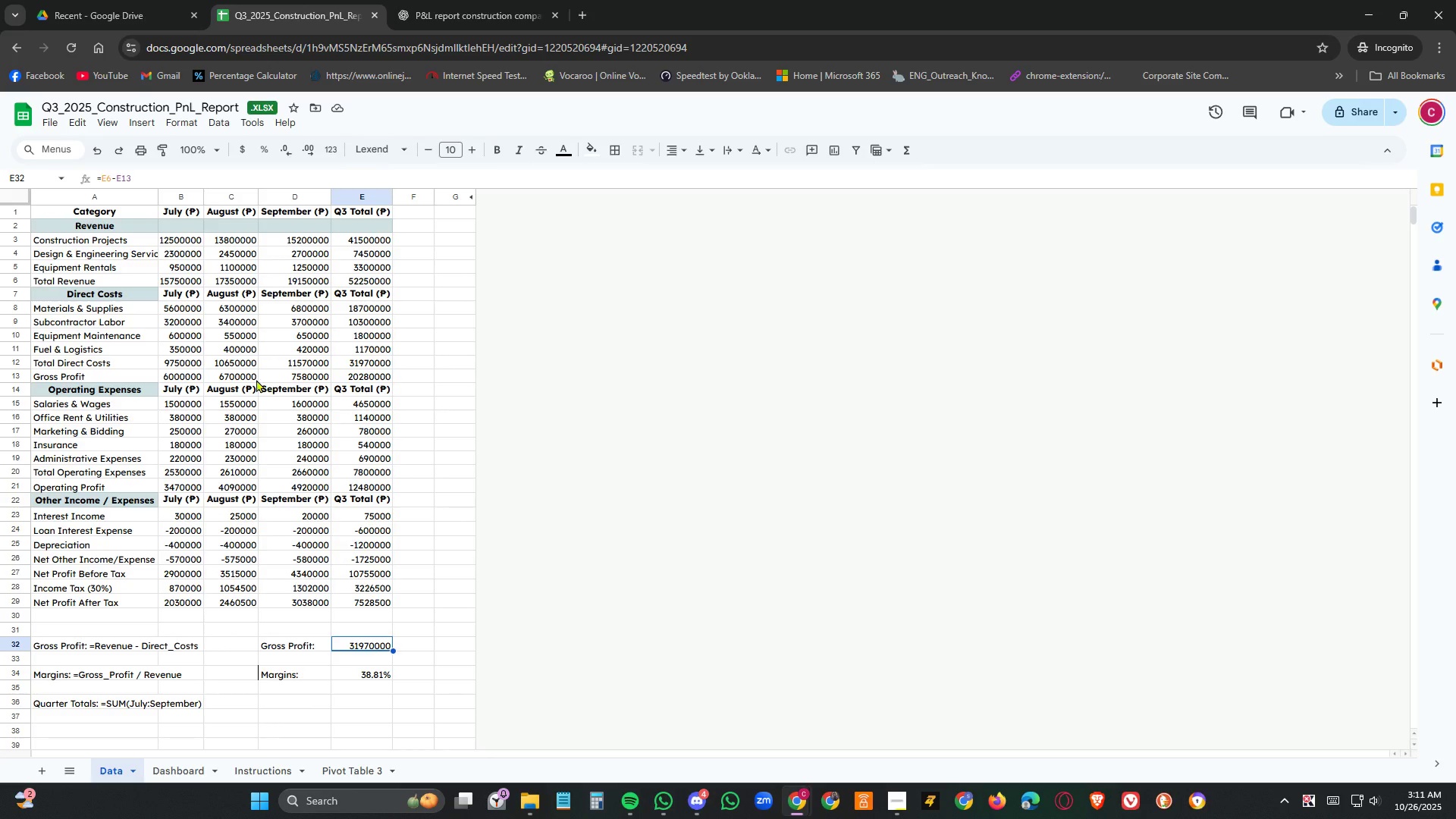 
wait(5.89)
 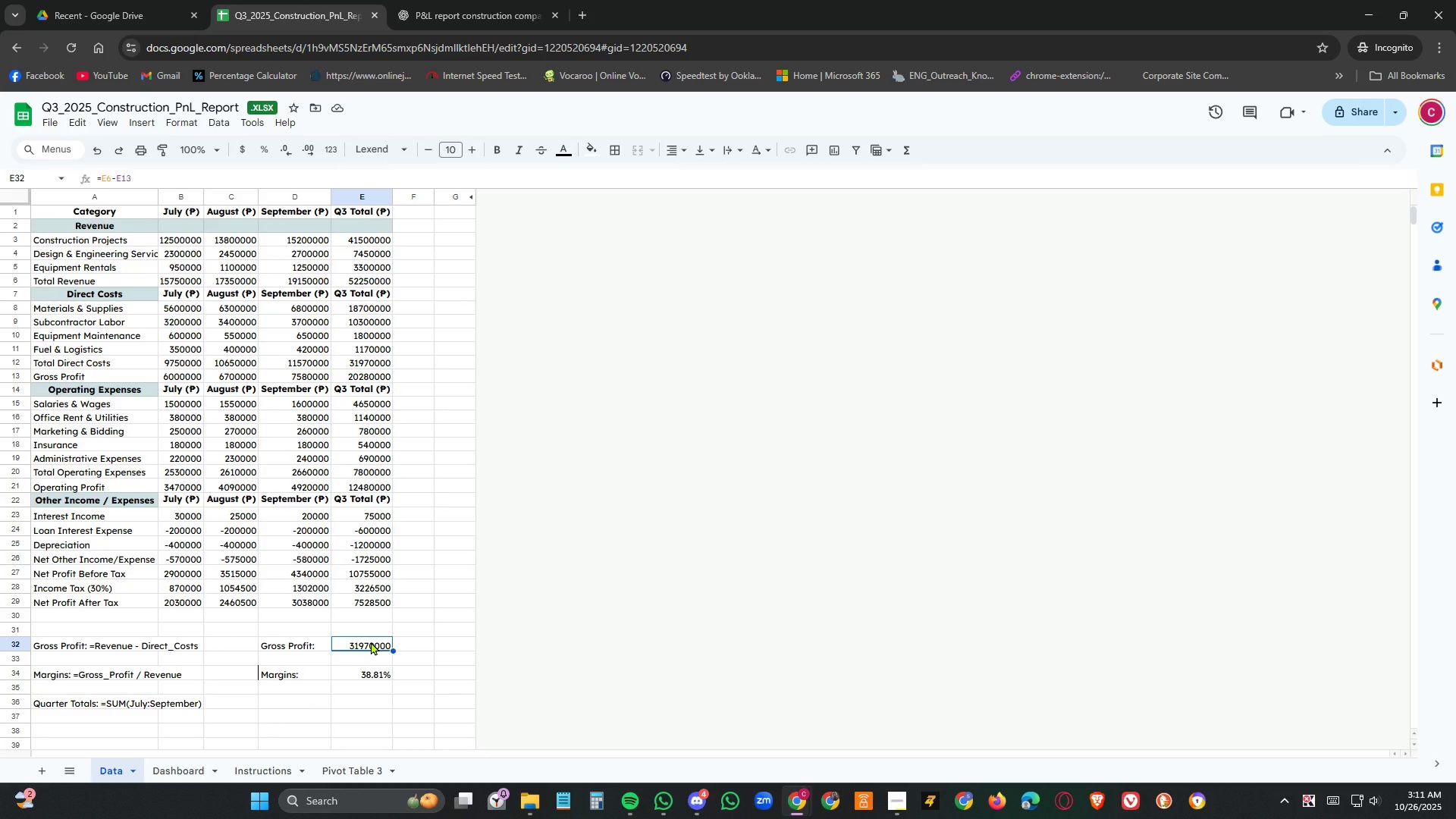 
left_click([377, 378])
 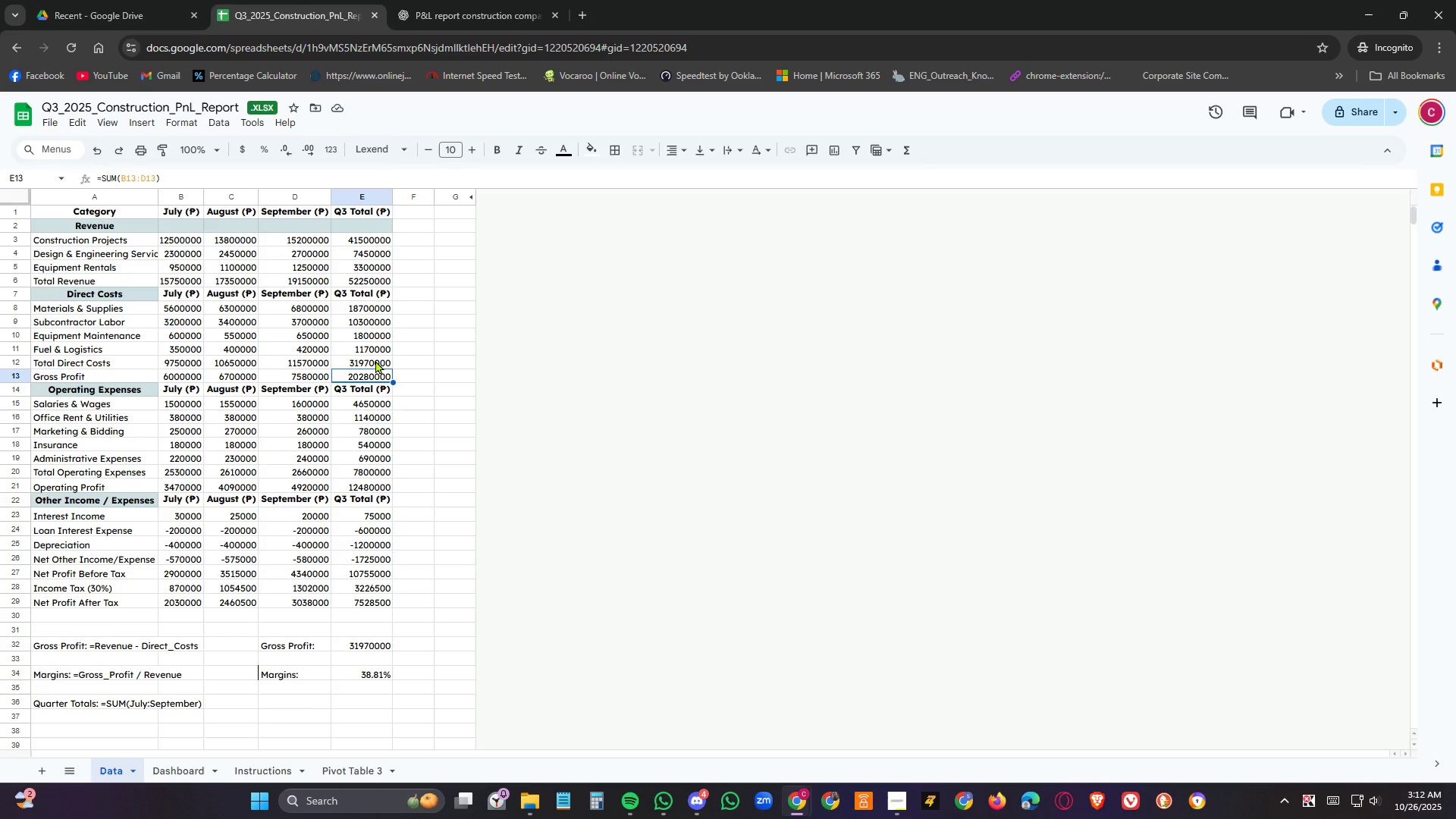 
wait(5.7)
 